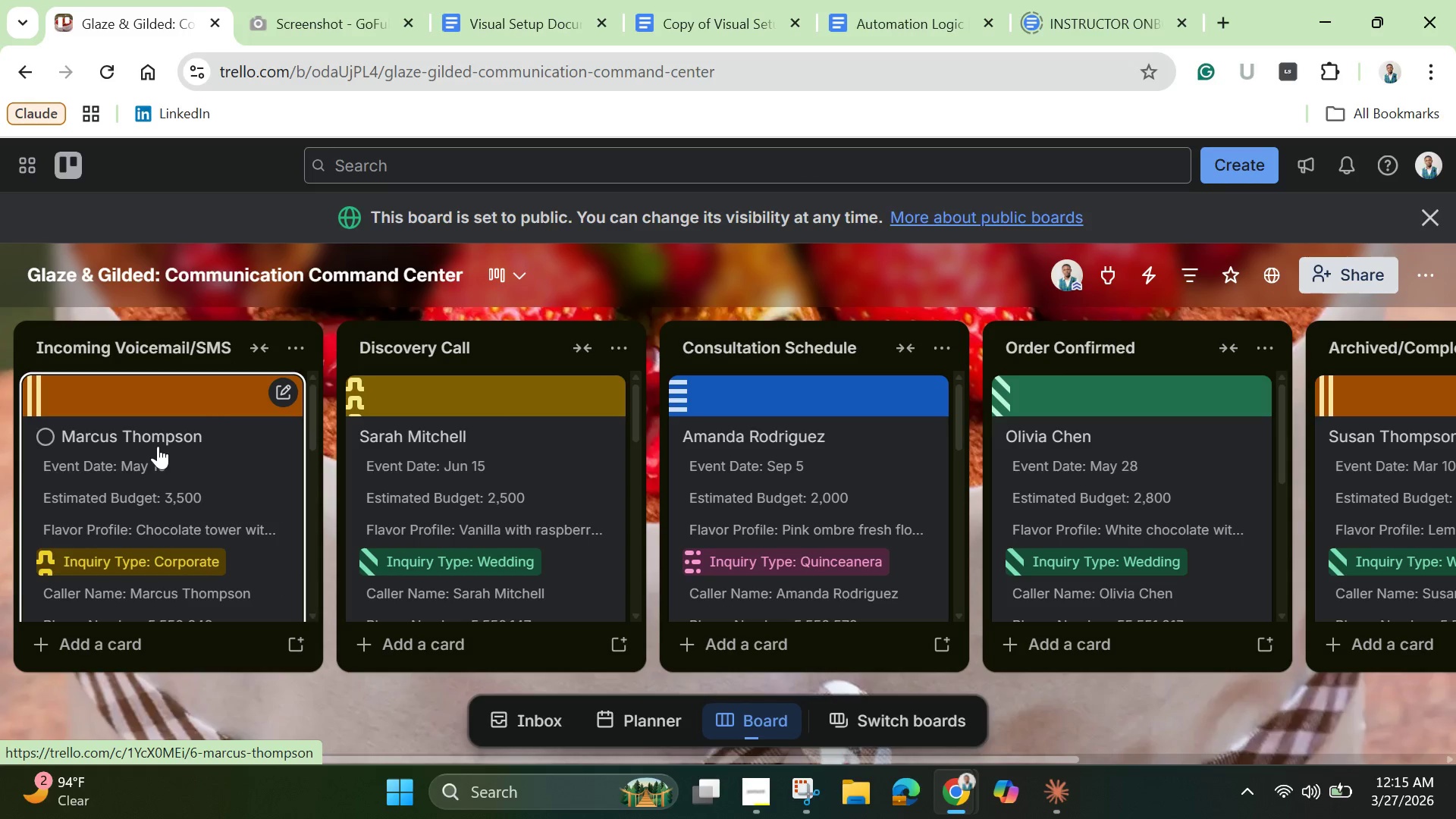 
left_click_drag(start_coordinate=[158, 446], to_coordinate=[453, 432])
 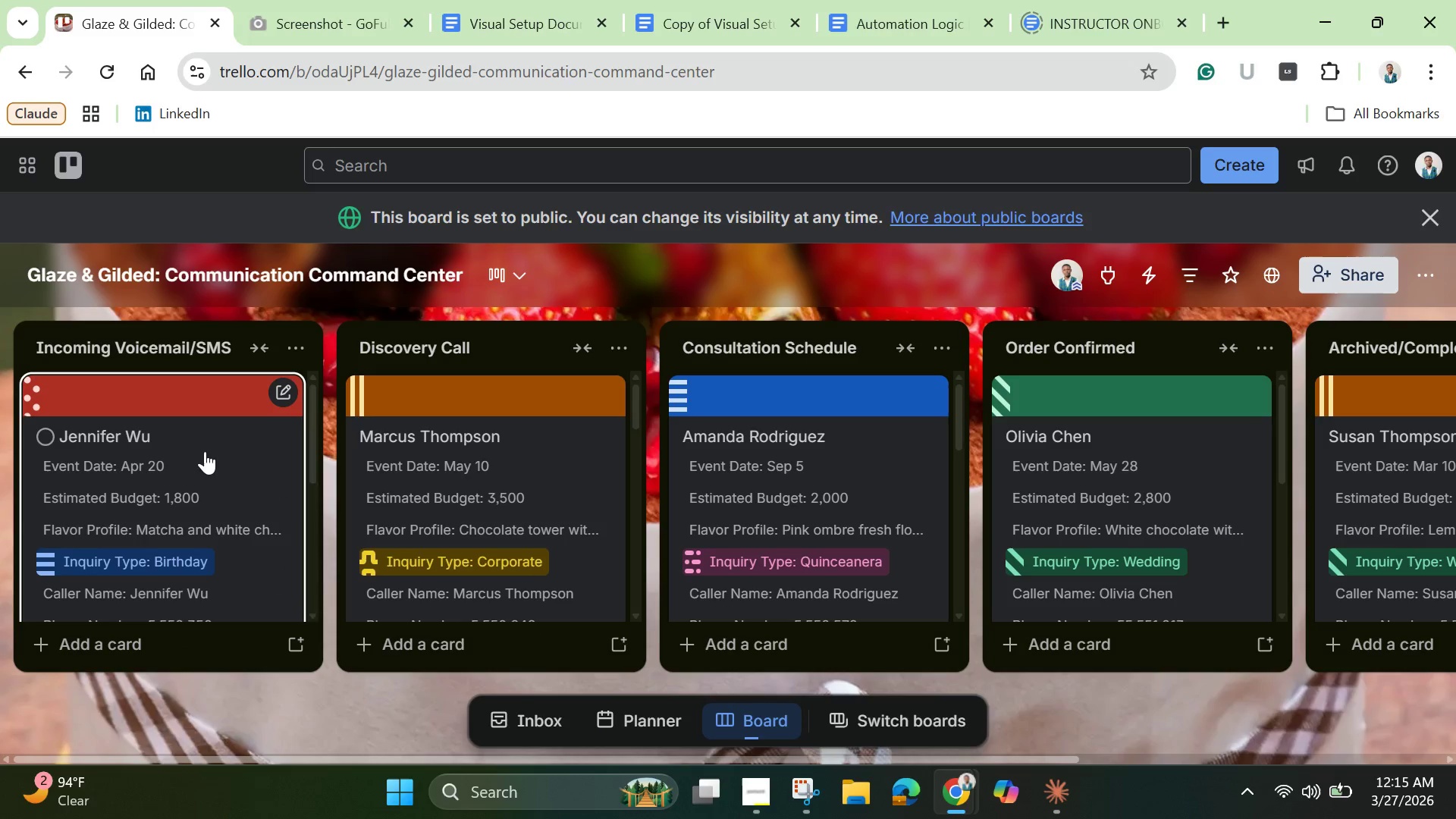 
left_click_drag(start_coordinate=[203, 450], to_coordinate=[448, 442])
 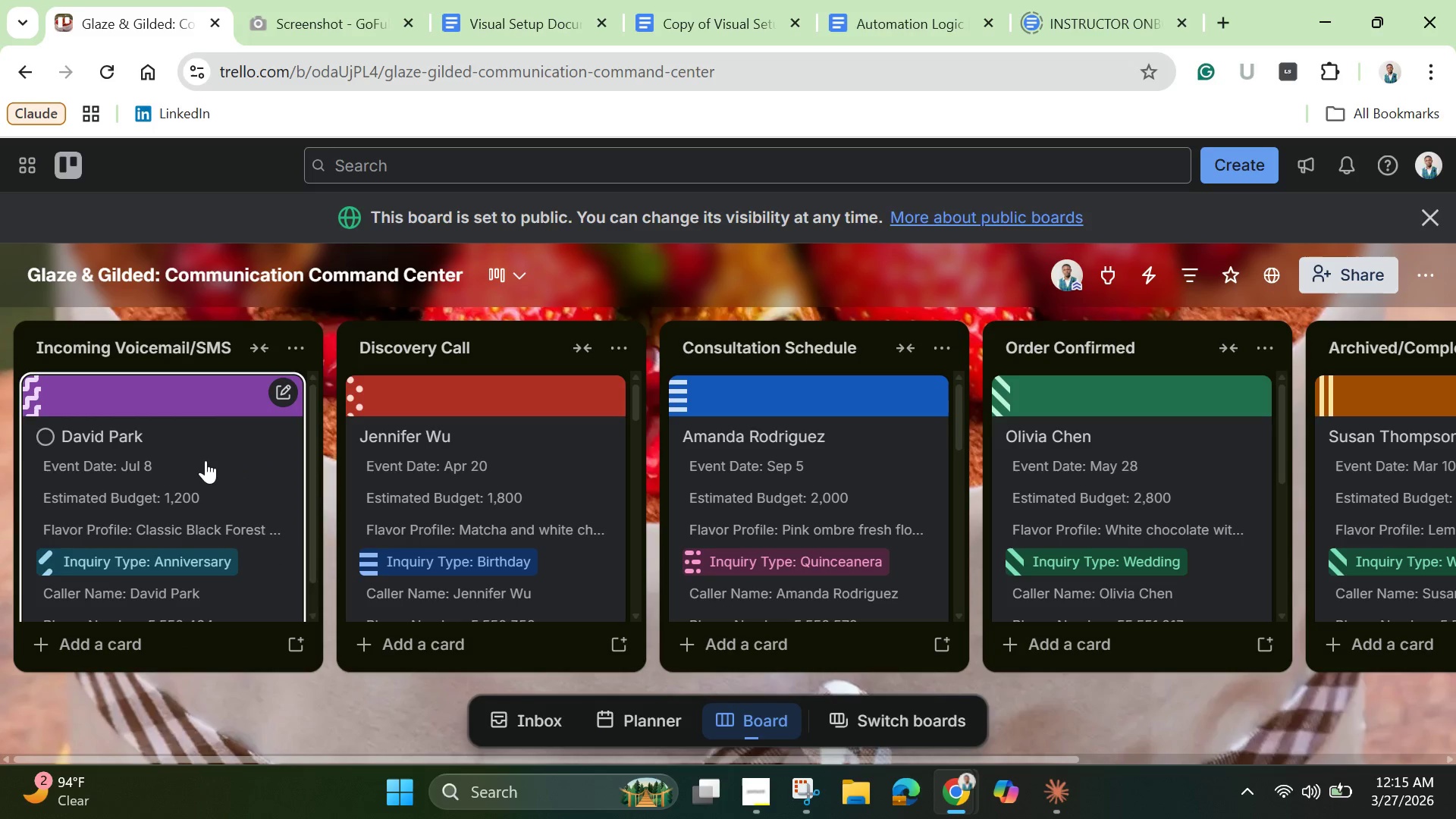 
left_click_drag(start_coordinate=[206, 460], to_coordinate=[455, 456])
 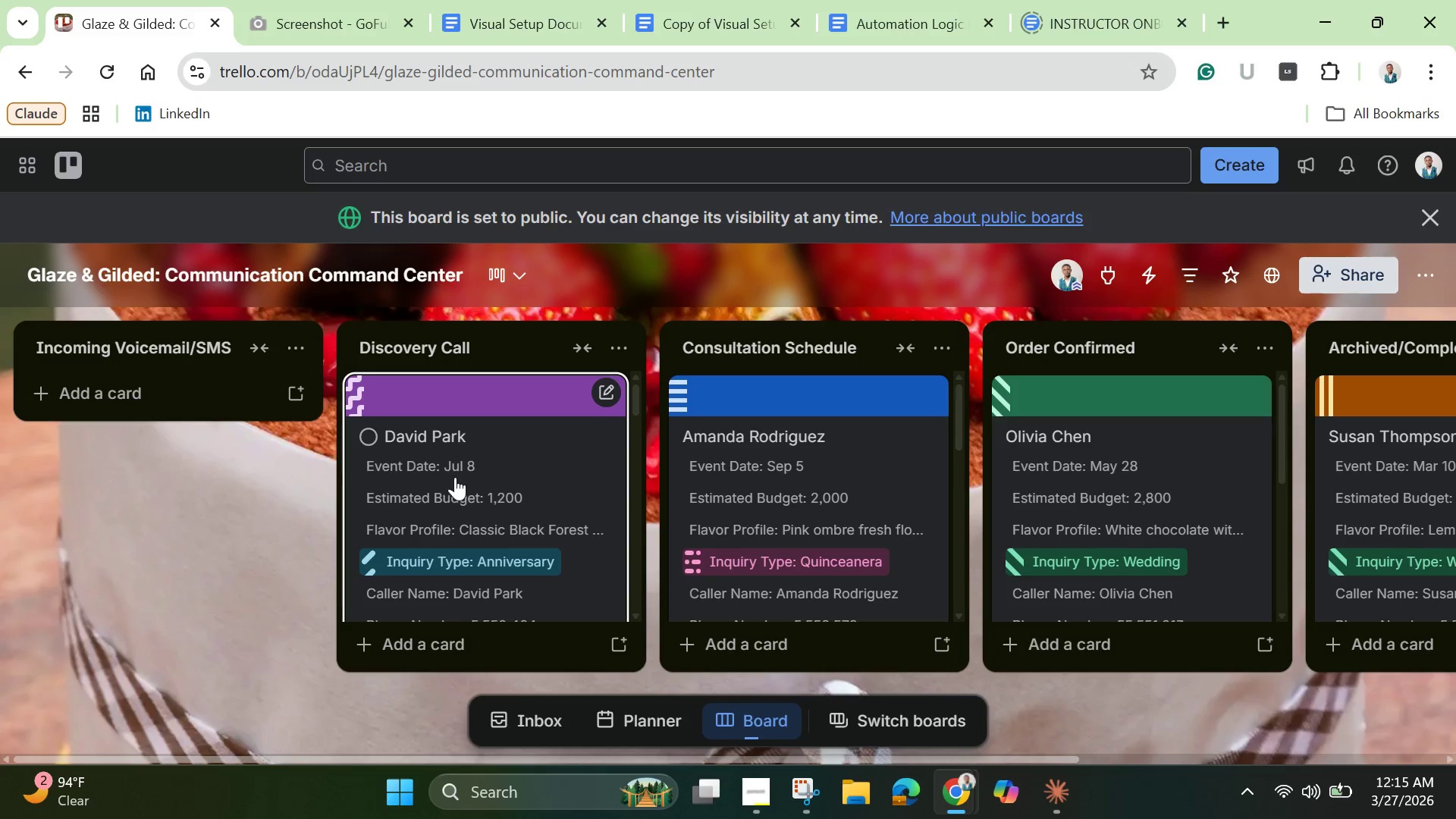 
scroll: coordinate [462, 520], scroll_direction: down, amount: 5.0
 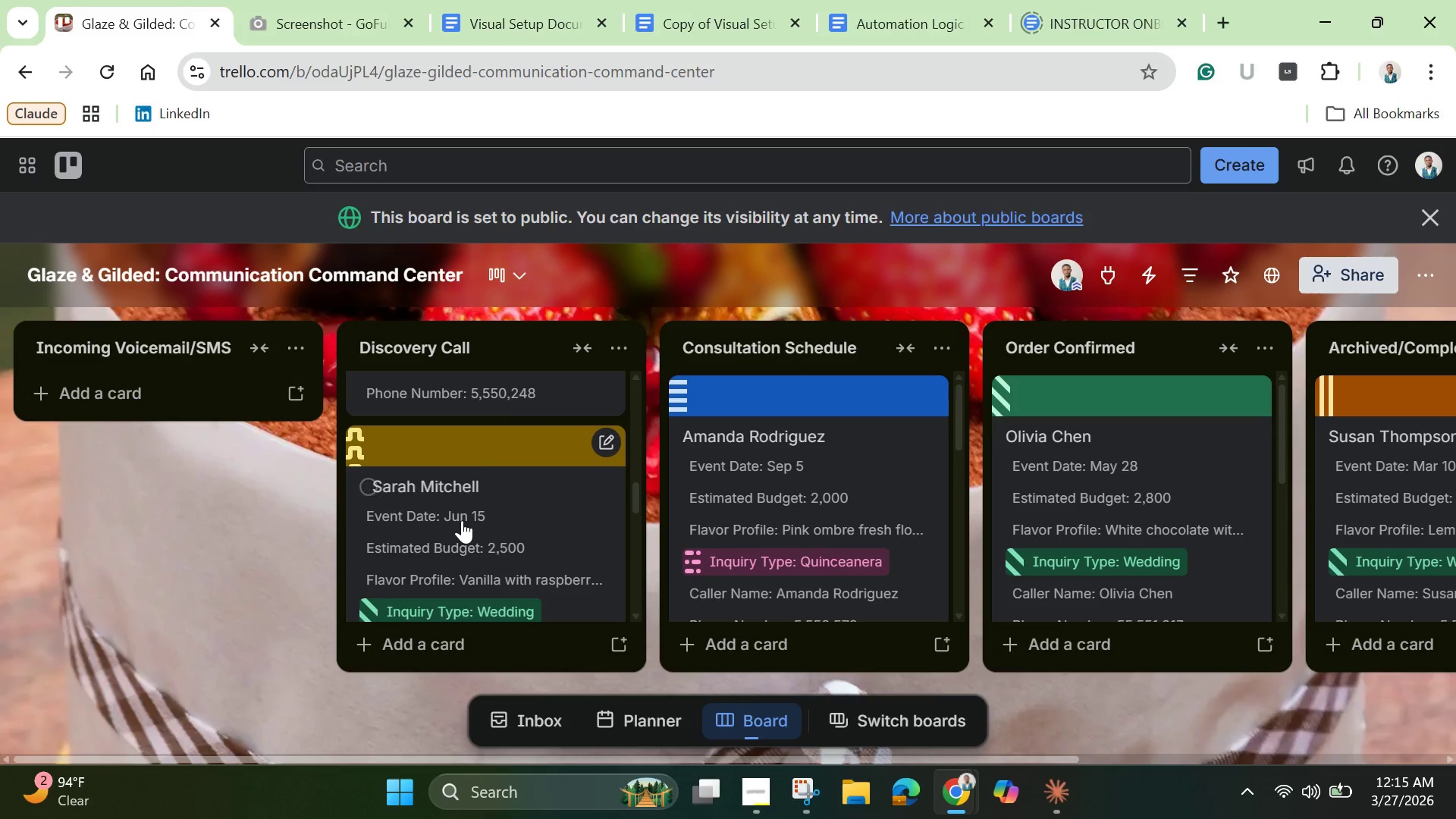 
left_click_drag(start_coordinate=[463, 523], to_coordinate=[216, 417])
 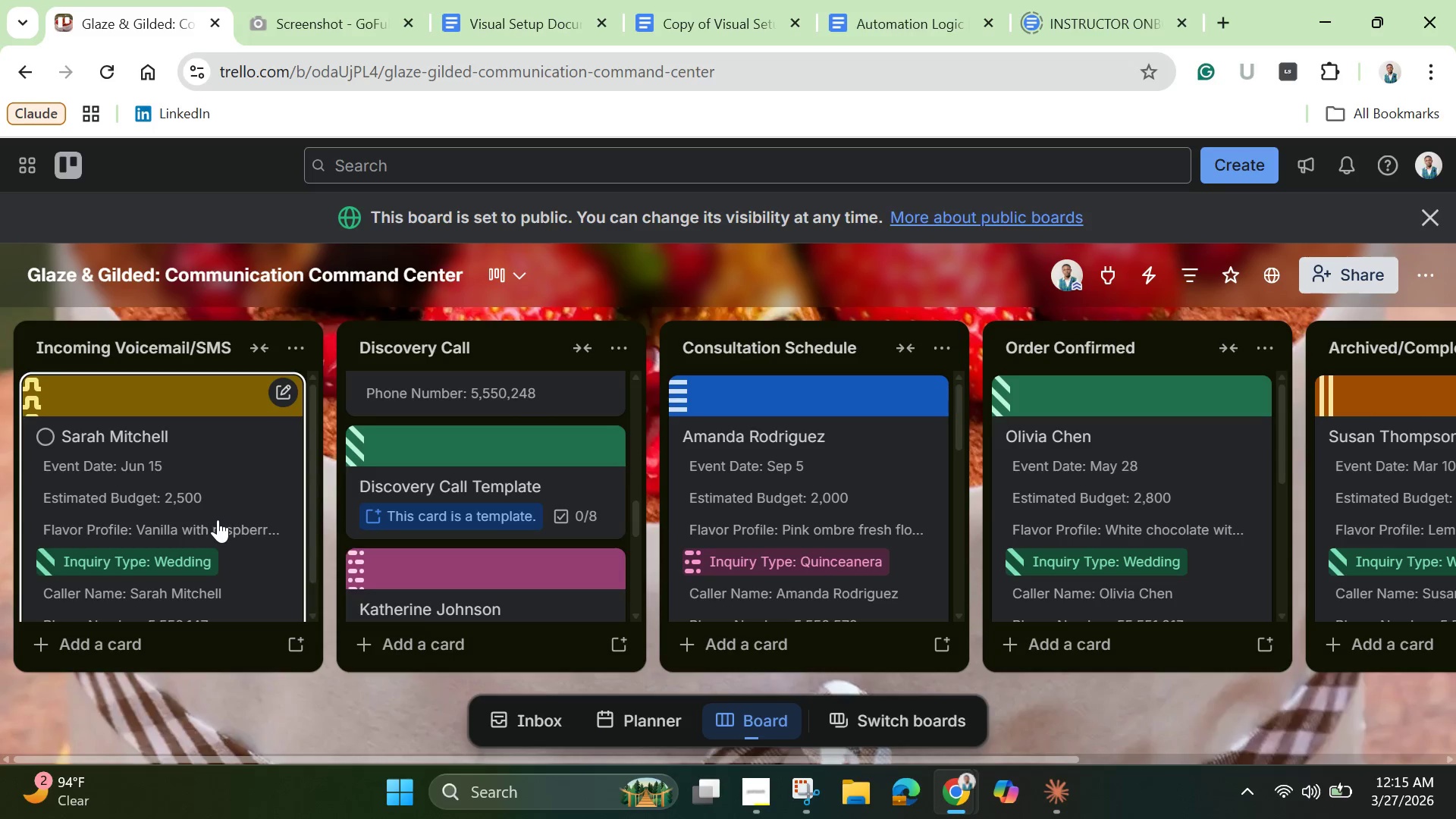 
left_click([218, 519])
 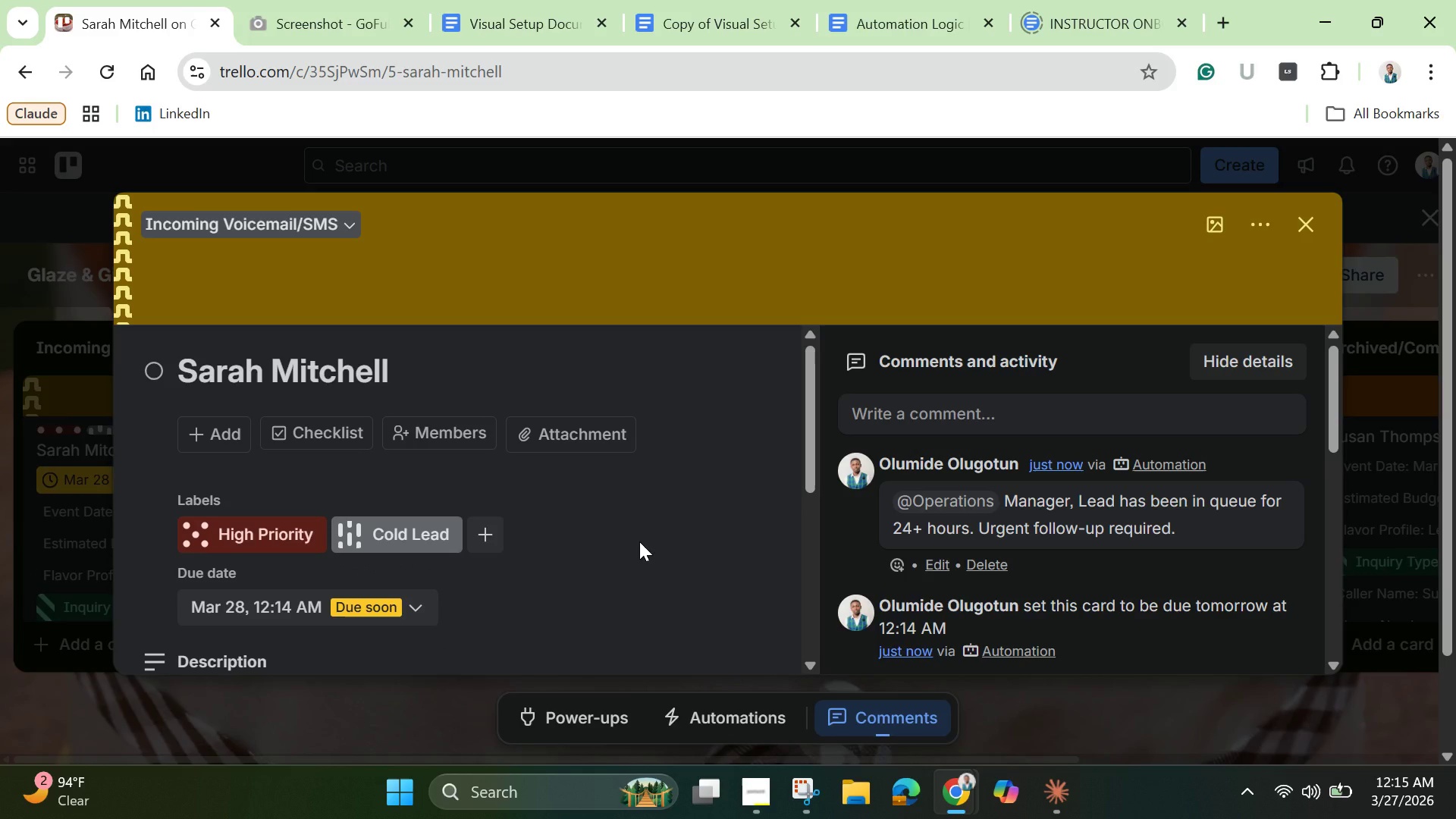 
wait(5.67)
 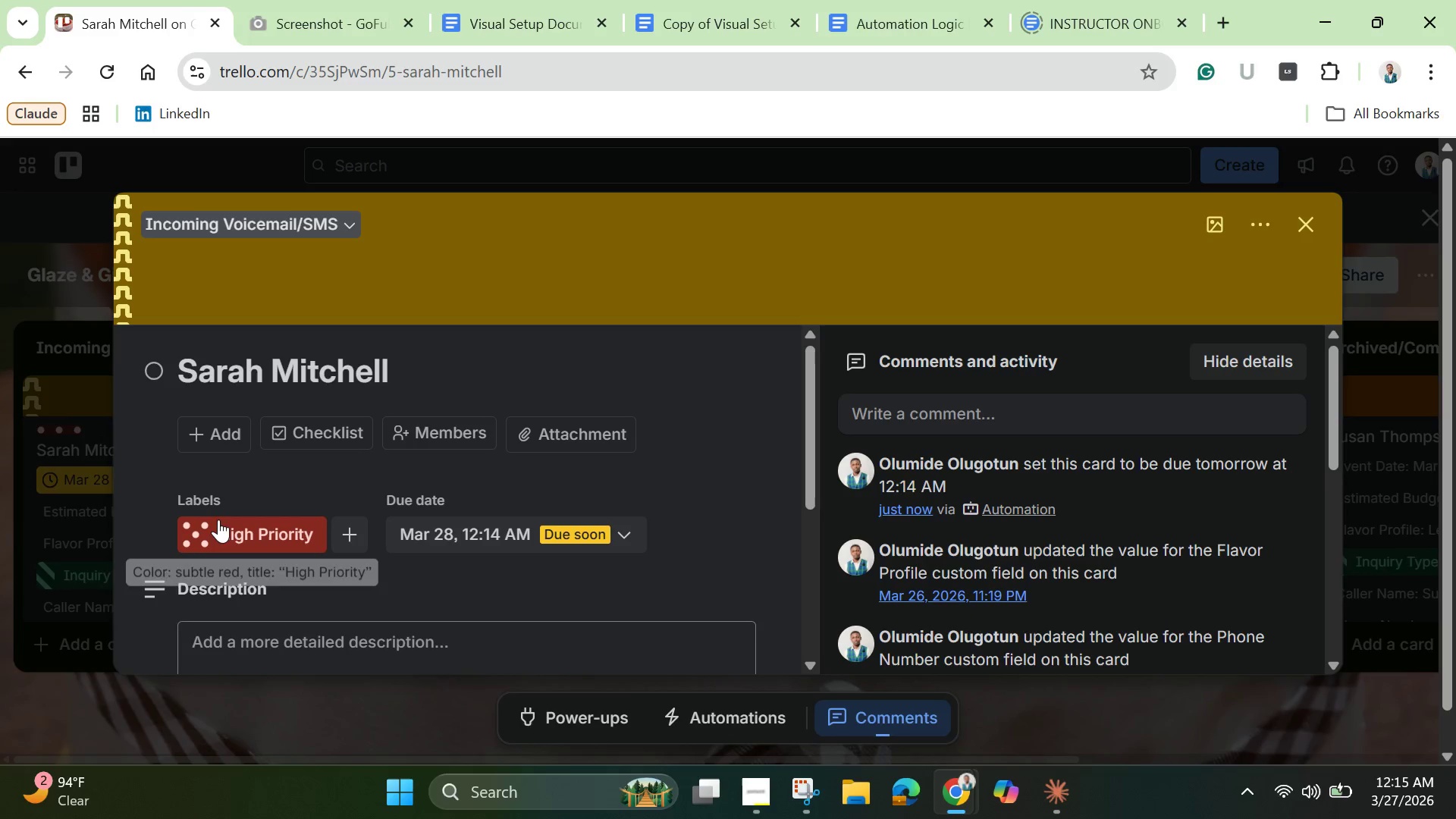 
scroll: coordinate [639, 551], scroll_direction: down, amount: 7.0
 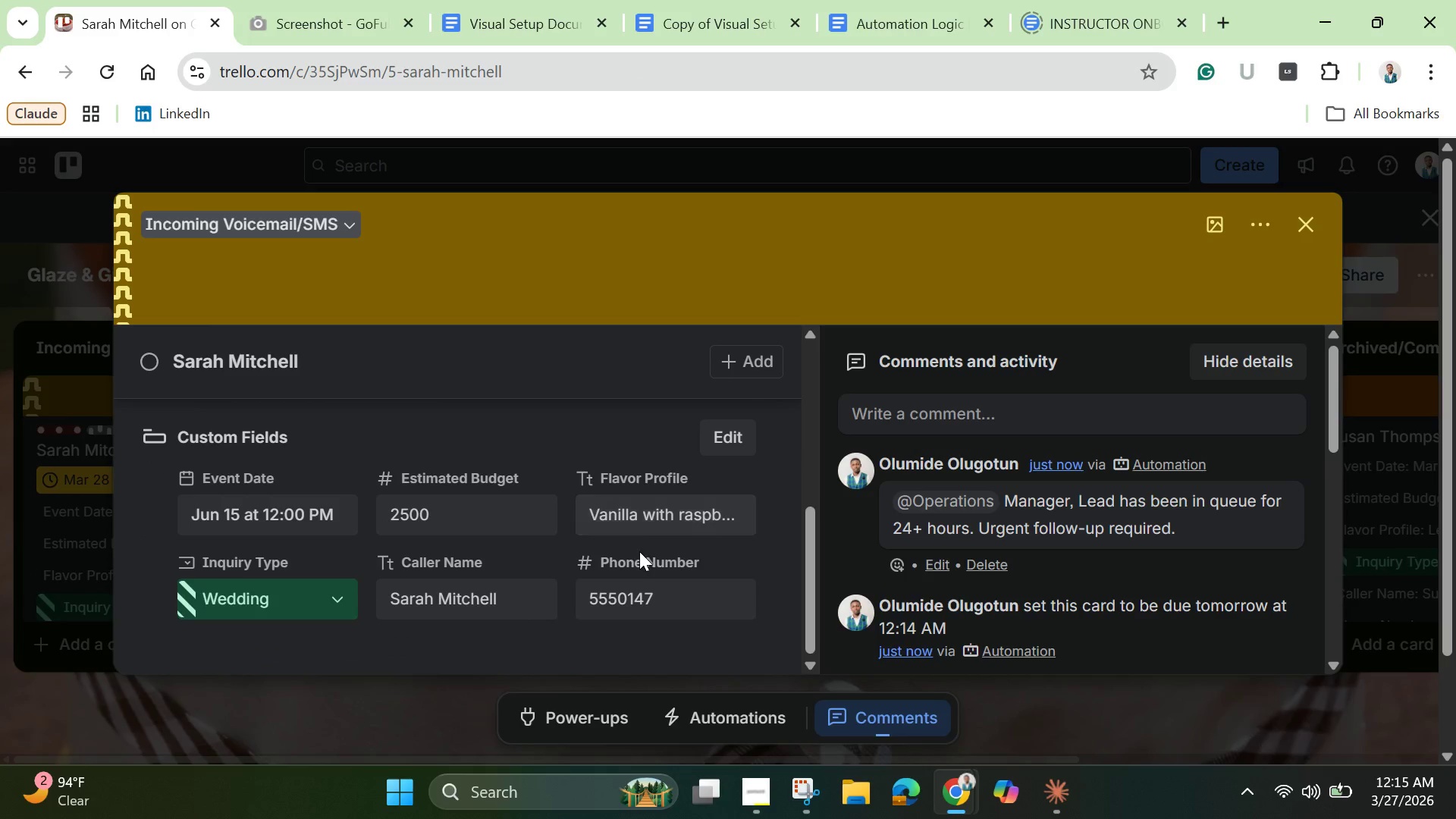 
scroll: coordinate [639, 551], scroll_direction: up, amount: 5.0
 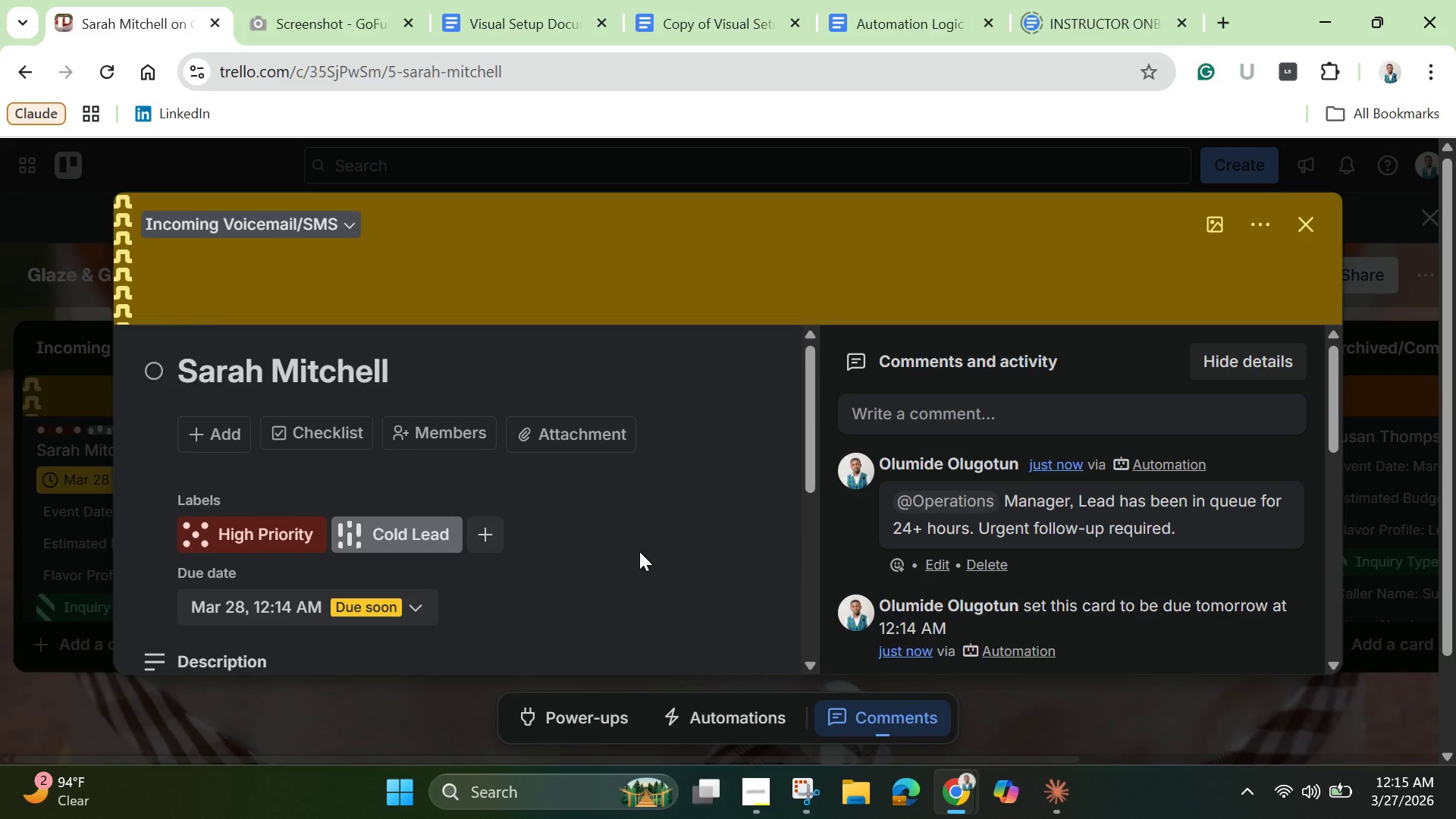 
scroll: coordinate [639, 551], scroll_direction: down, amount: 1.0
 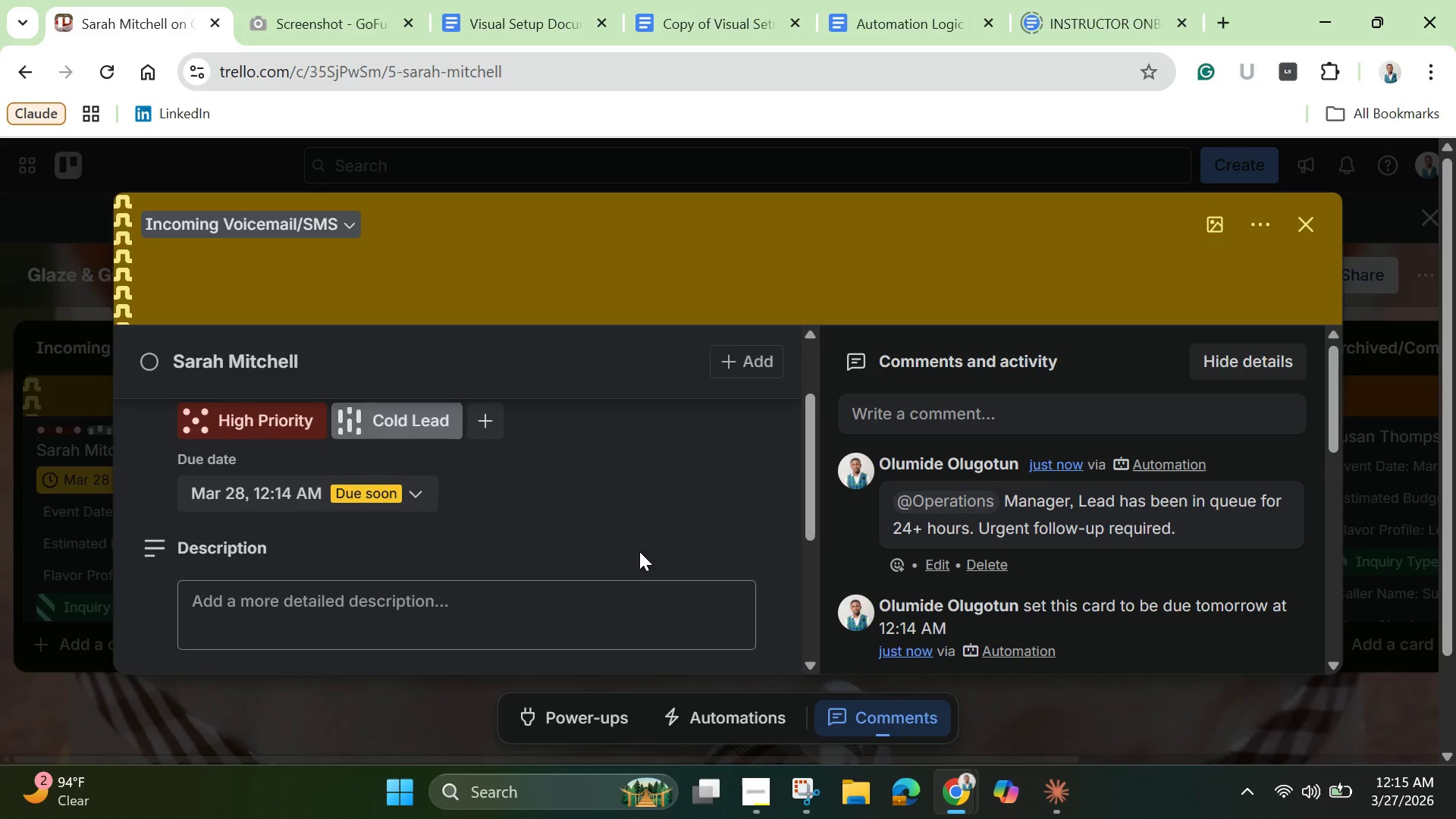 
scroll: coordinate [639, 551], scroll_direction: up, amount: 1.0
 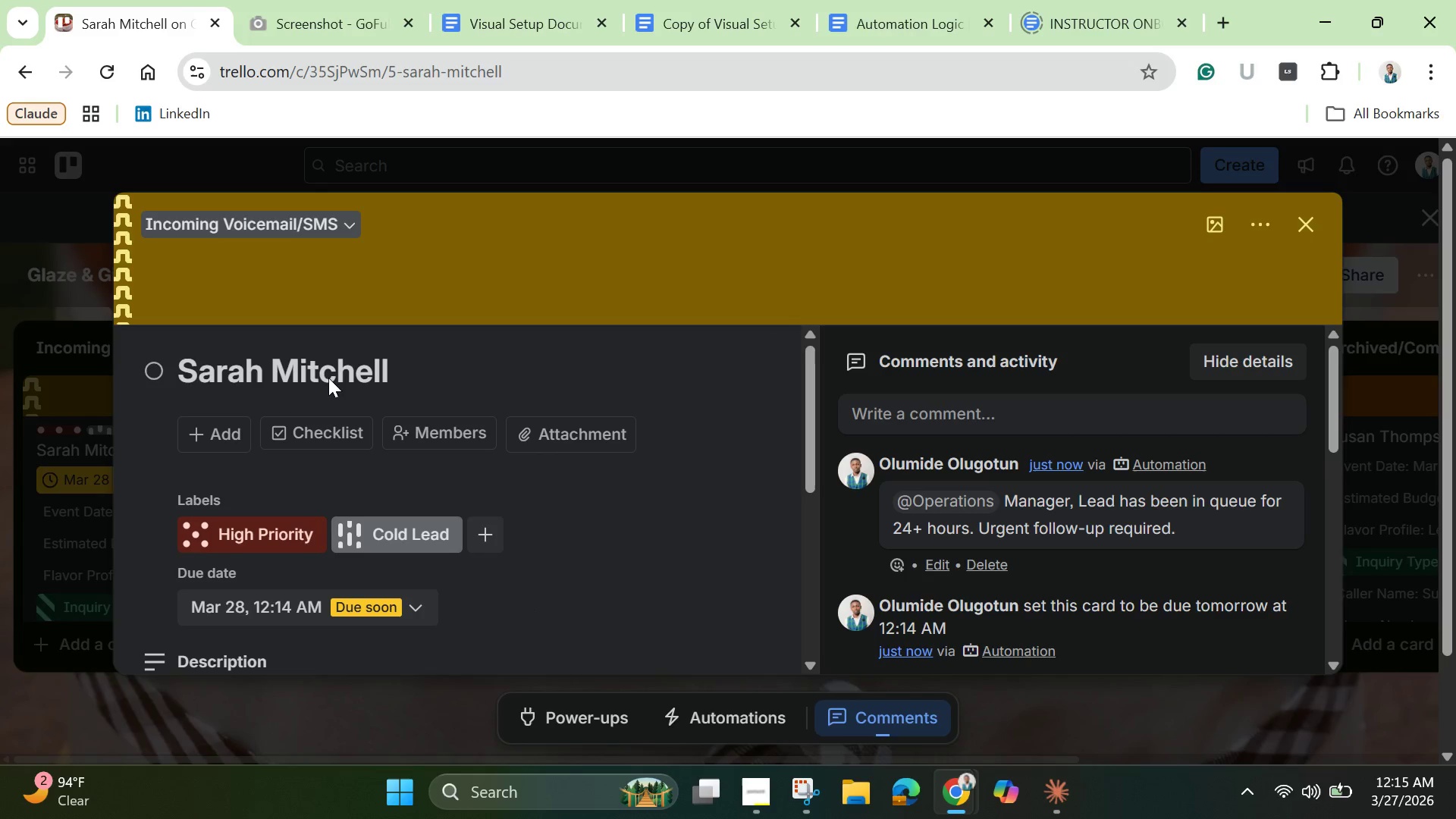 
mouse_move([800, 789])
 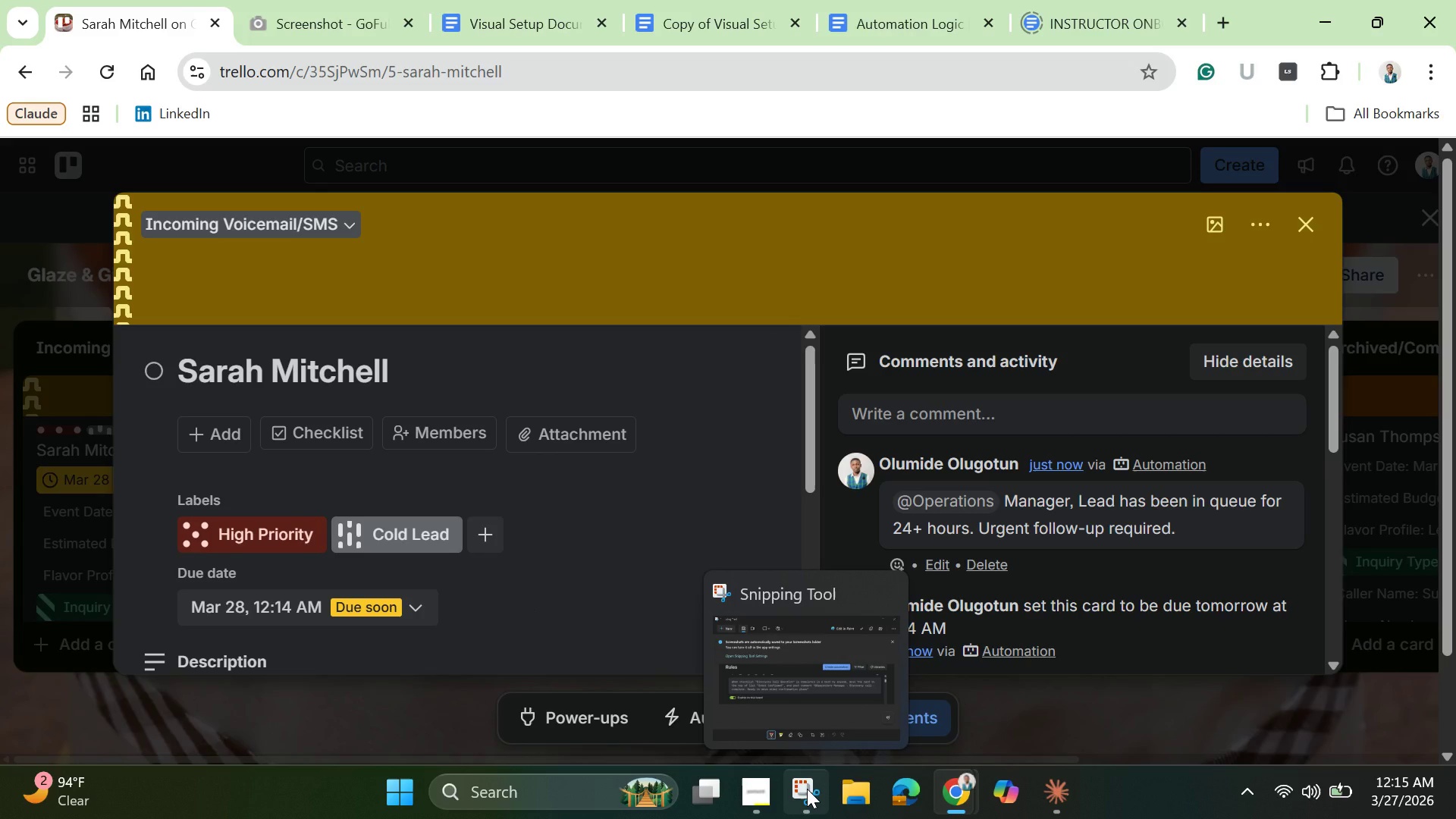 
mouse_move([783, 778])
 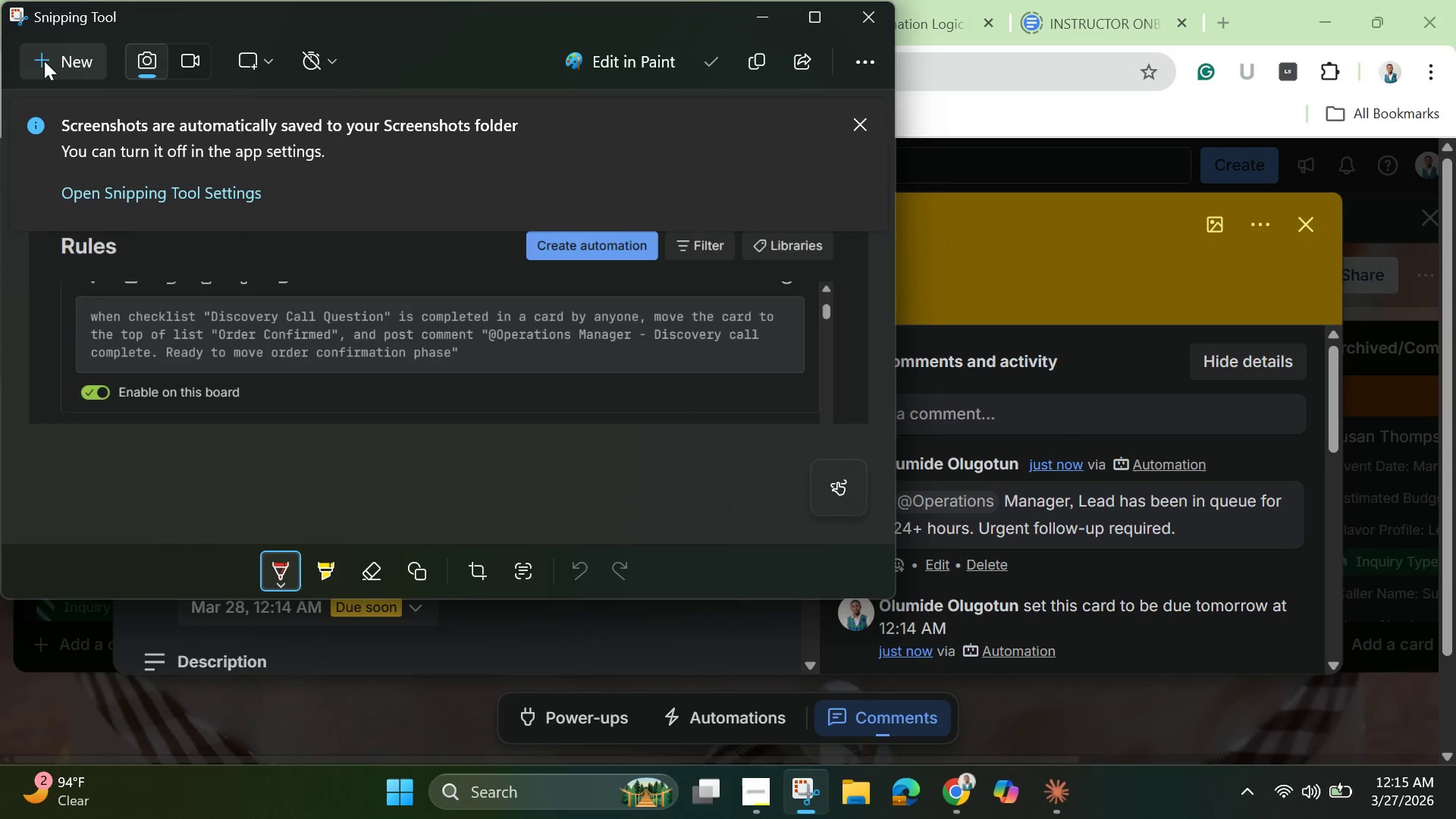 
left_click([48, 64])
 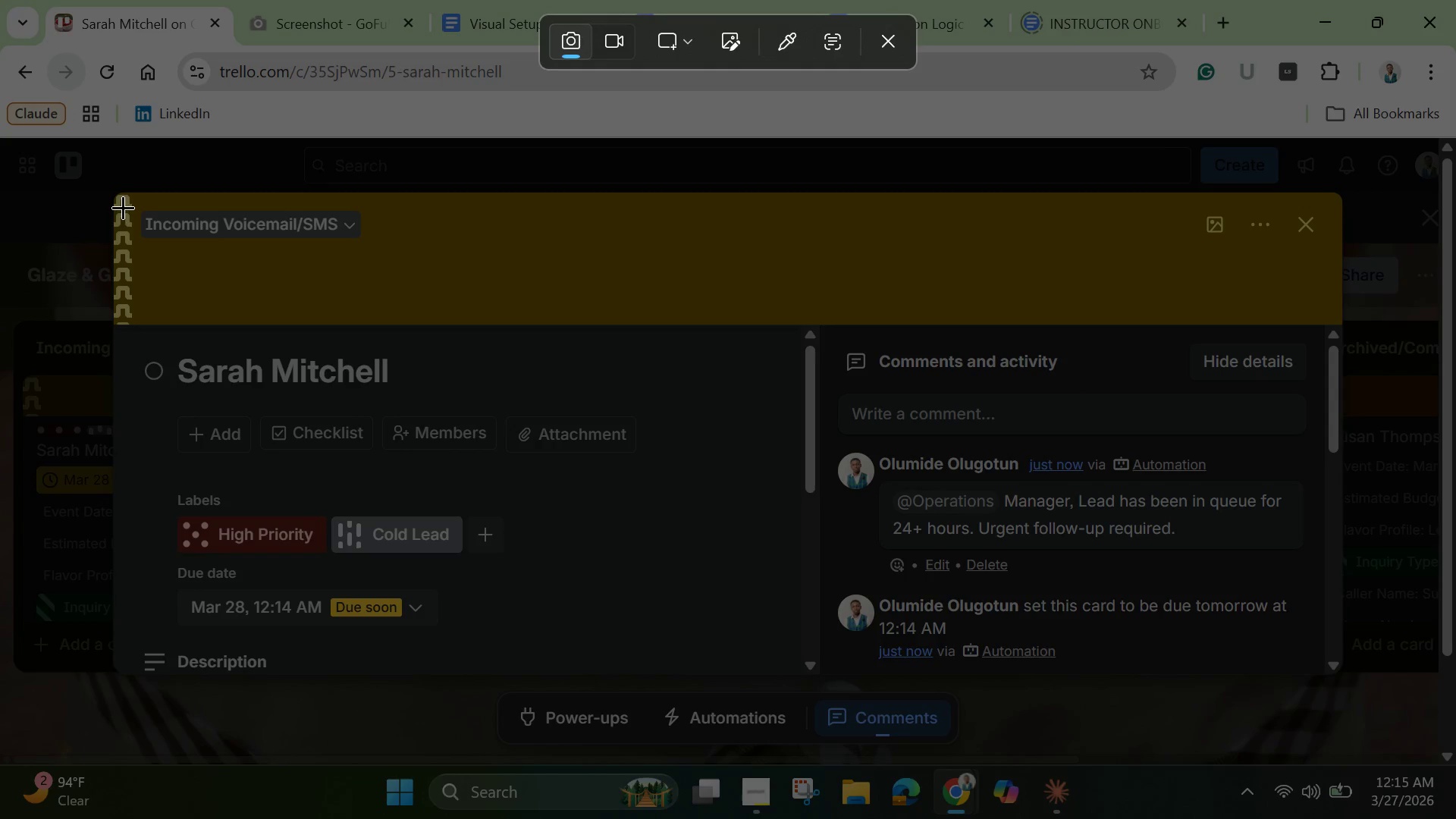 
left_click_drag(start_coordinate=[123, 204], to_coordinate=[1343, 674])
 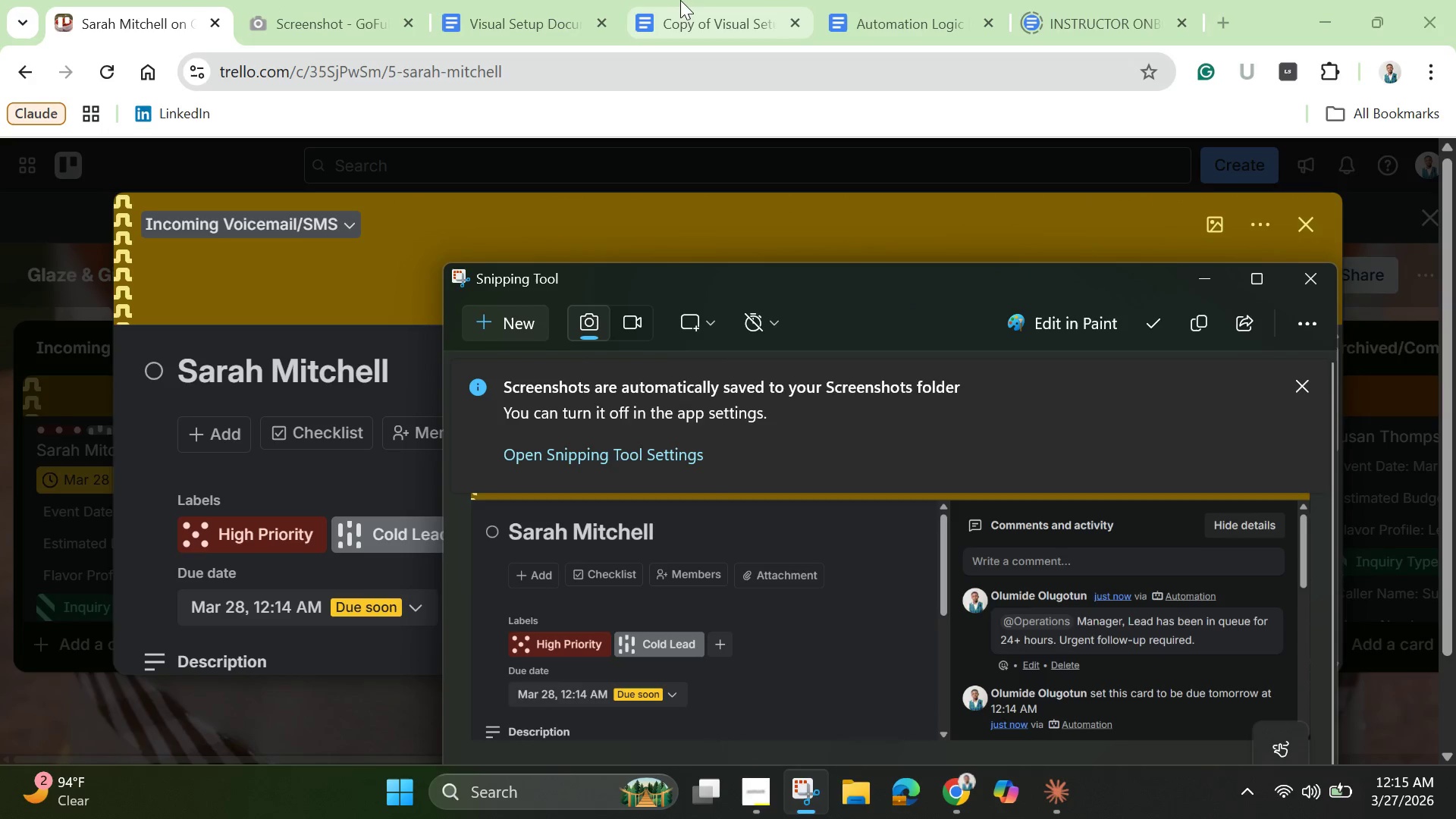 
left_click([692, 11])
 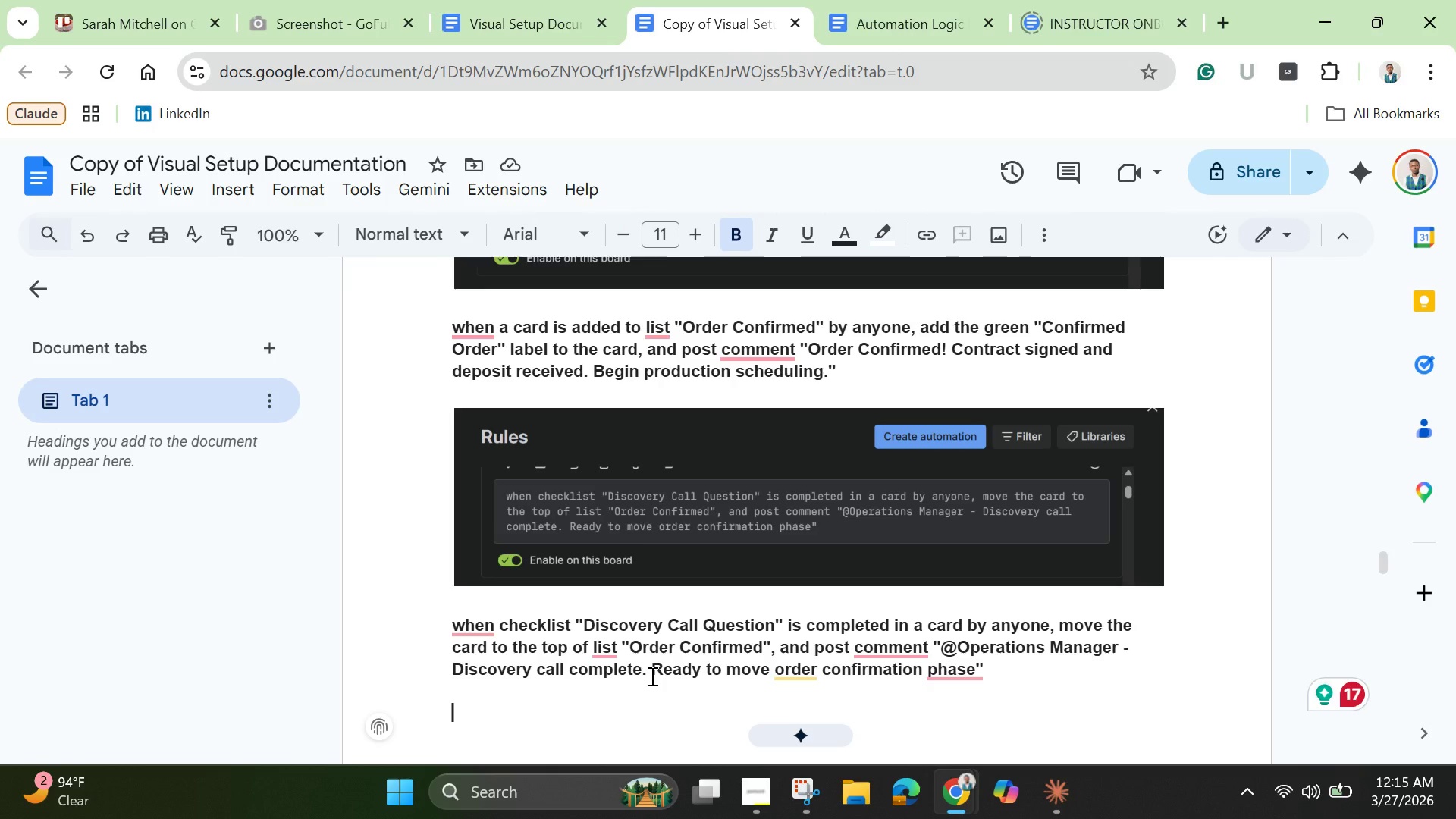 
key(Control+V)
 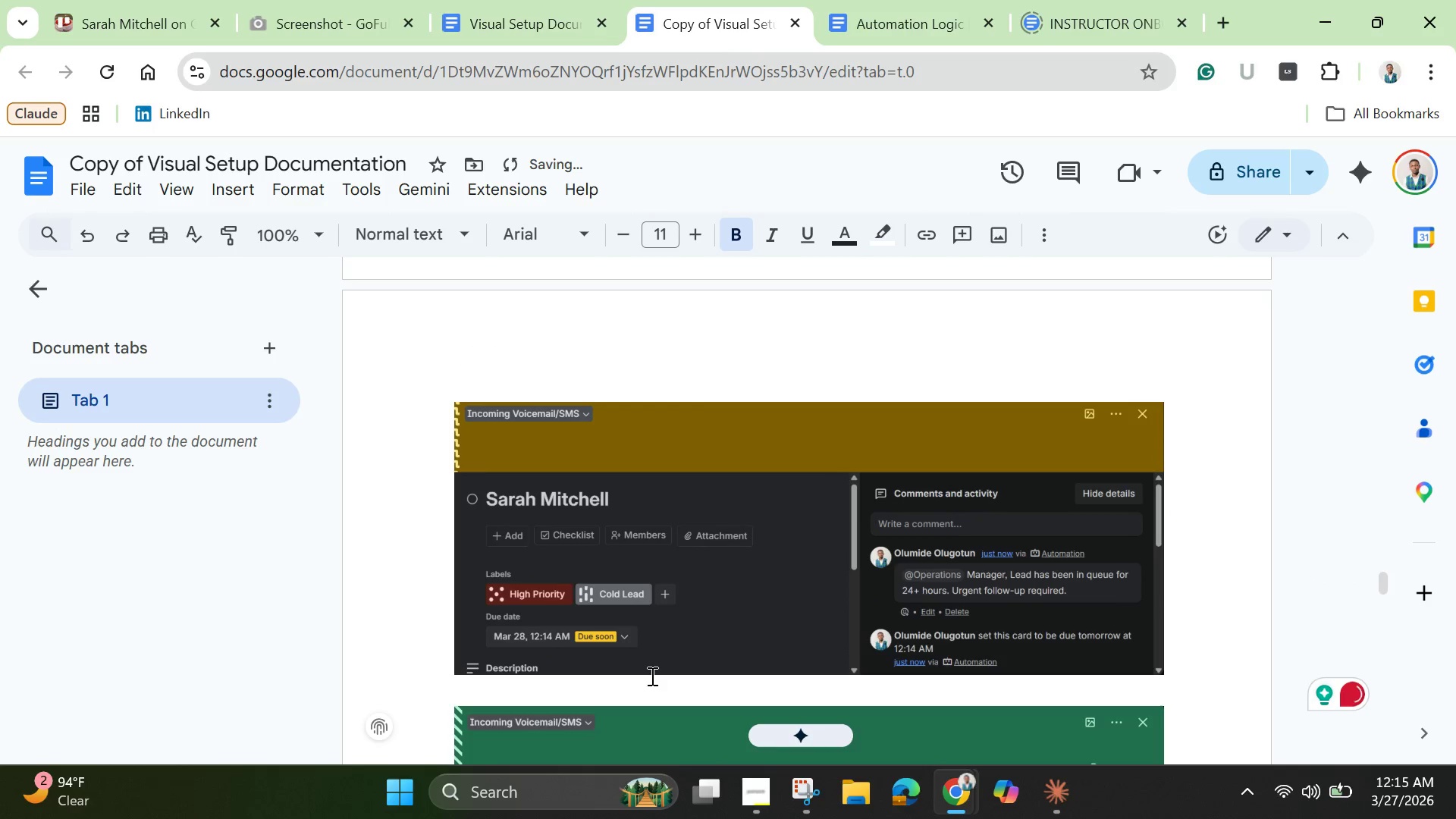 
key(Enter)
 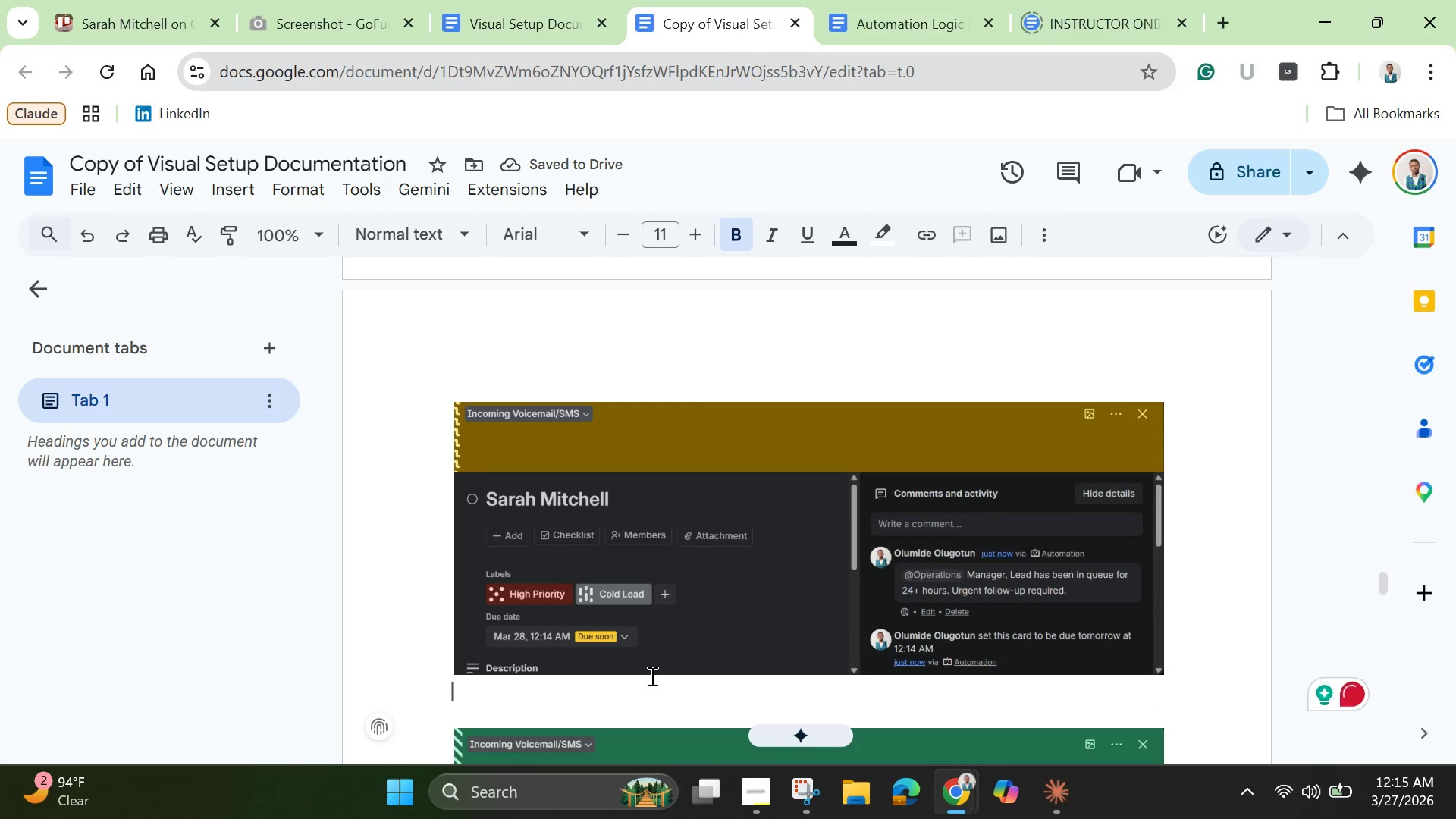 
scroll: coordinate [652, 624], scroll_direction: up, amount: 2.0
 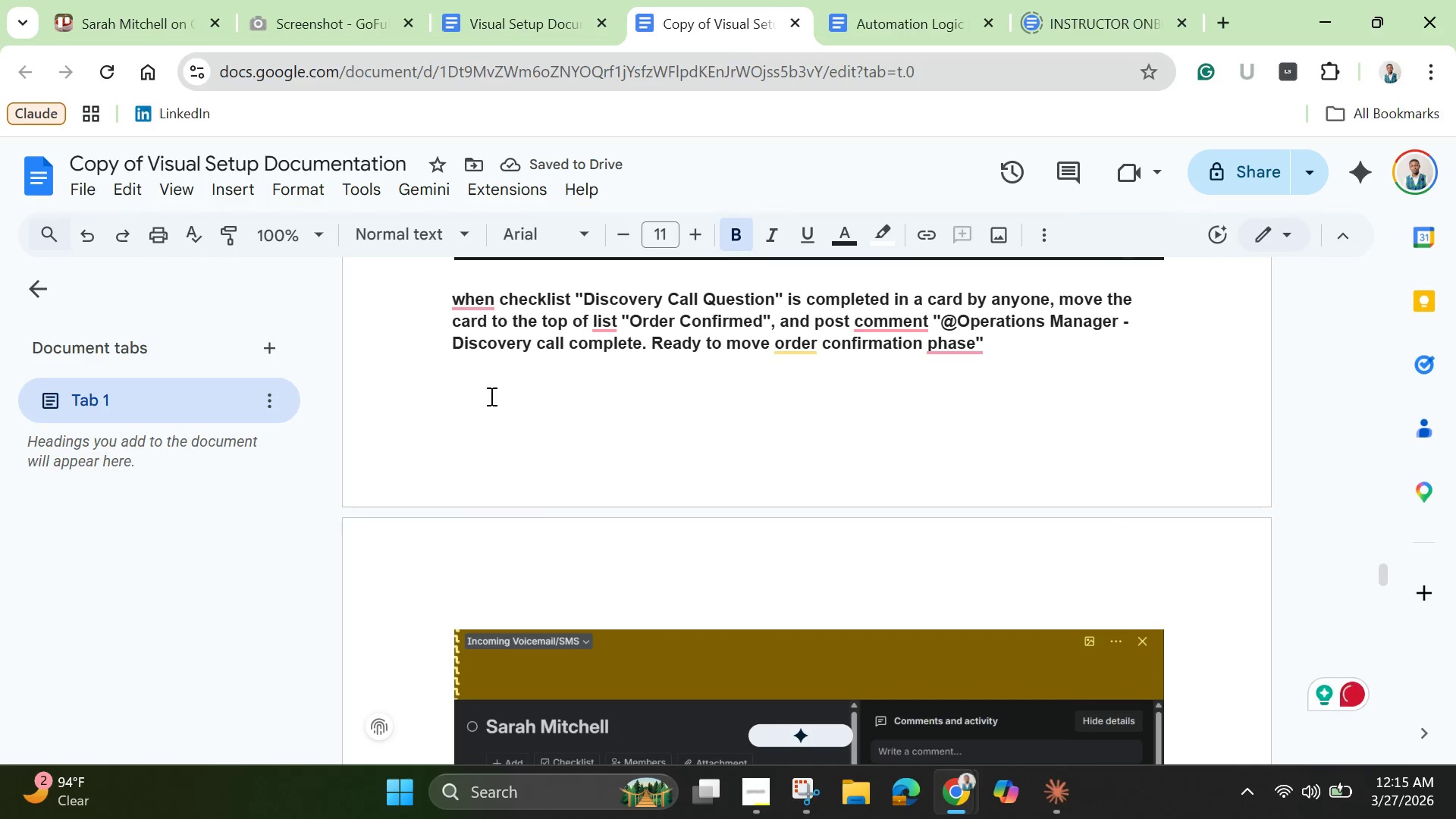 
left_click([485, 389])
 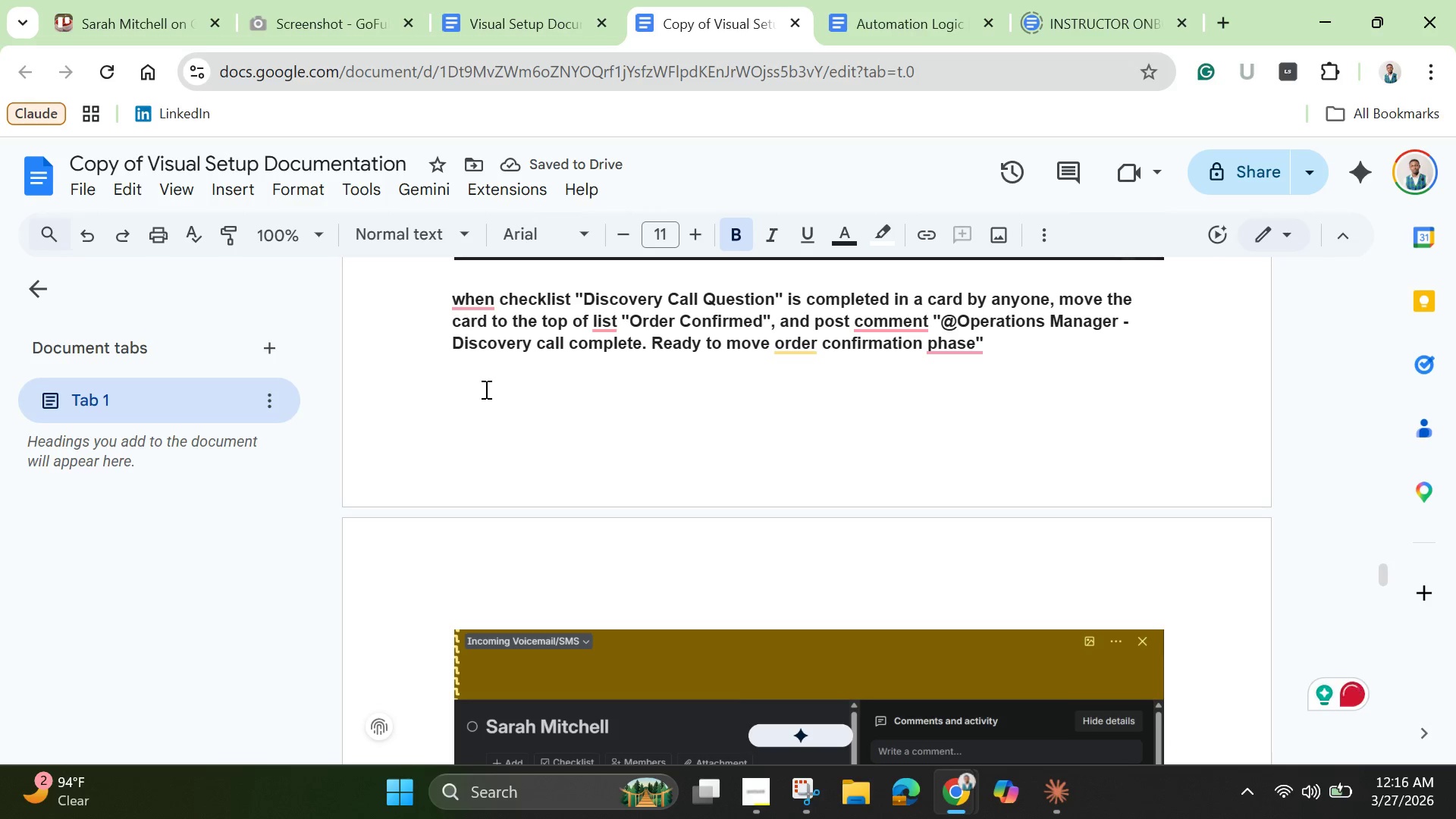 
key(Enter)
 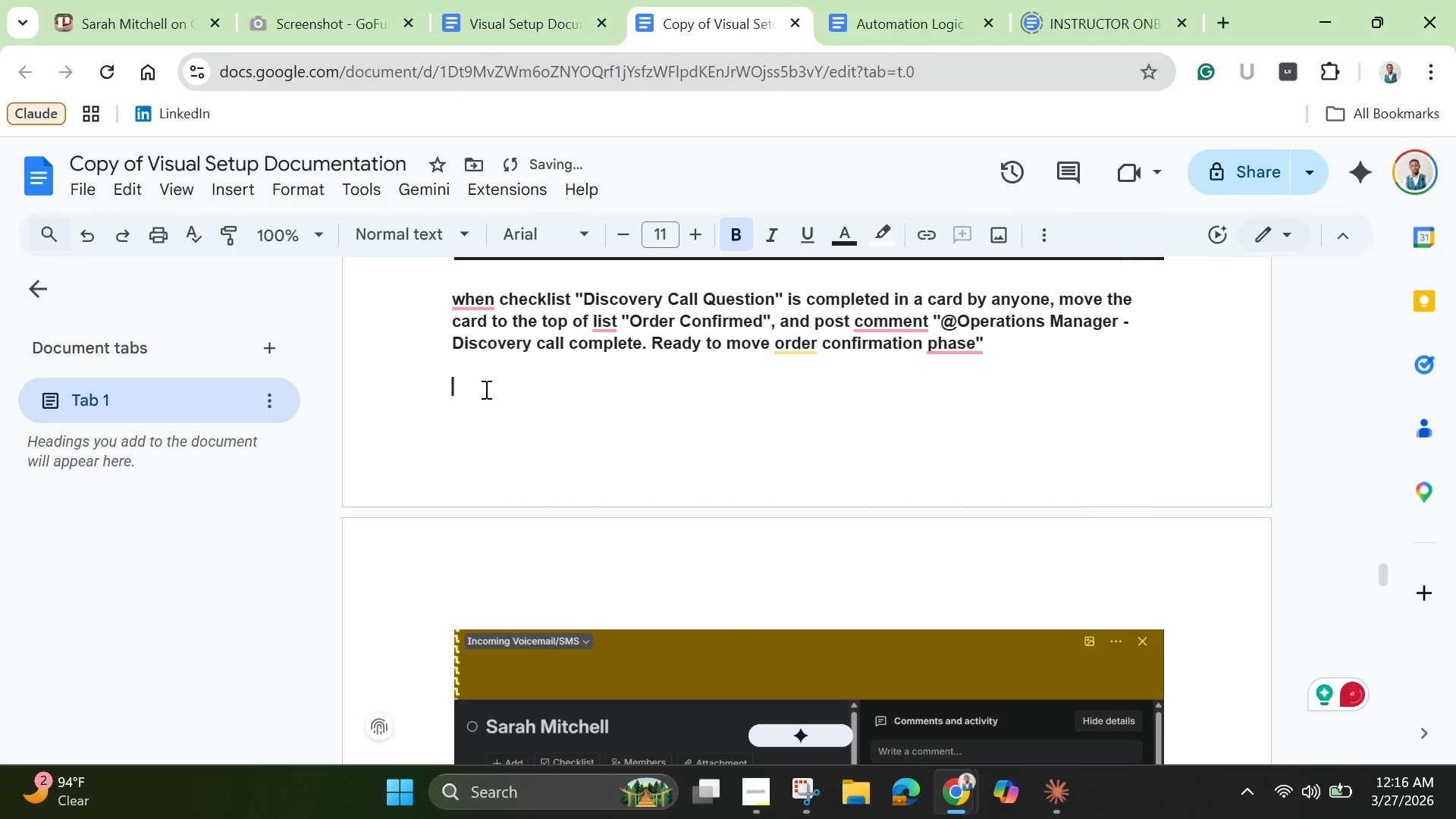 
key(Enter)
 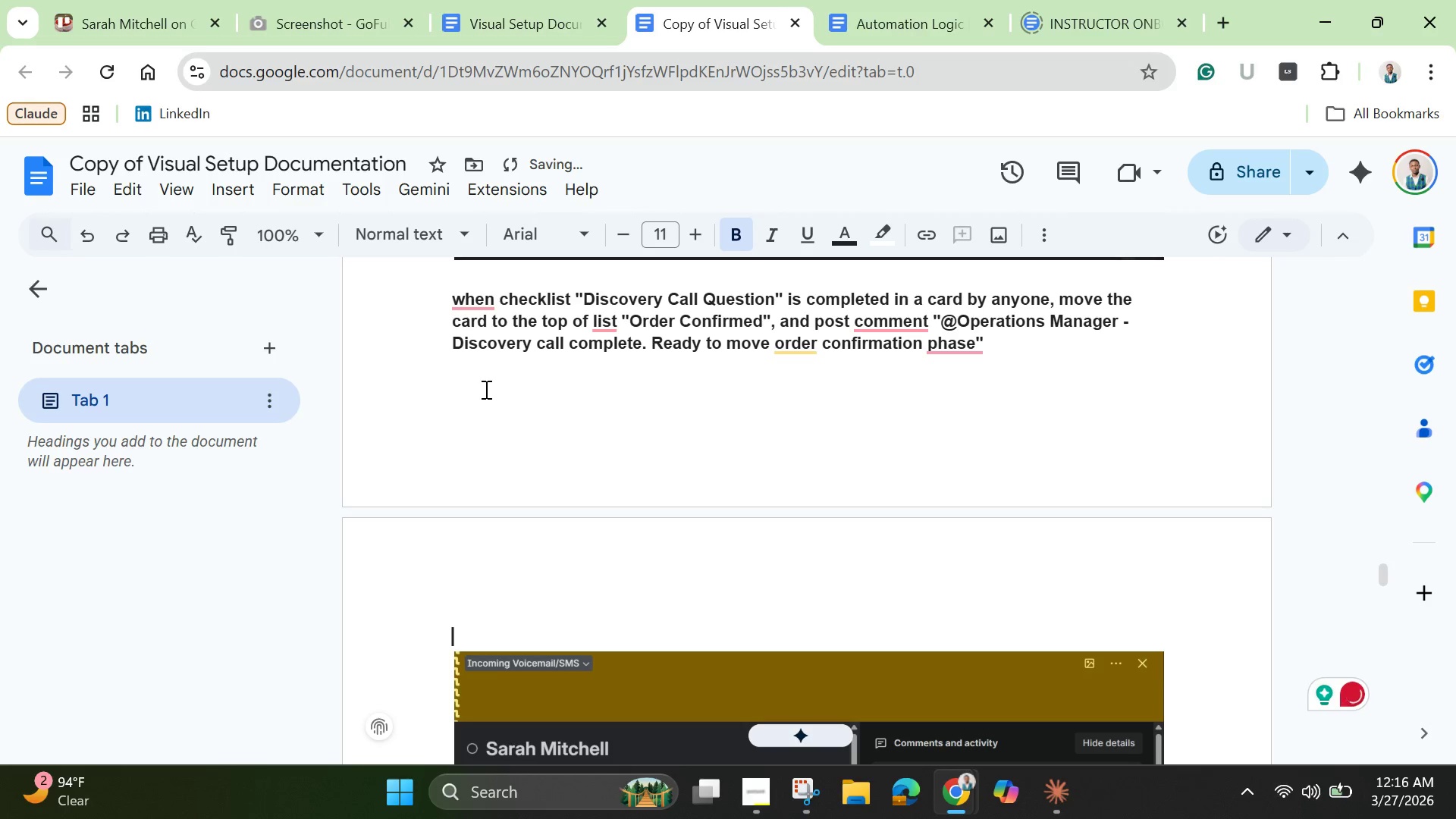 
type(Automation 1 - tested)
 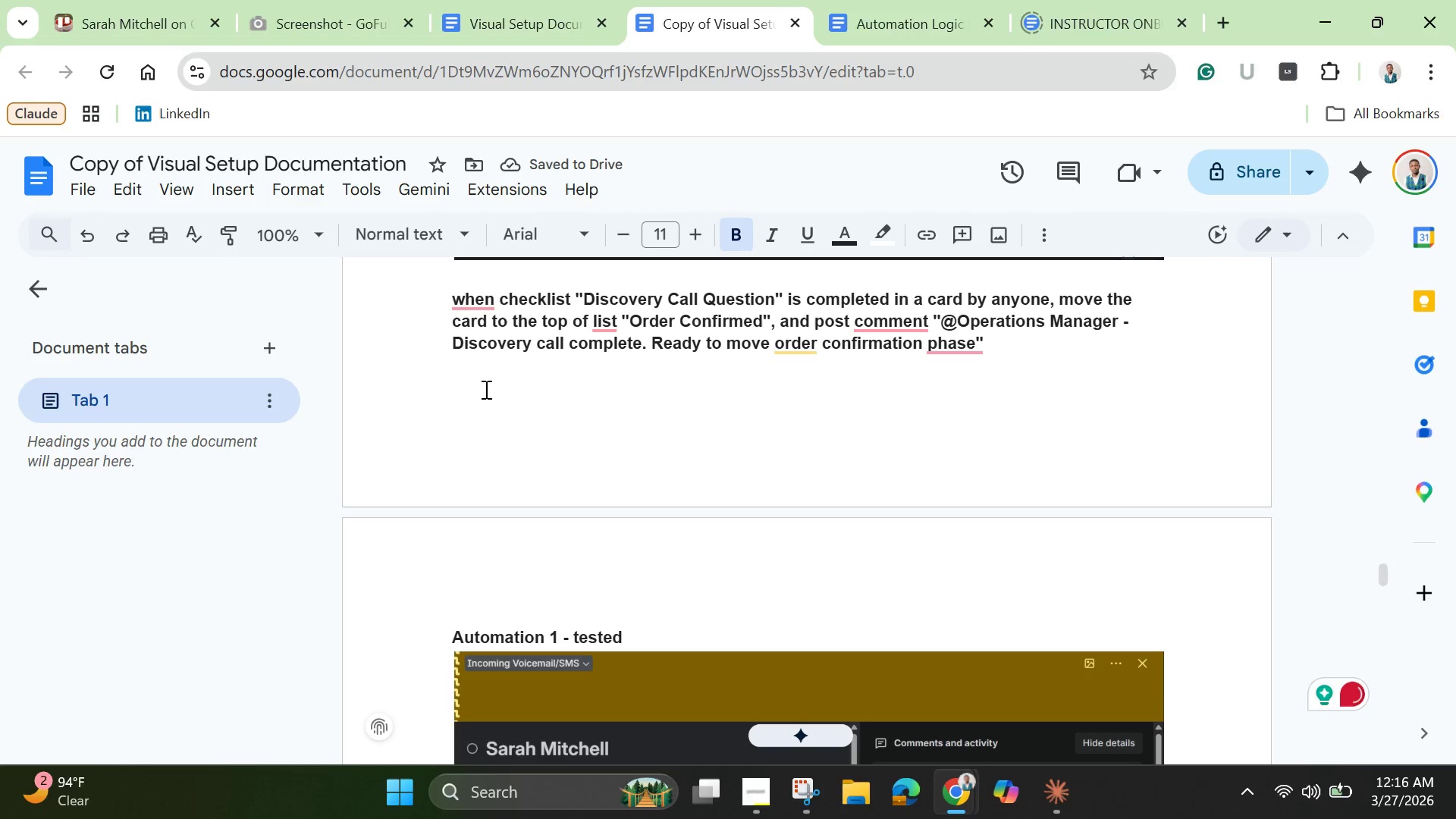 
wait(8.27)
 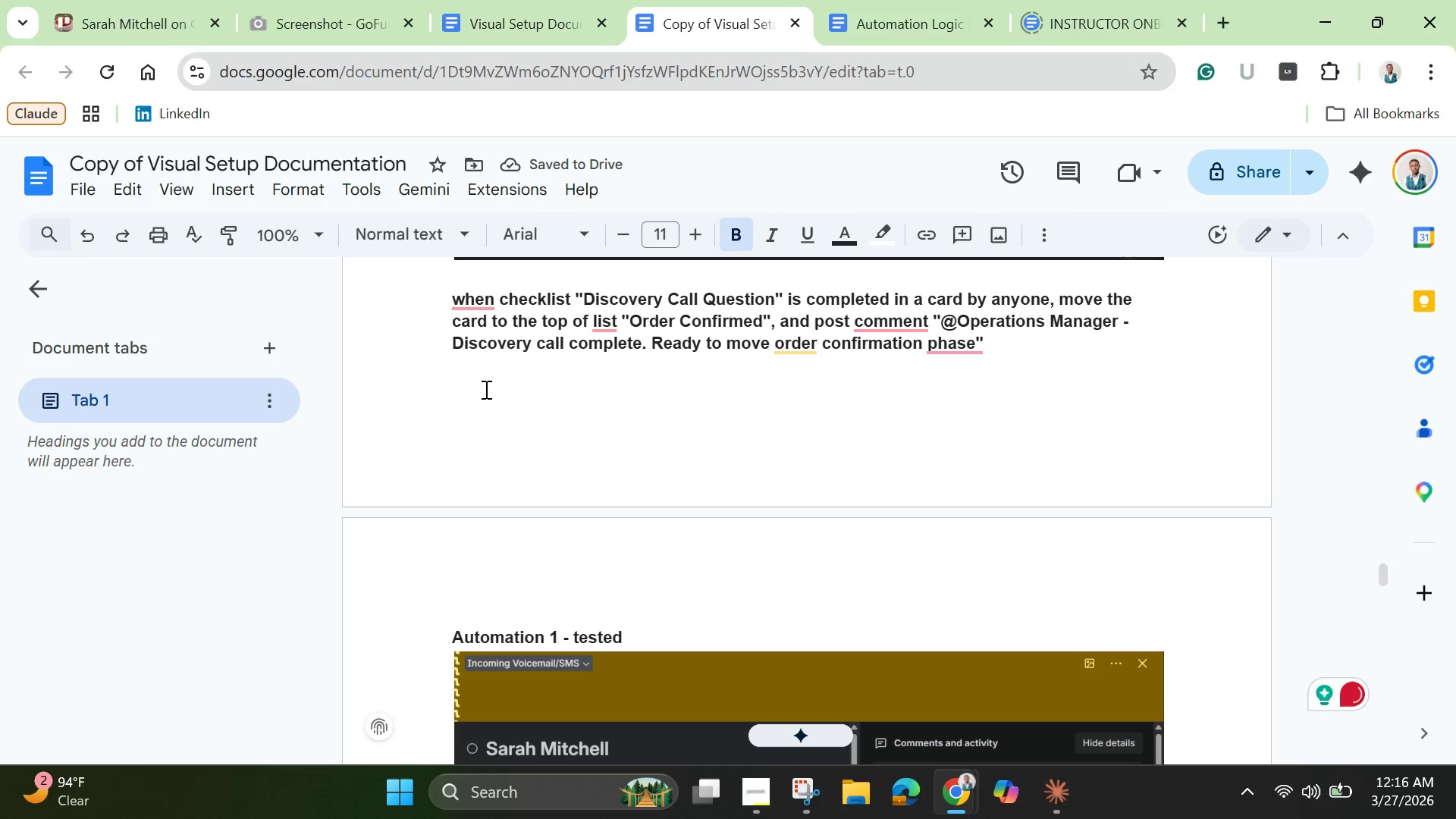 
left_click([130, 17])
 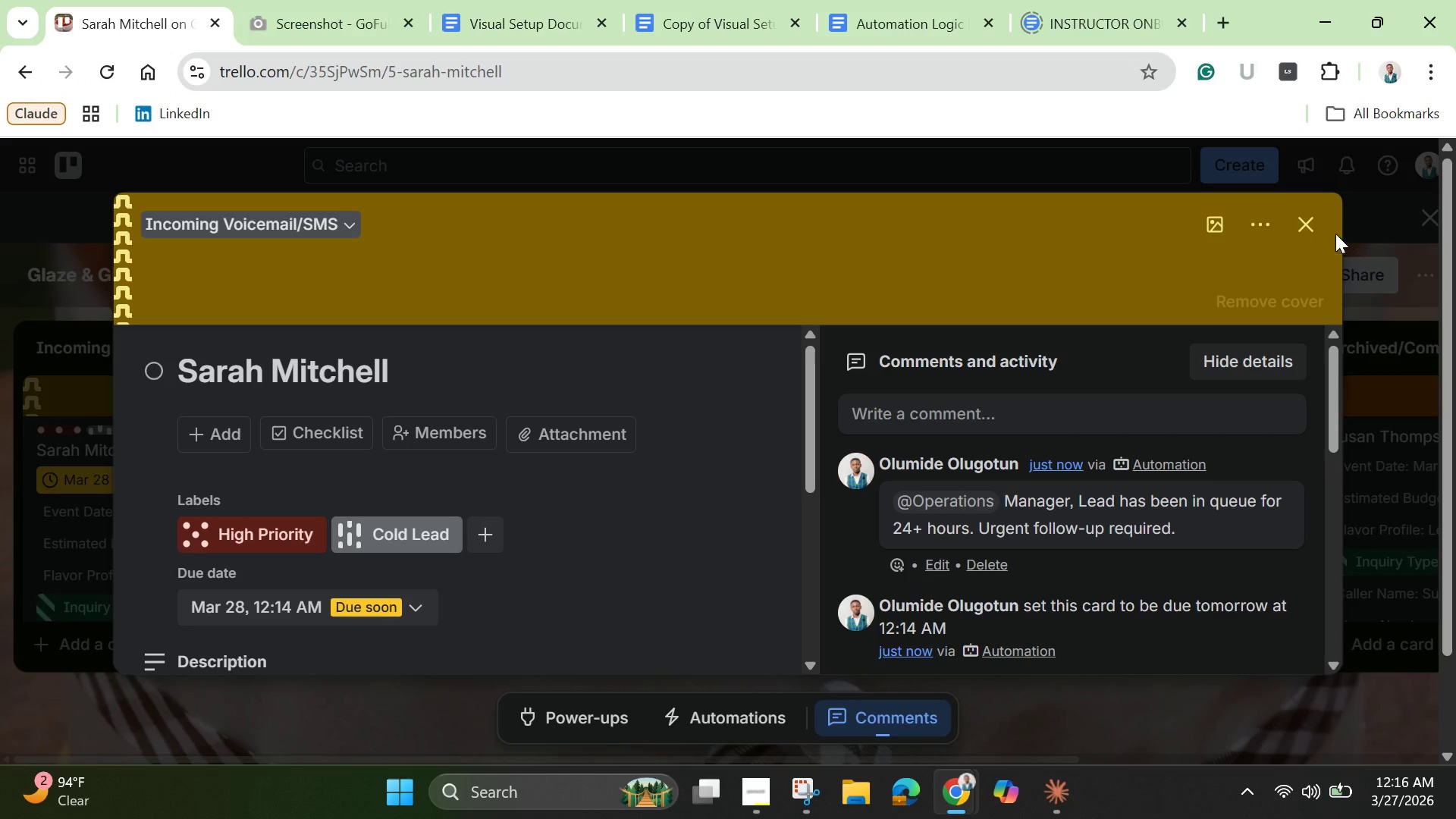 
left_click([1307, 227])
 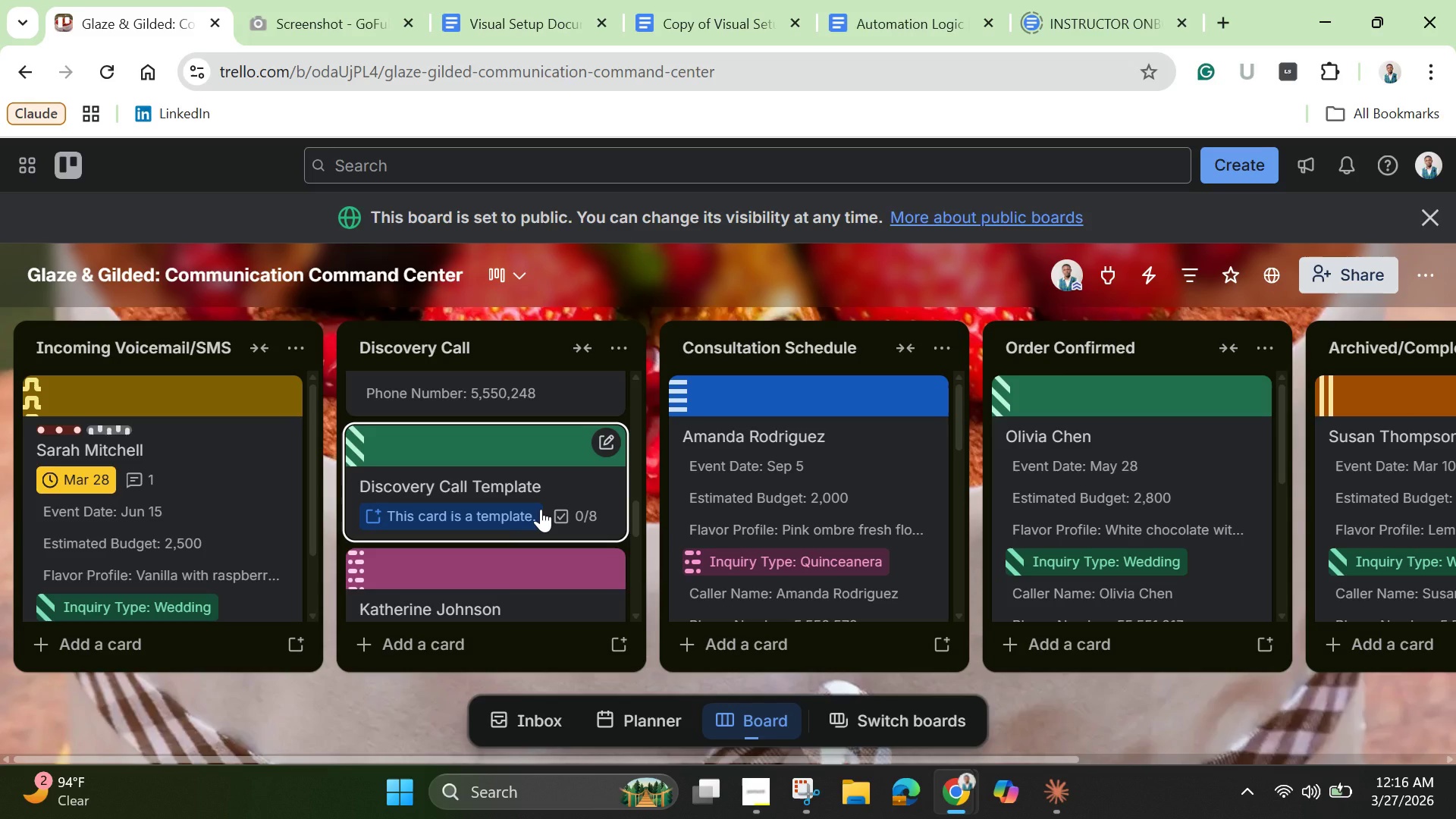 
scroll: coordinate [551, 497], scroll_direction: up, amount: 12.0
 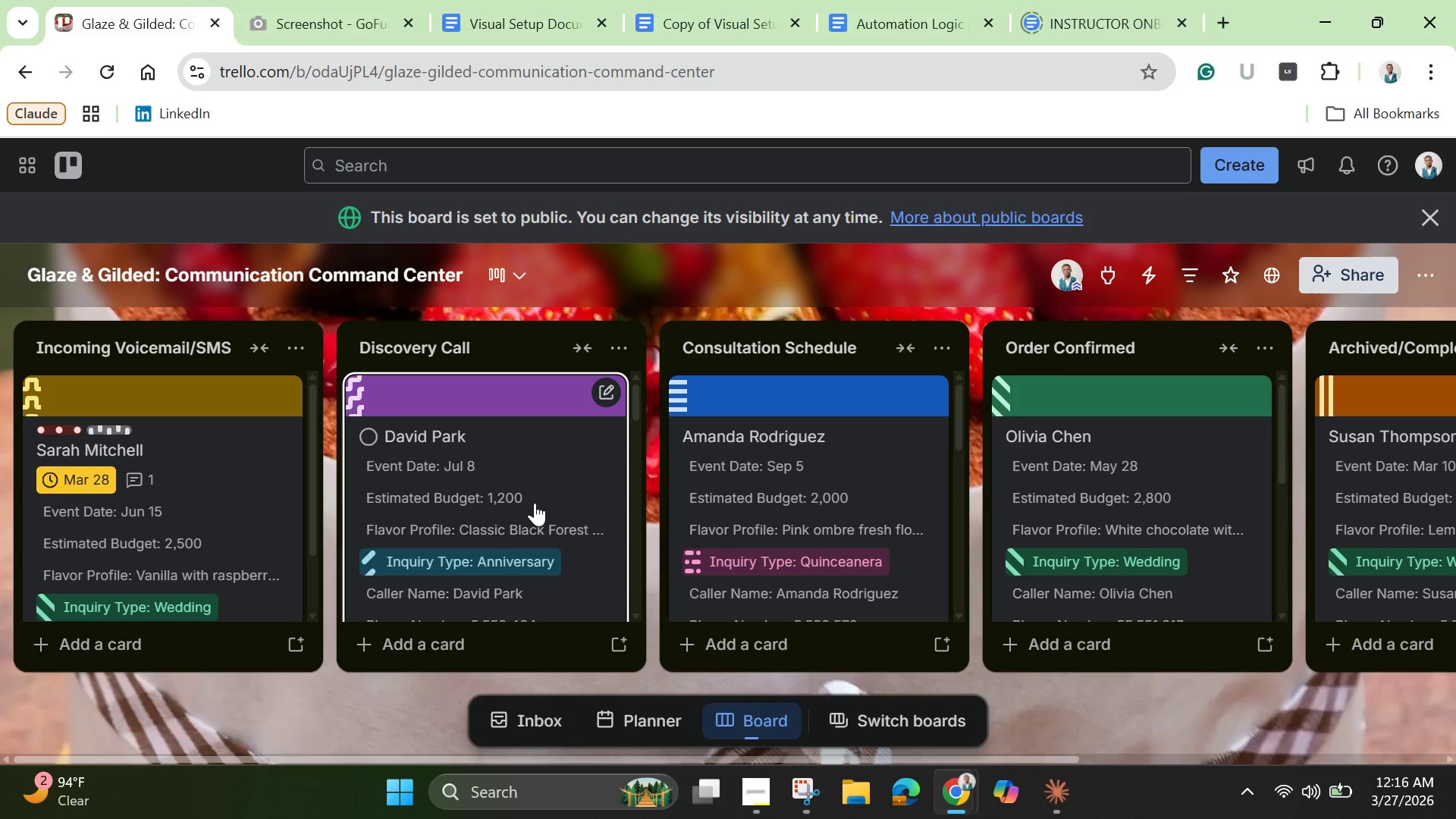 
left_click_drag(start_coordinate=[541, 491], to_coordinate=[259, 488])
 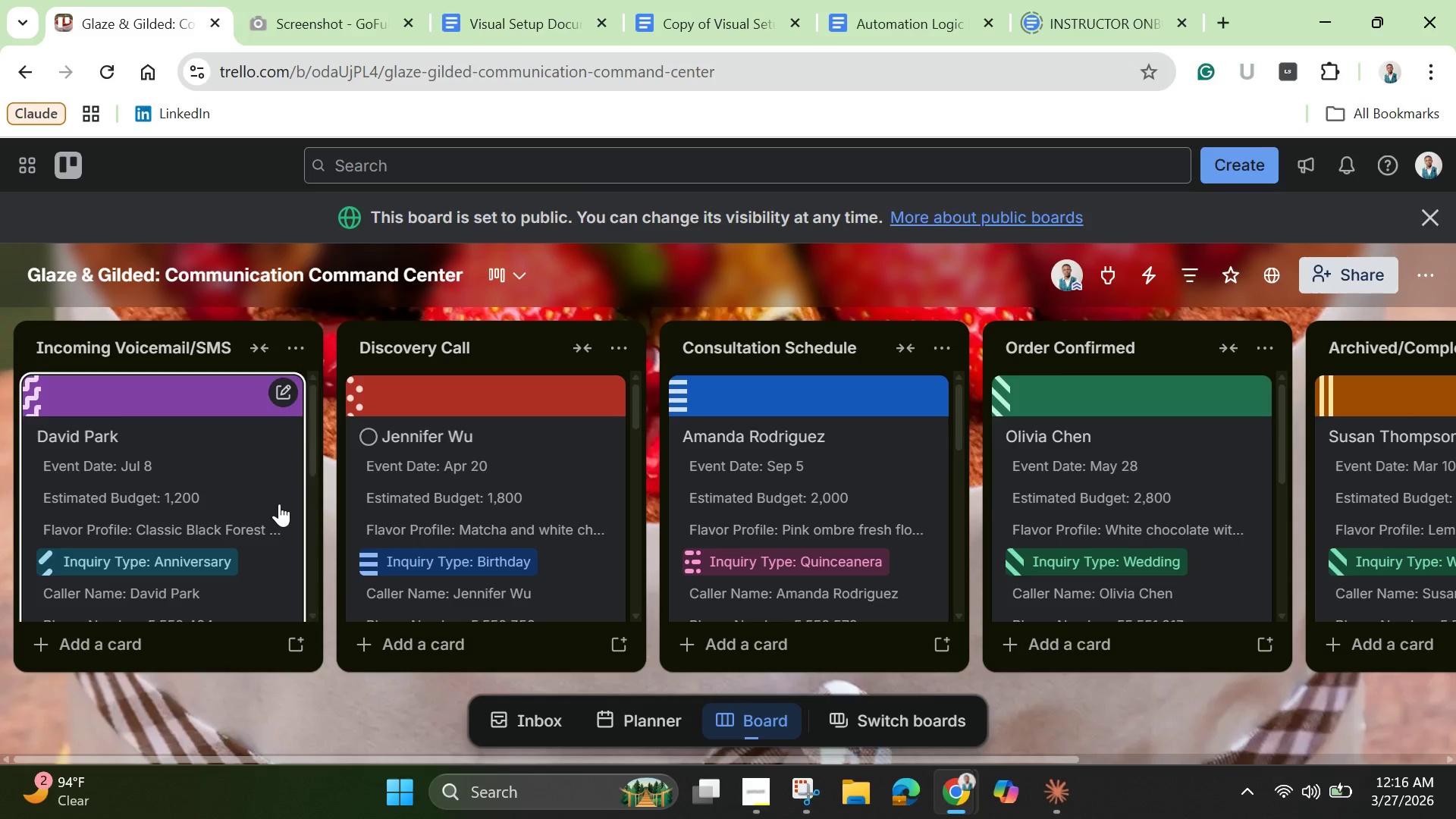 
left_click([190, 481])
 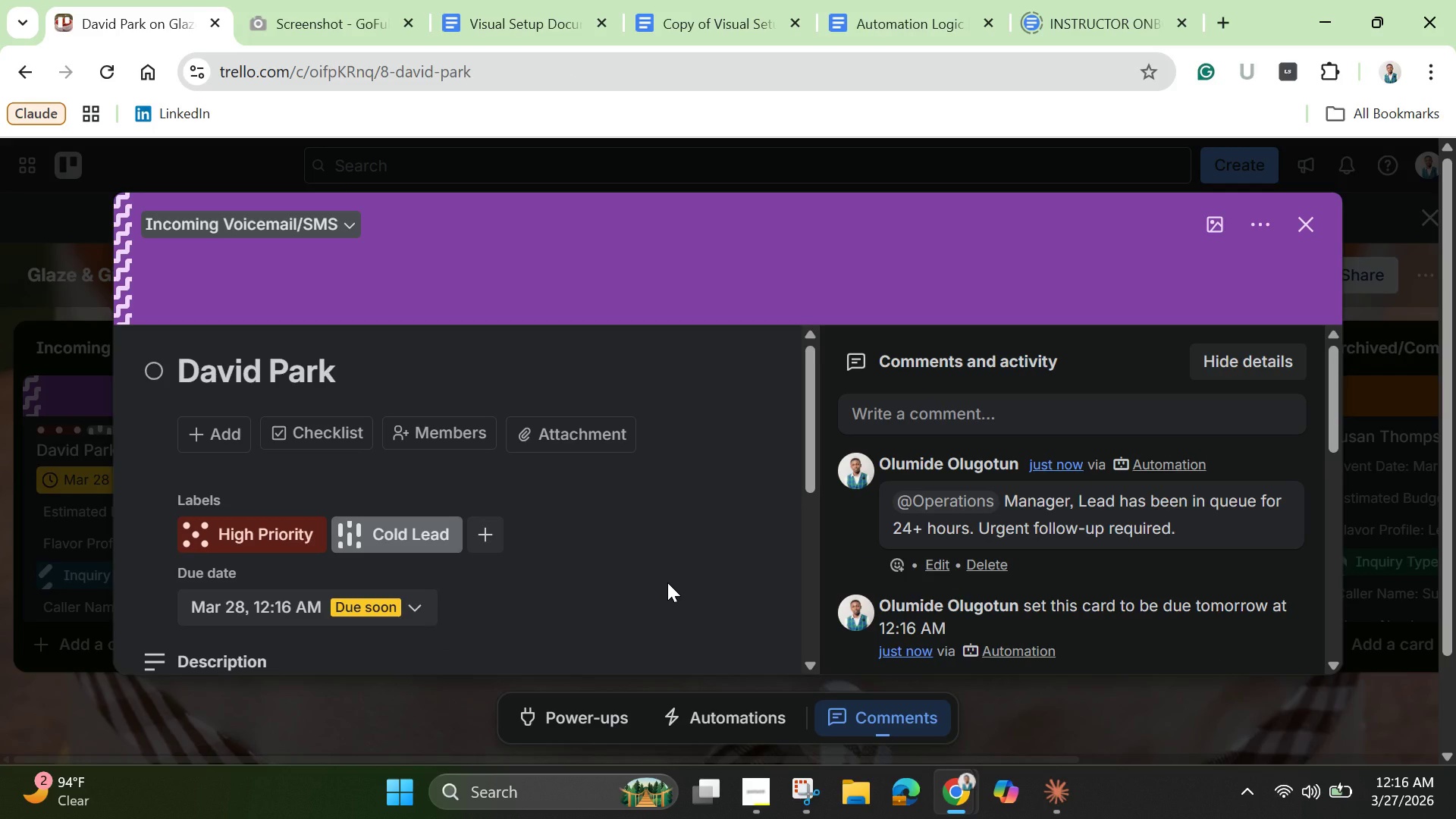 
wait(9.09)
 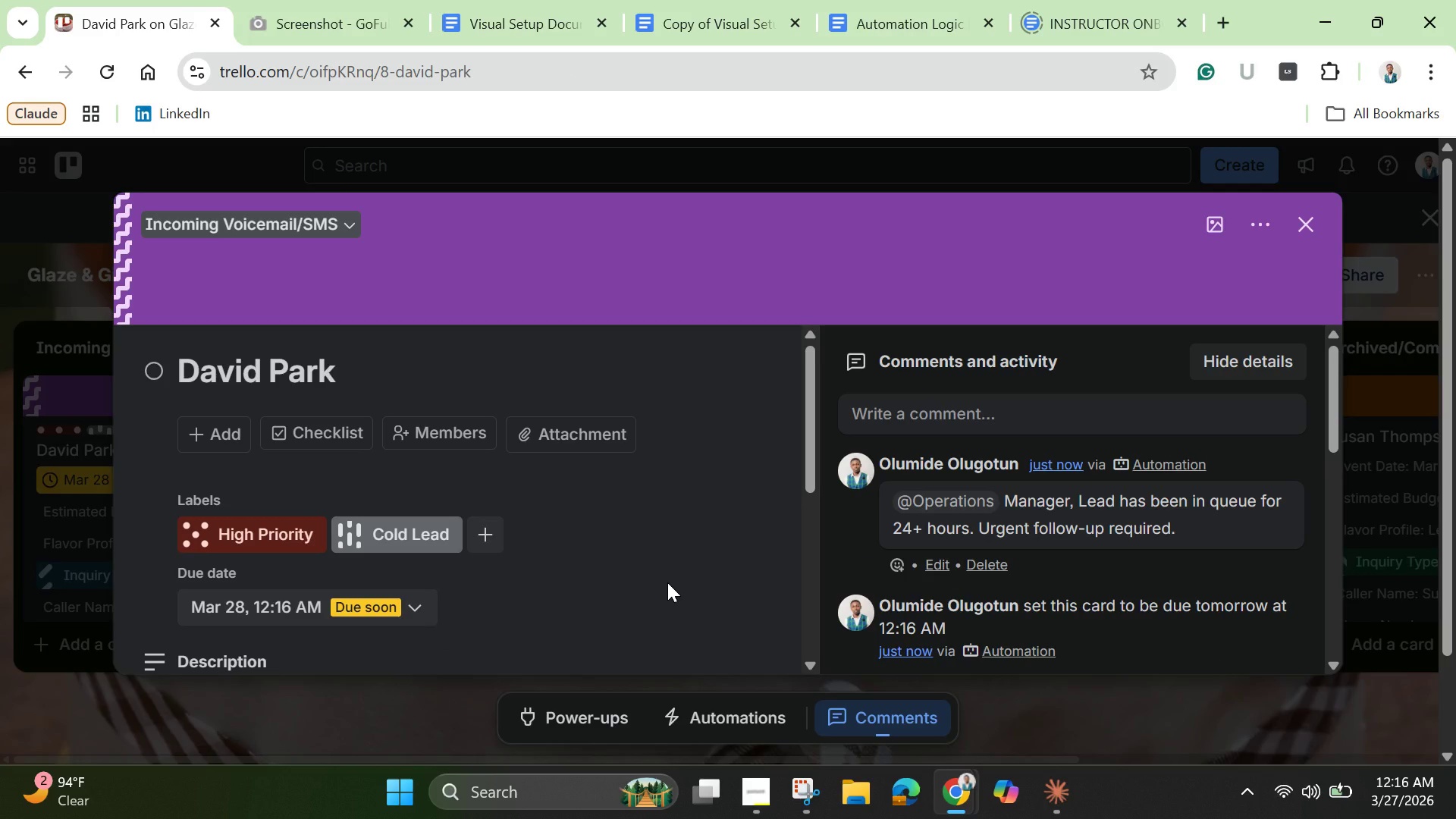 
left_click_drag(start_coordinate=[806, 471], to_coordinate=[838, 479])
 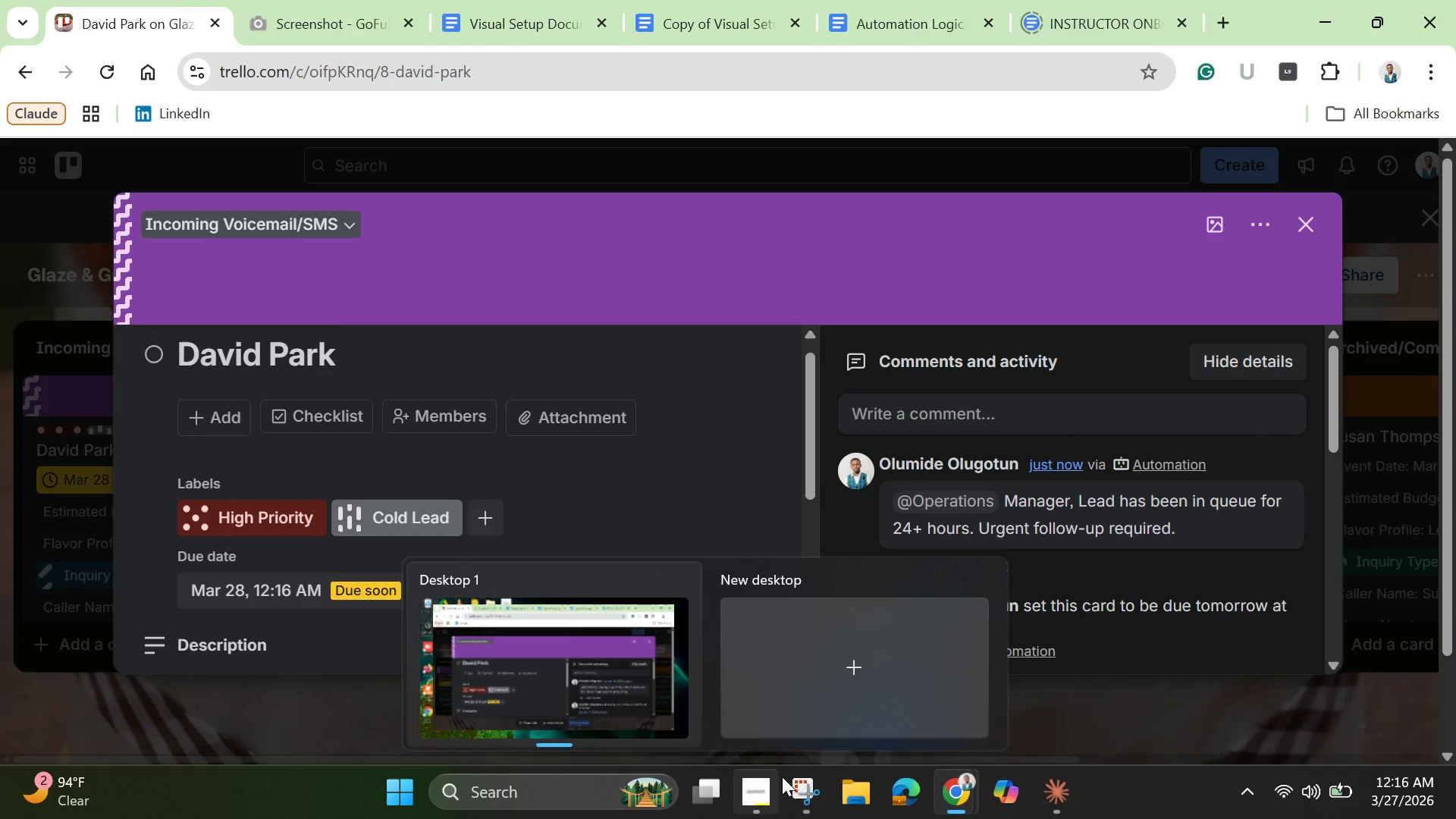 
left_click([796, 790])
 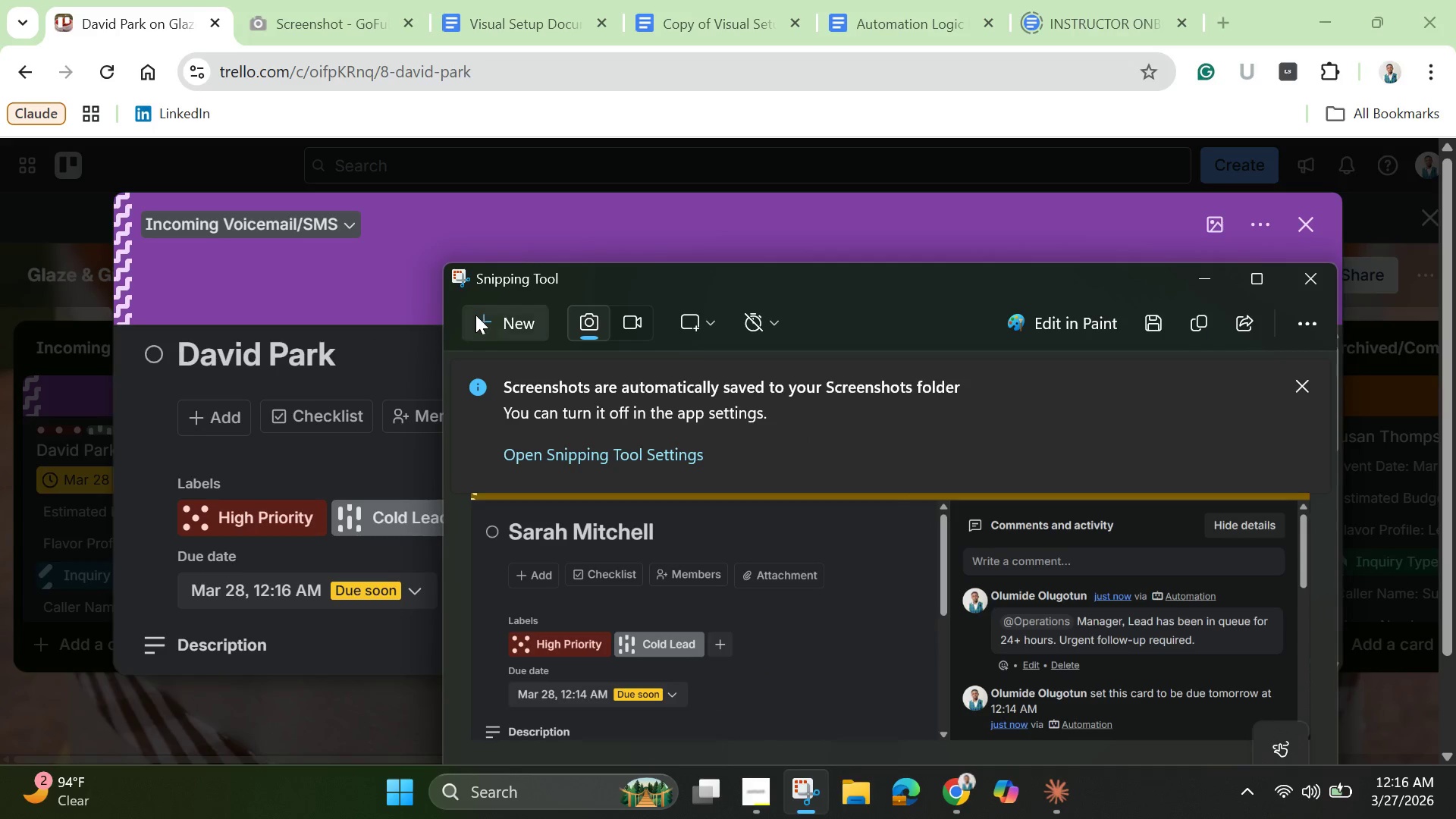 
left_click([485, 306])
 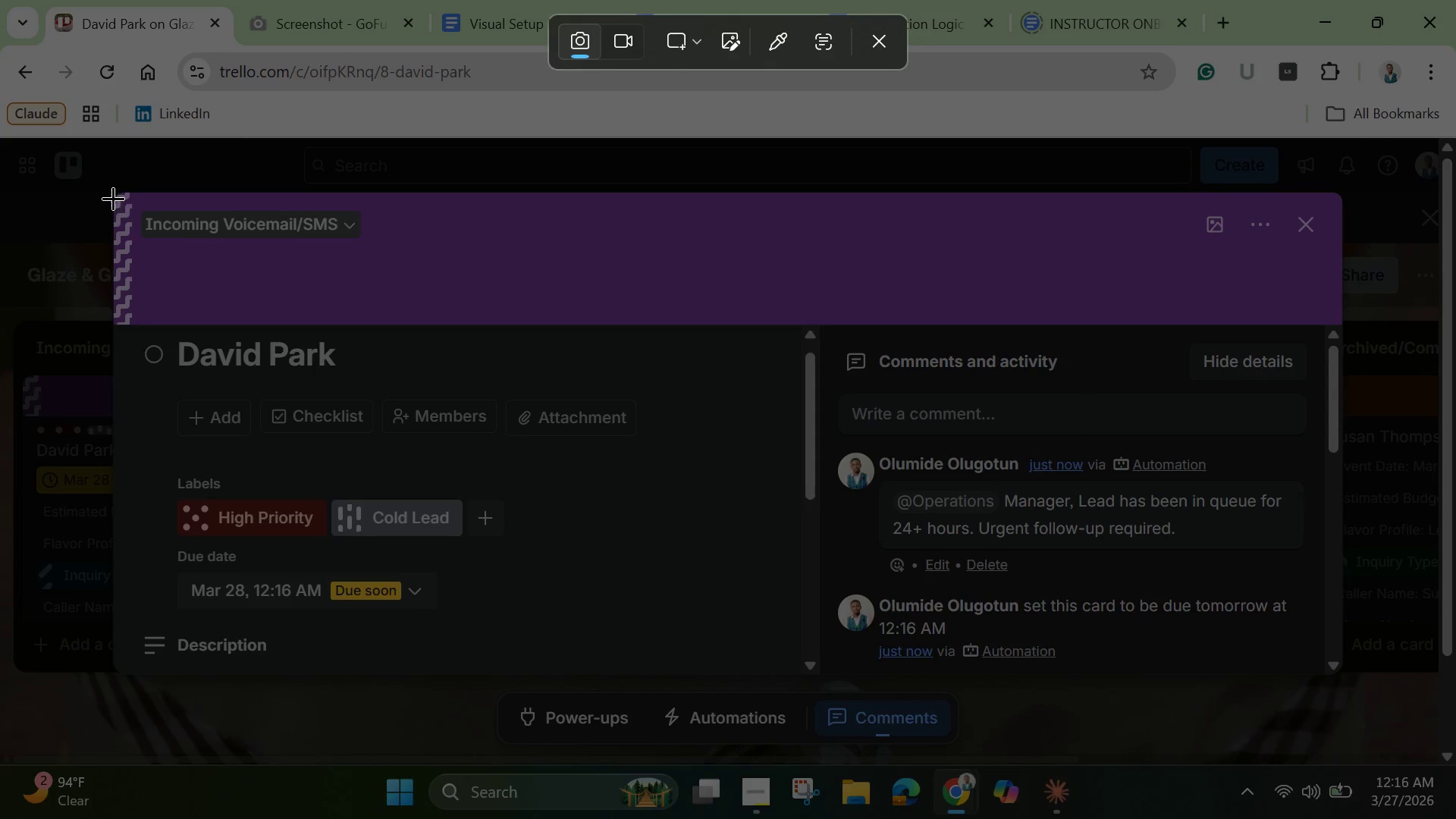 
left_click_drag(start_coordinate=[111, 198], to_coordinate=[1335, 672])
 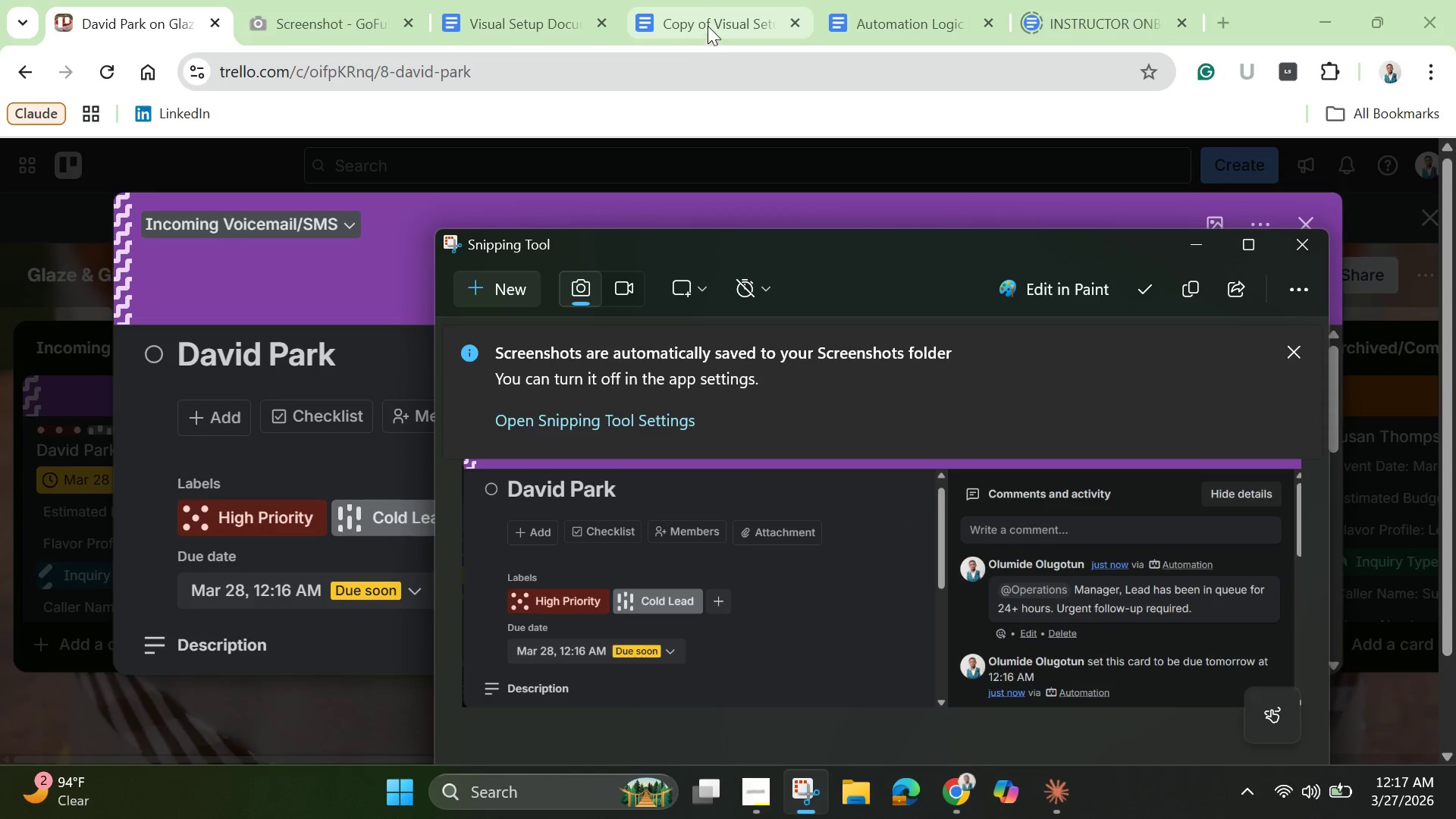 
left_click([712, 17])
 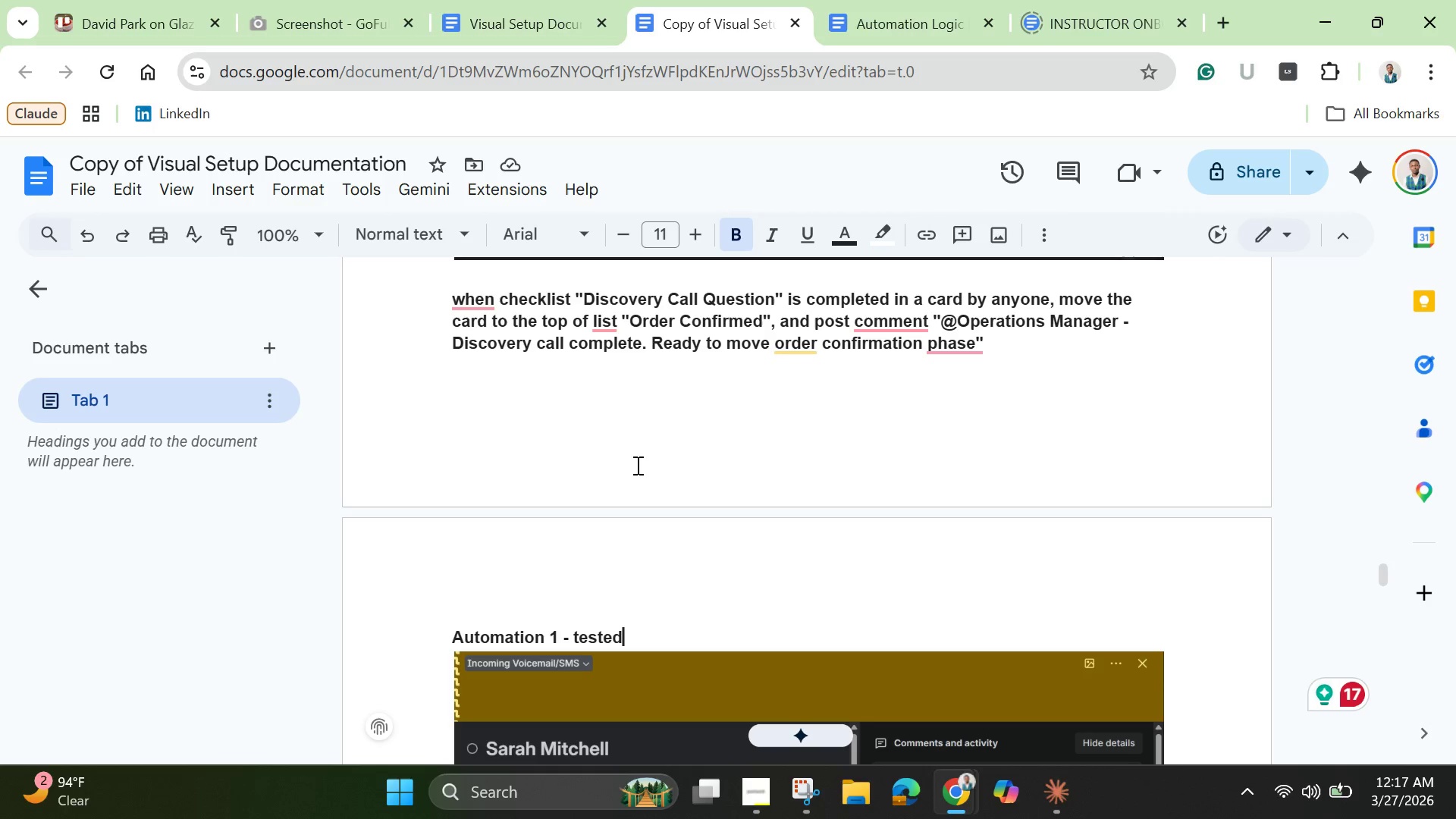 
scroll: coordinate [640, 476], scroll_direction: down, amount: 2.0
 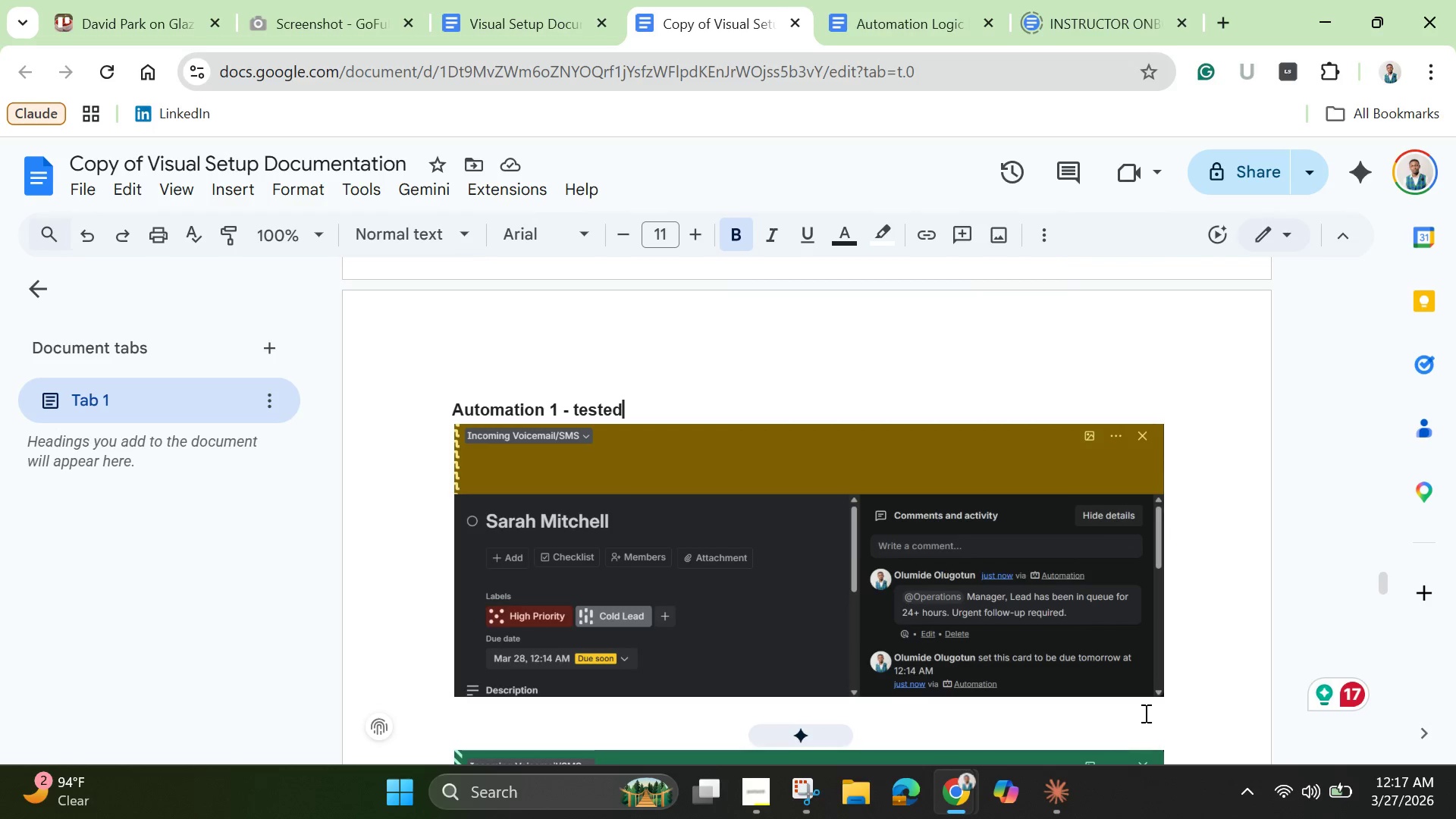 
mouse_move([1199, 676])
 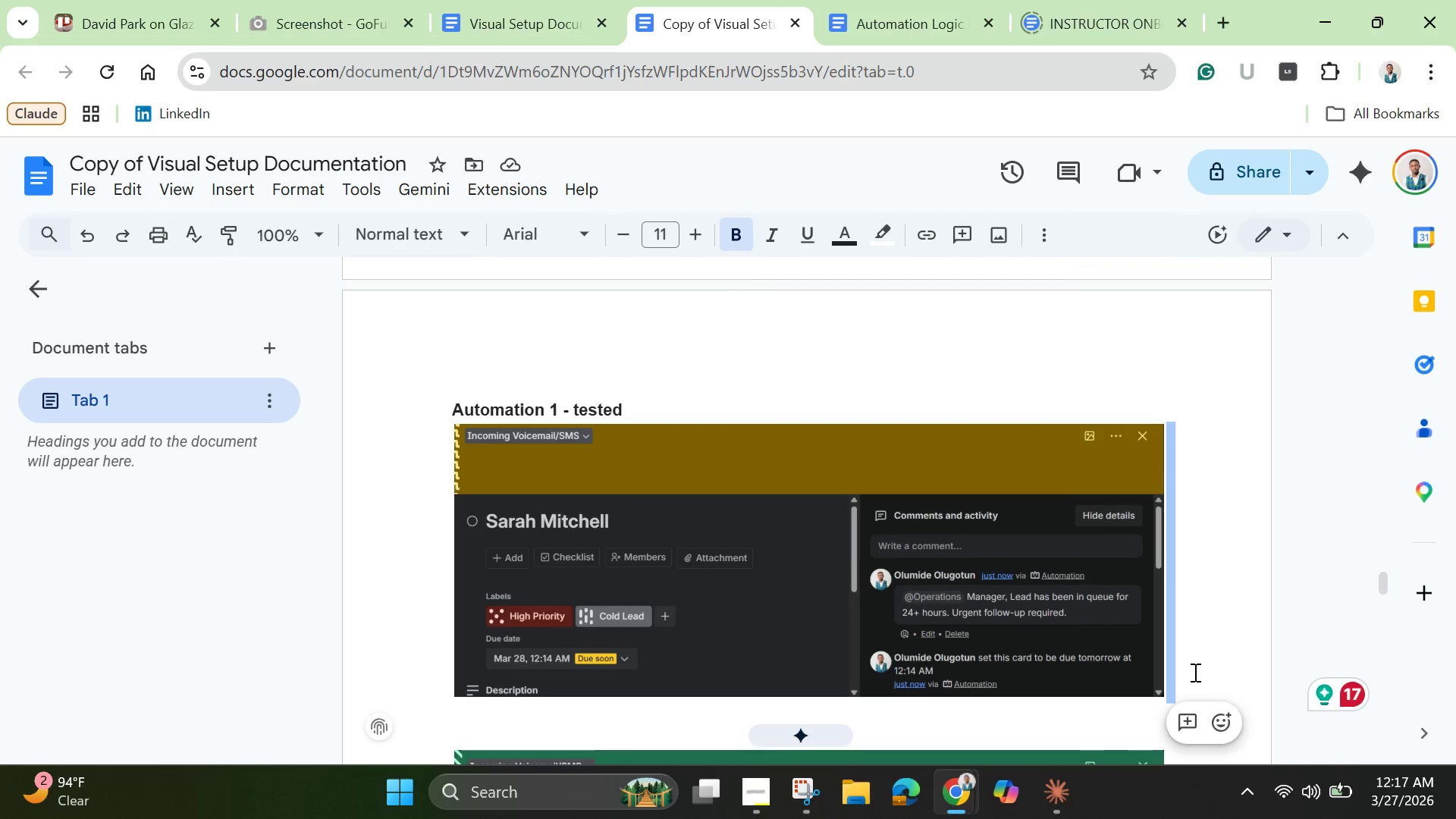 
left_click([1194, 672])
 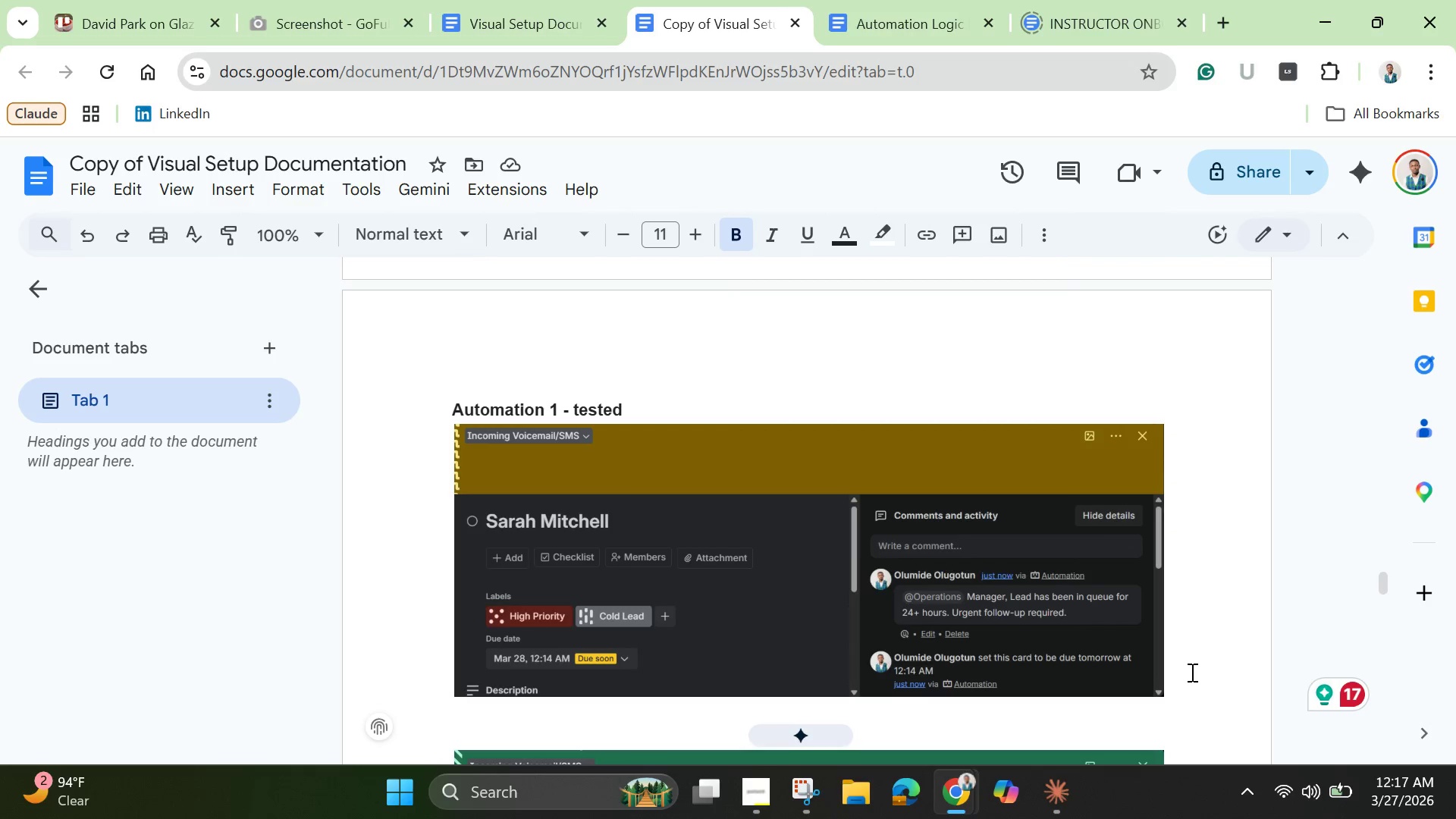 
key(Enter)
 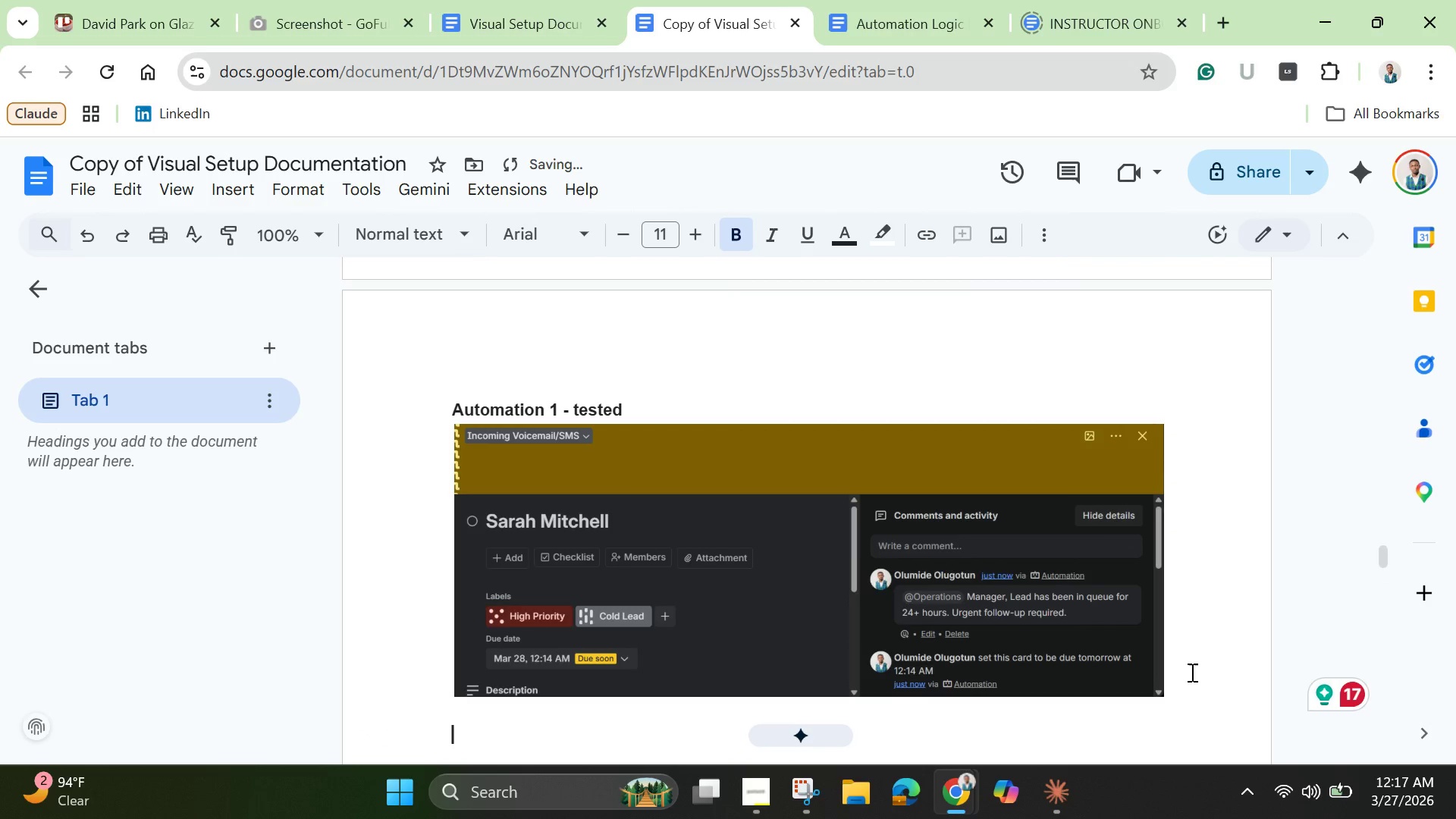 
key(Enter)
 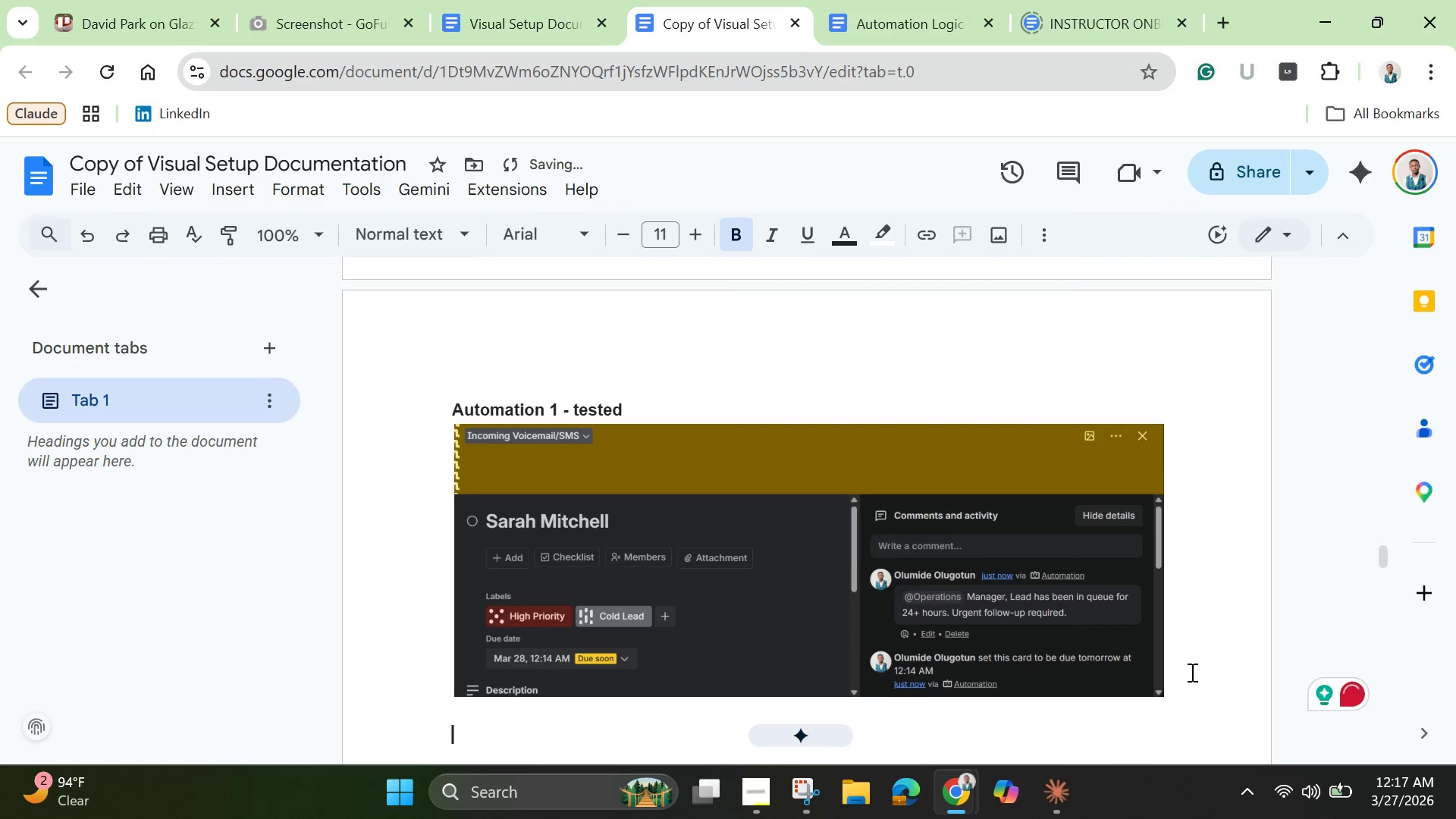 
key(Control+V)
 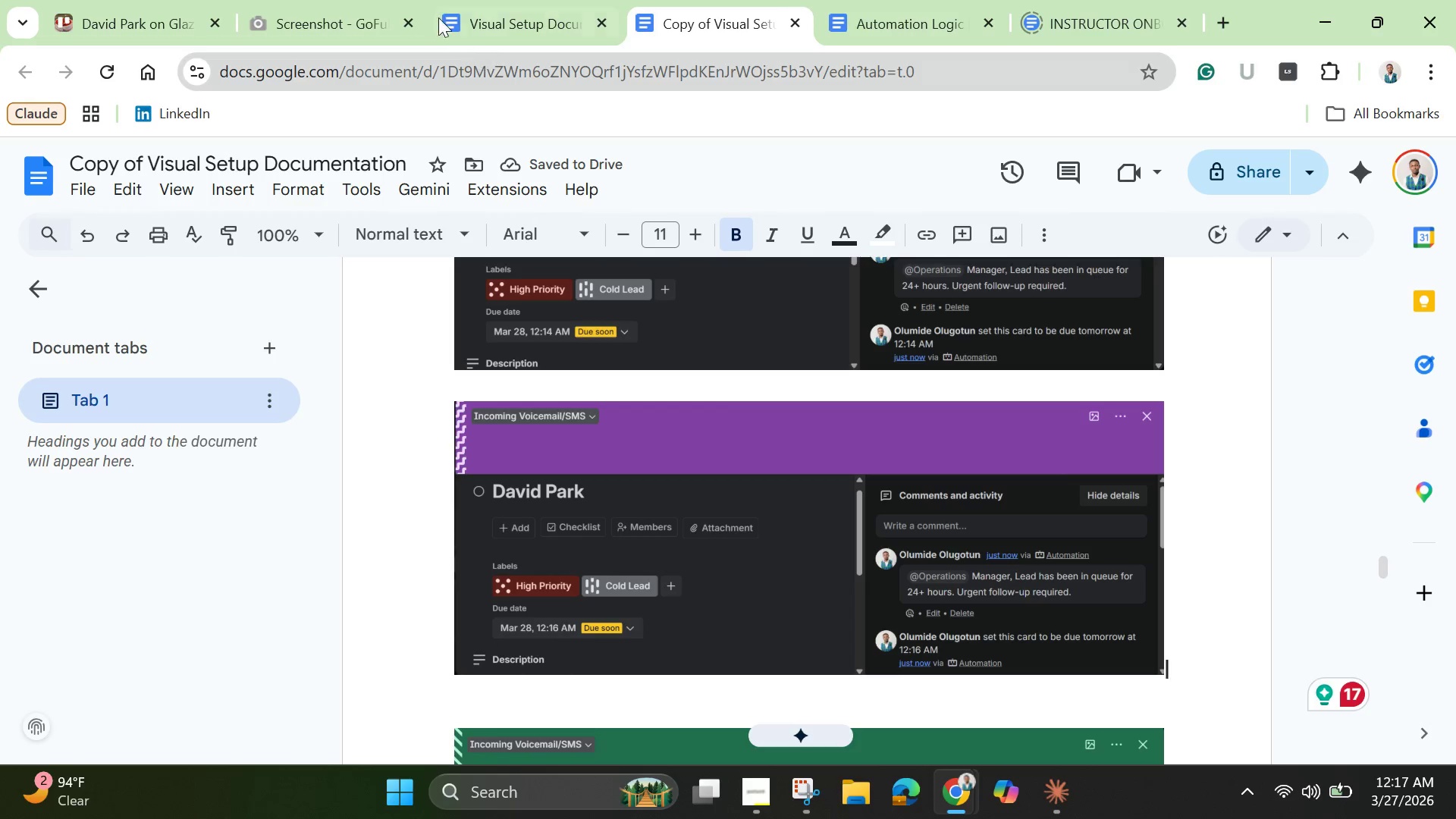 
wait(7.31)
 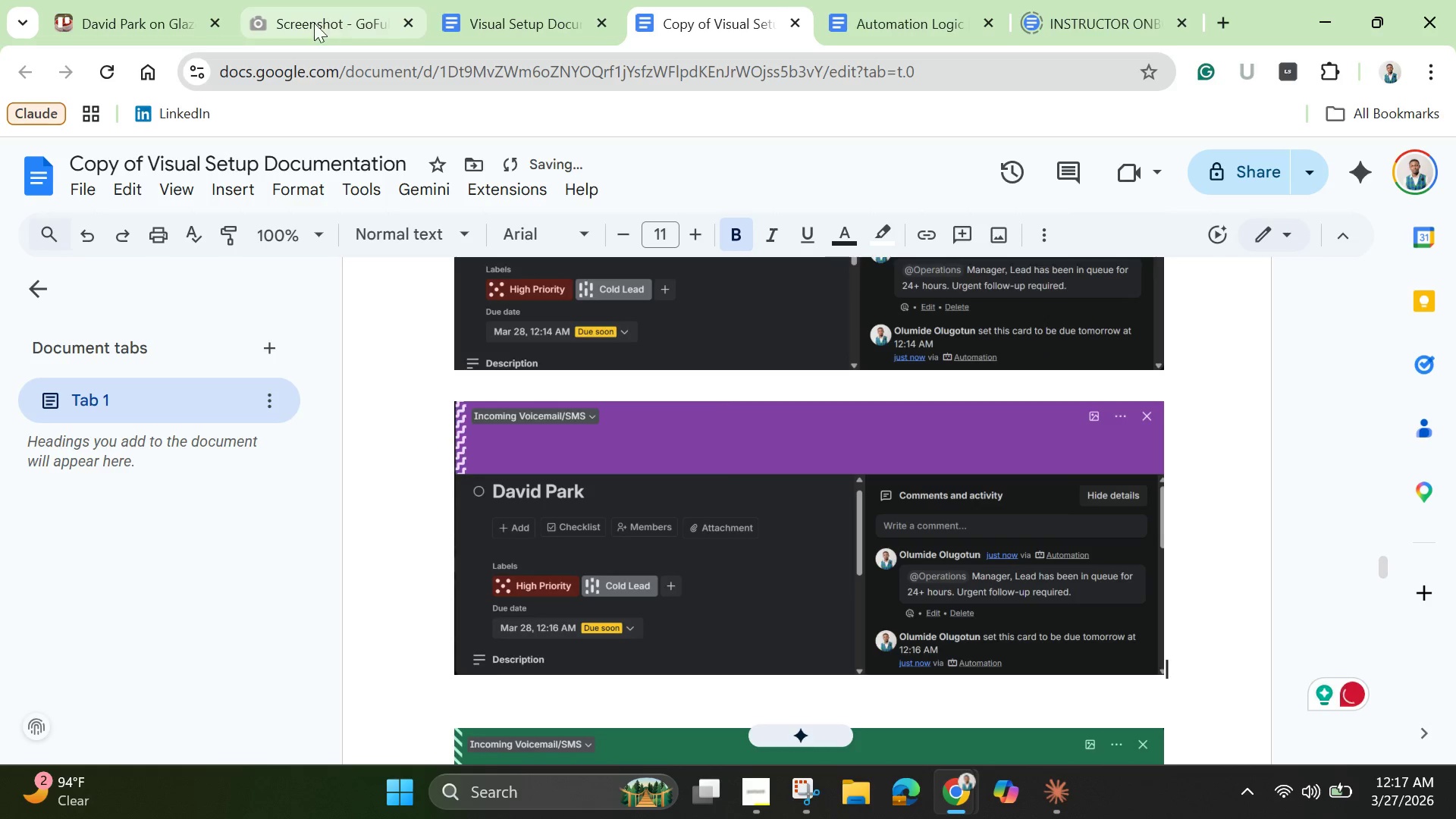 
left_click([130, 28])
 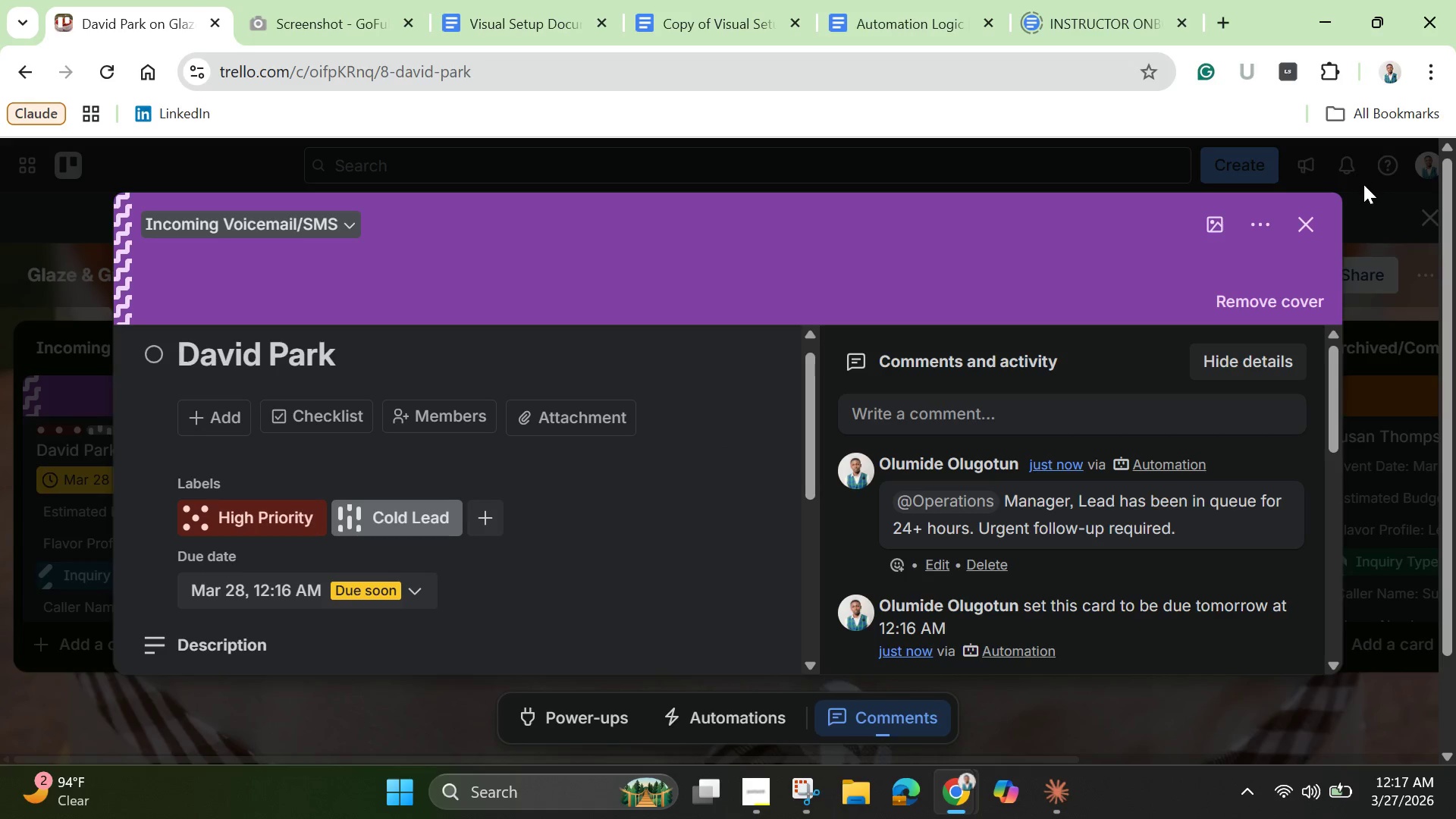 
left_click([1318, 217])
 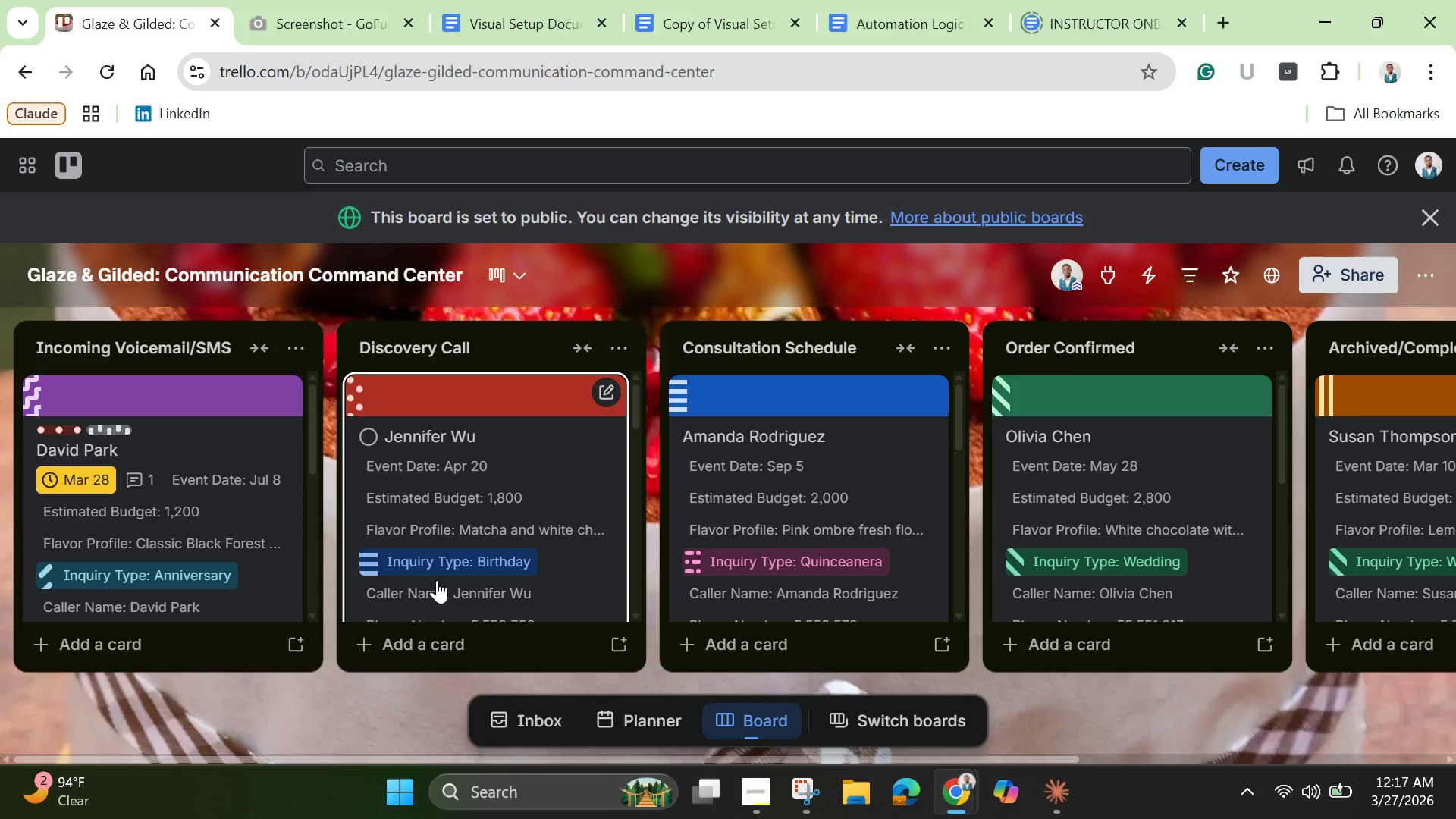 
wait(24.44)
 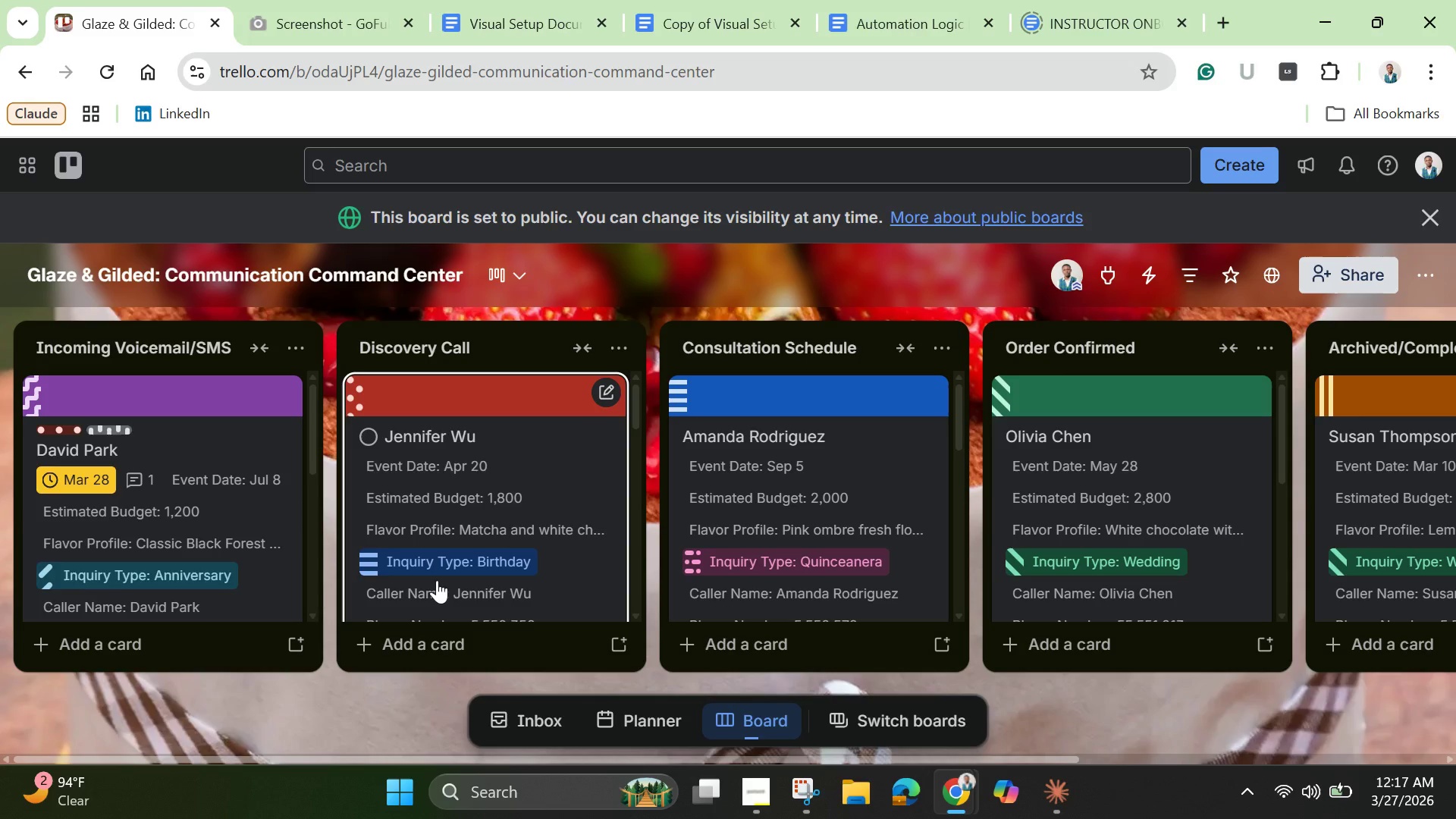 
left_click_drag(start_coordinate=[936, 757], to_coordinate=[1455, 749])
 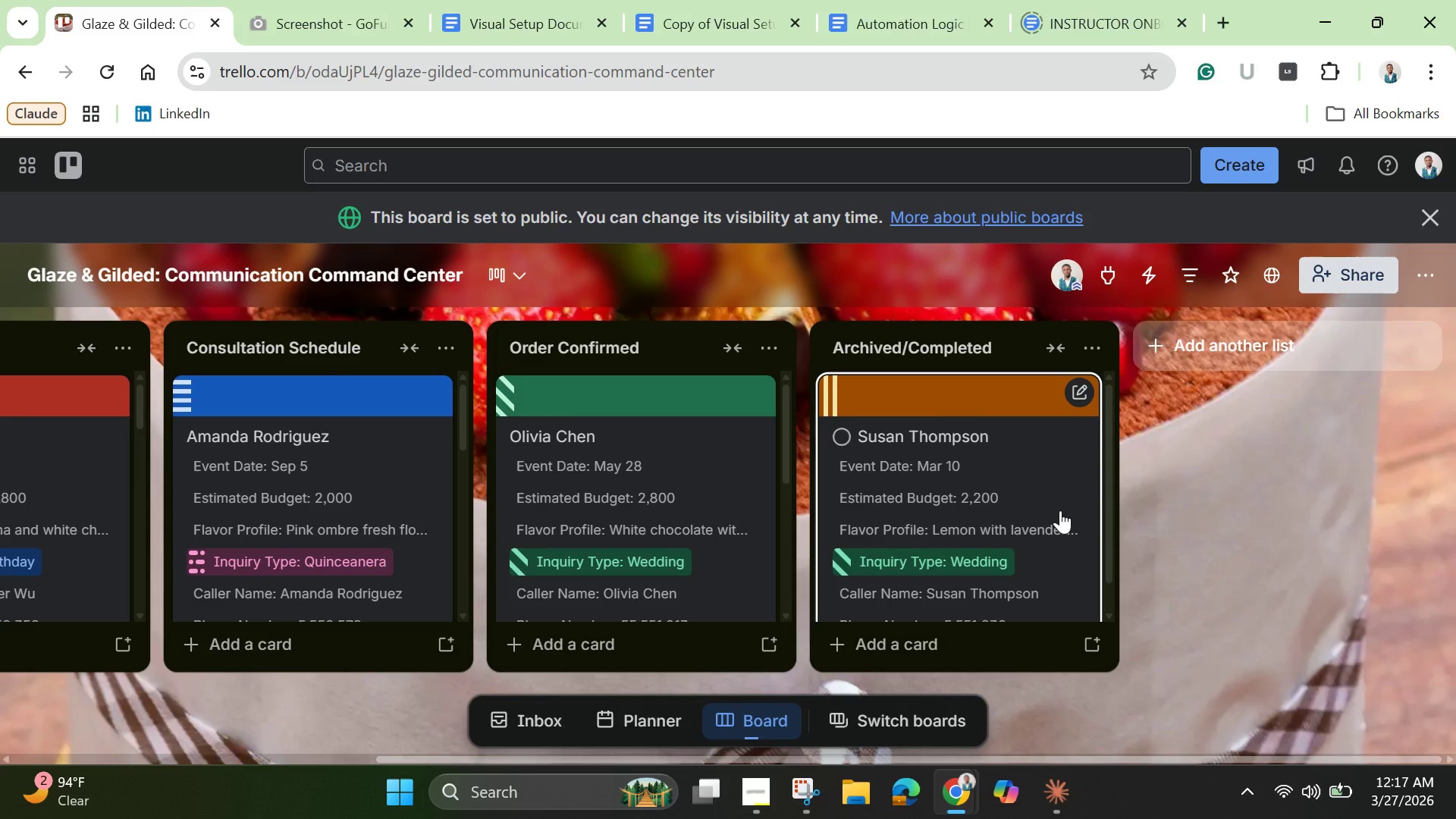 
wait(7.02)
 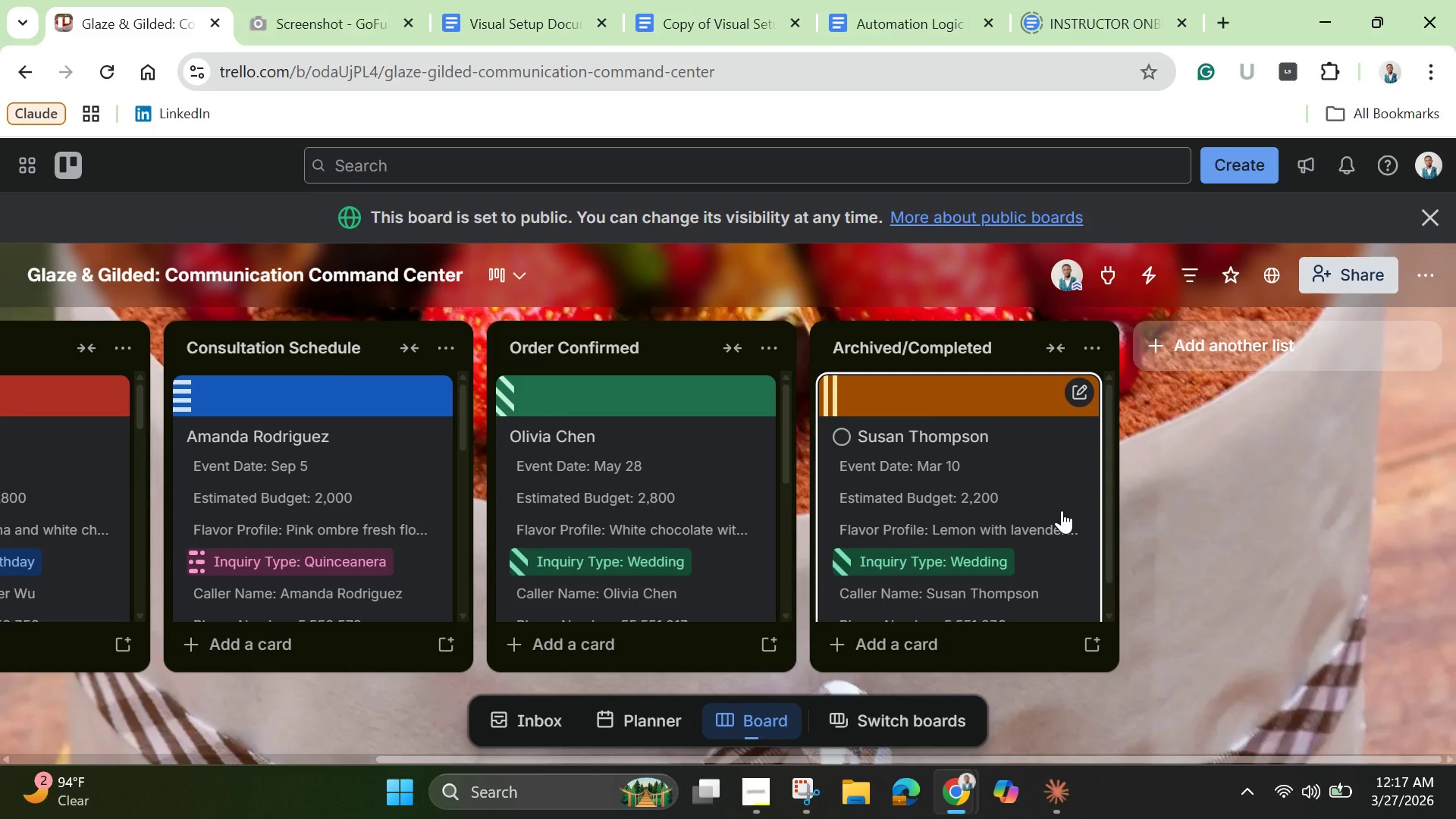 
left_click_drag(start_coordinate=[637, 497], to_coordinate=[334, 495])
 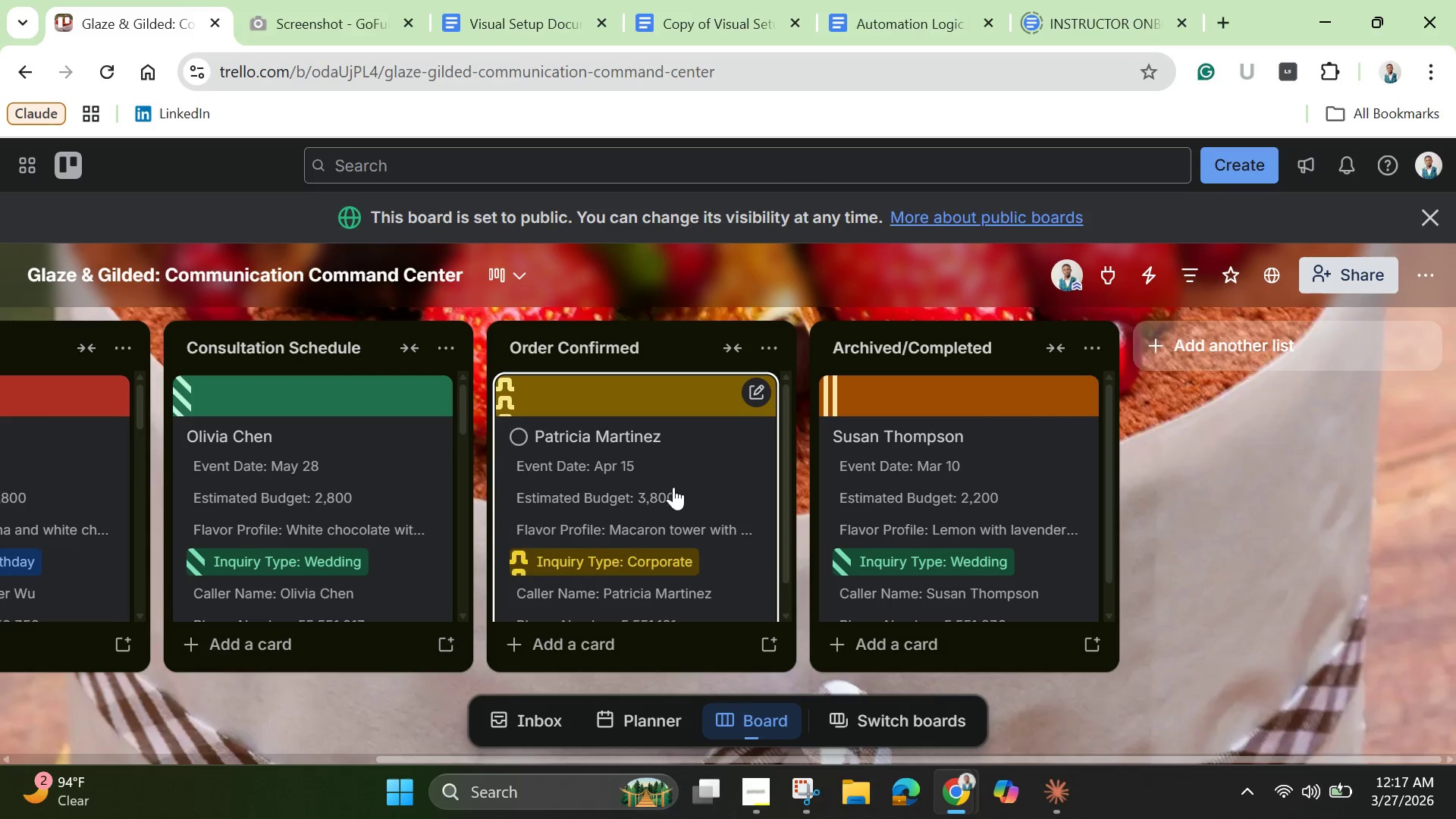 
scroll: coordinate [685, 510], scroll_direction: down, amount: 3.0
 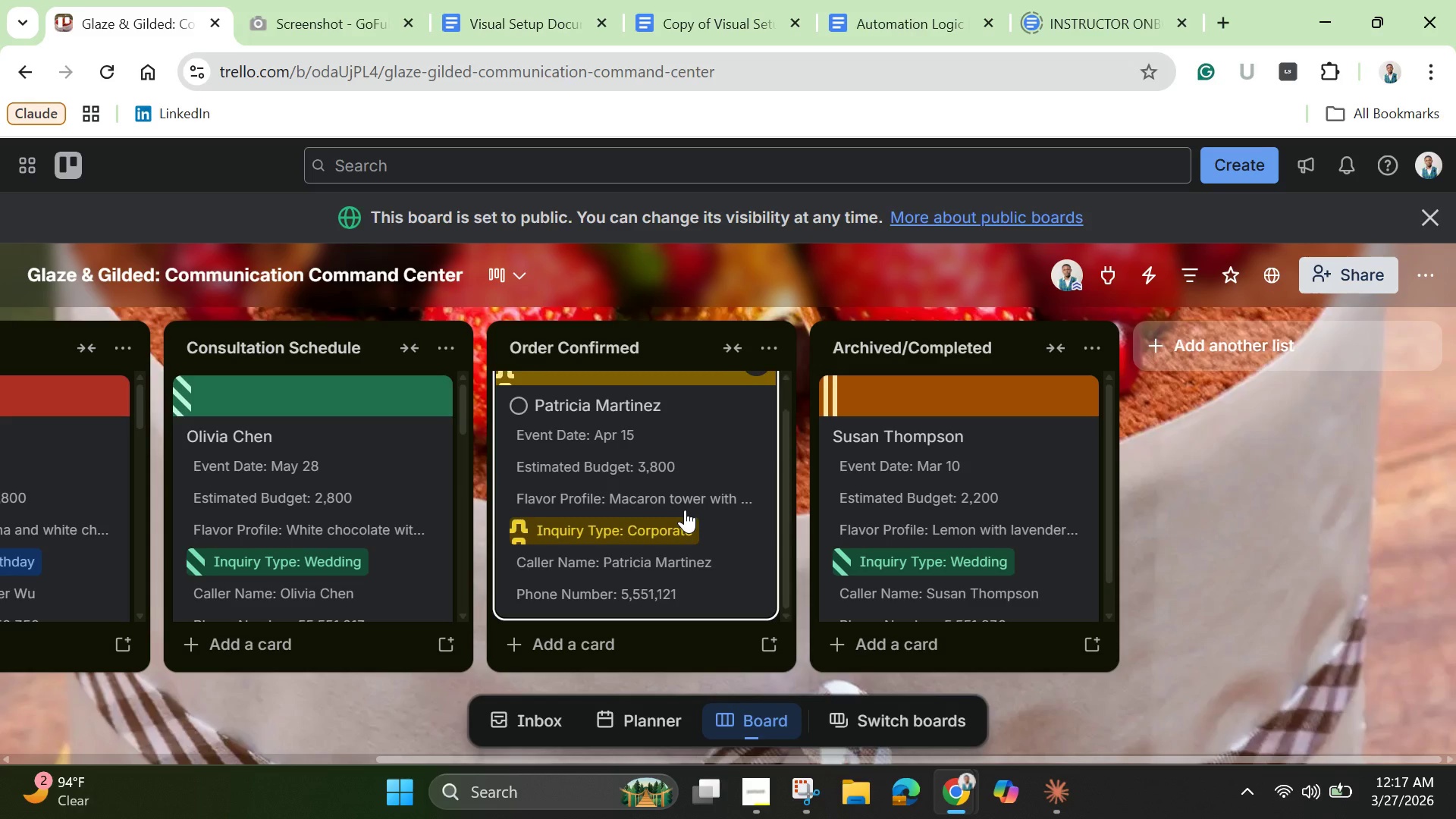 
scroll: coordinate [685, 510], scroll_direction: up, amount: 2.0
 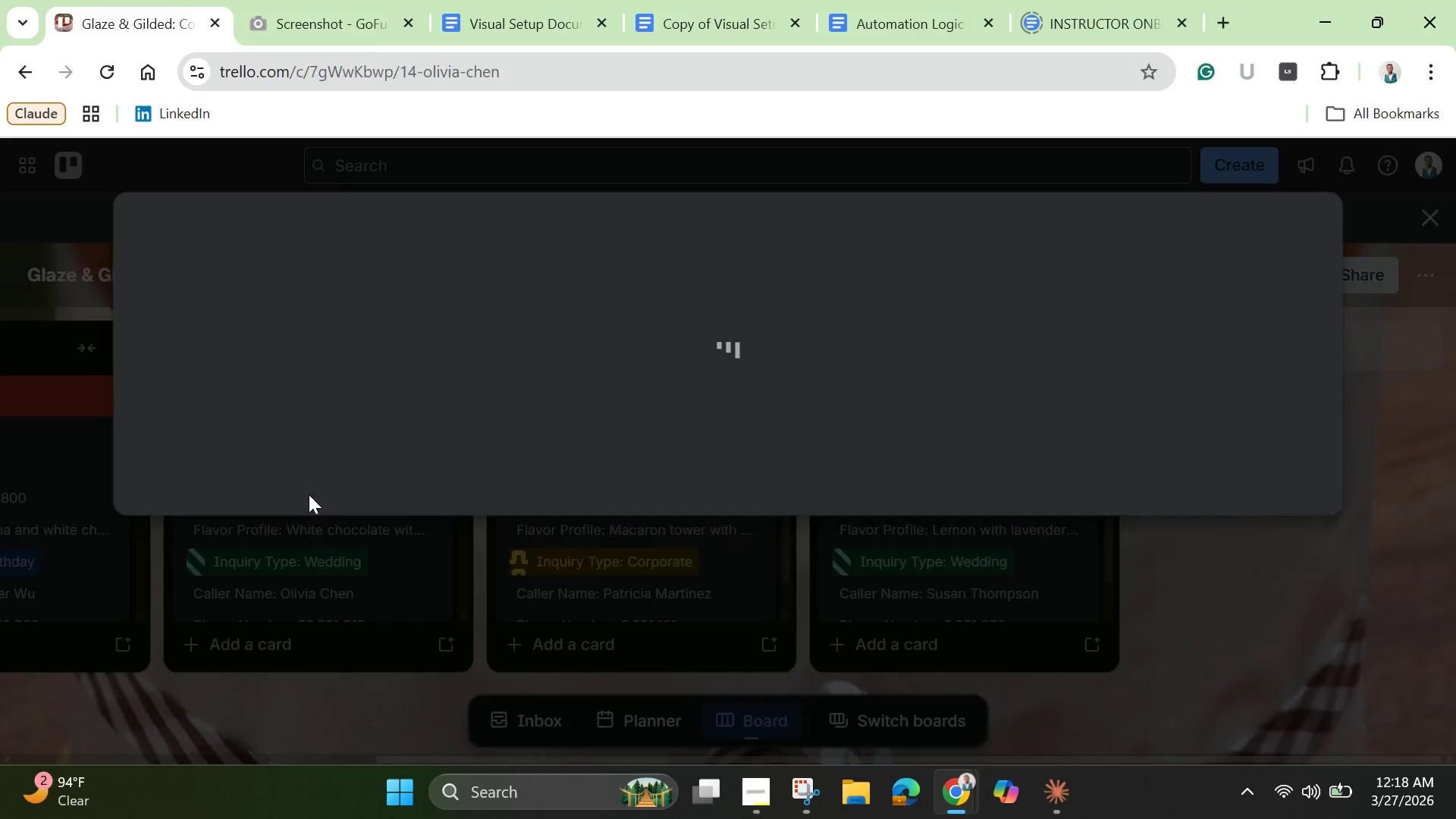 
wait(5.94)
 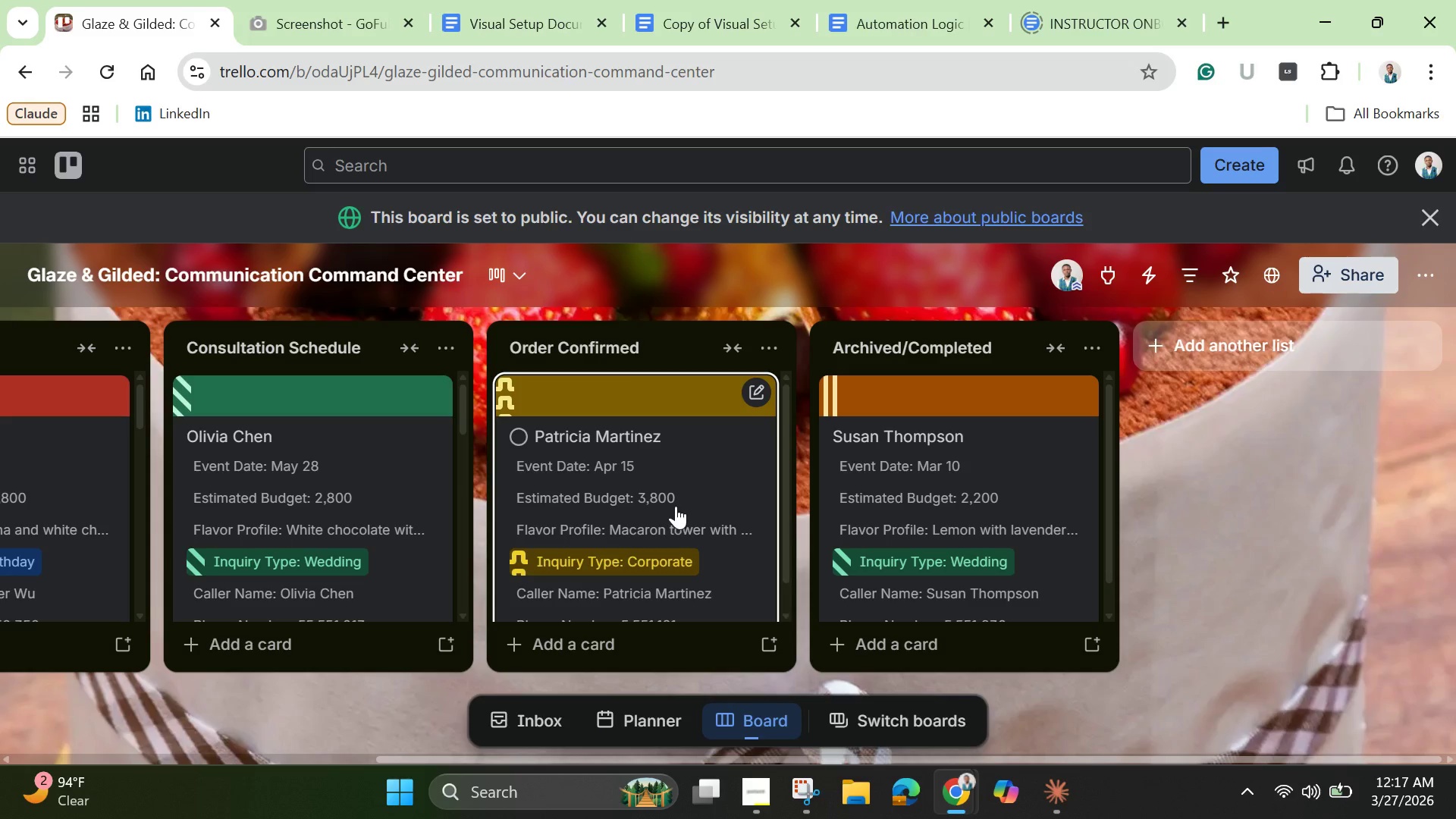 
scroll: coordinate [359, 497], scroll_direction: down, amount: 5.0
 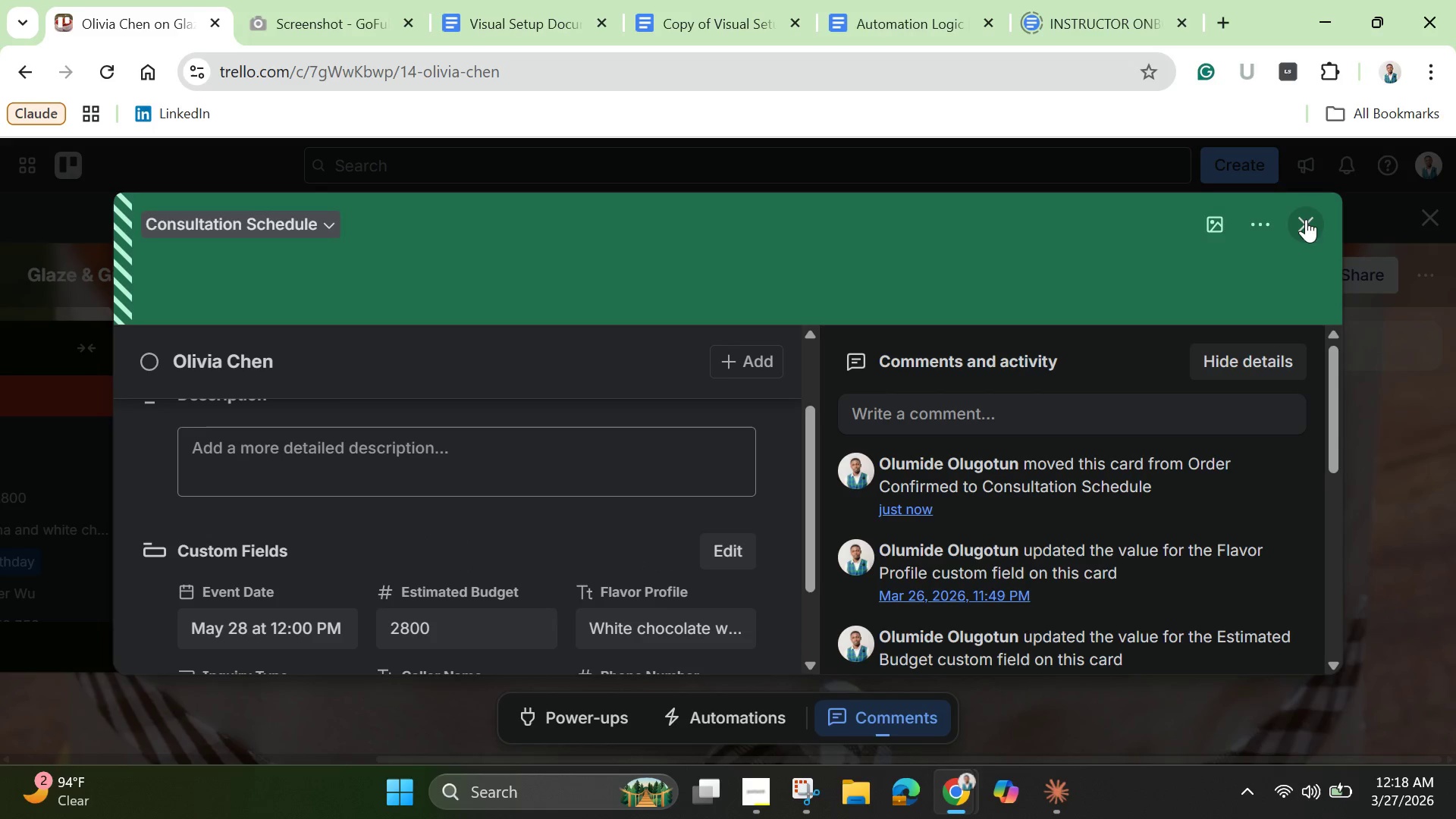 
left_click([1305, 221])
 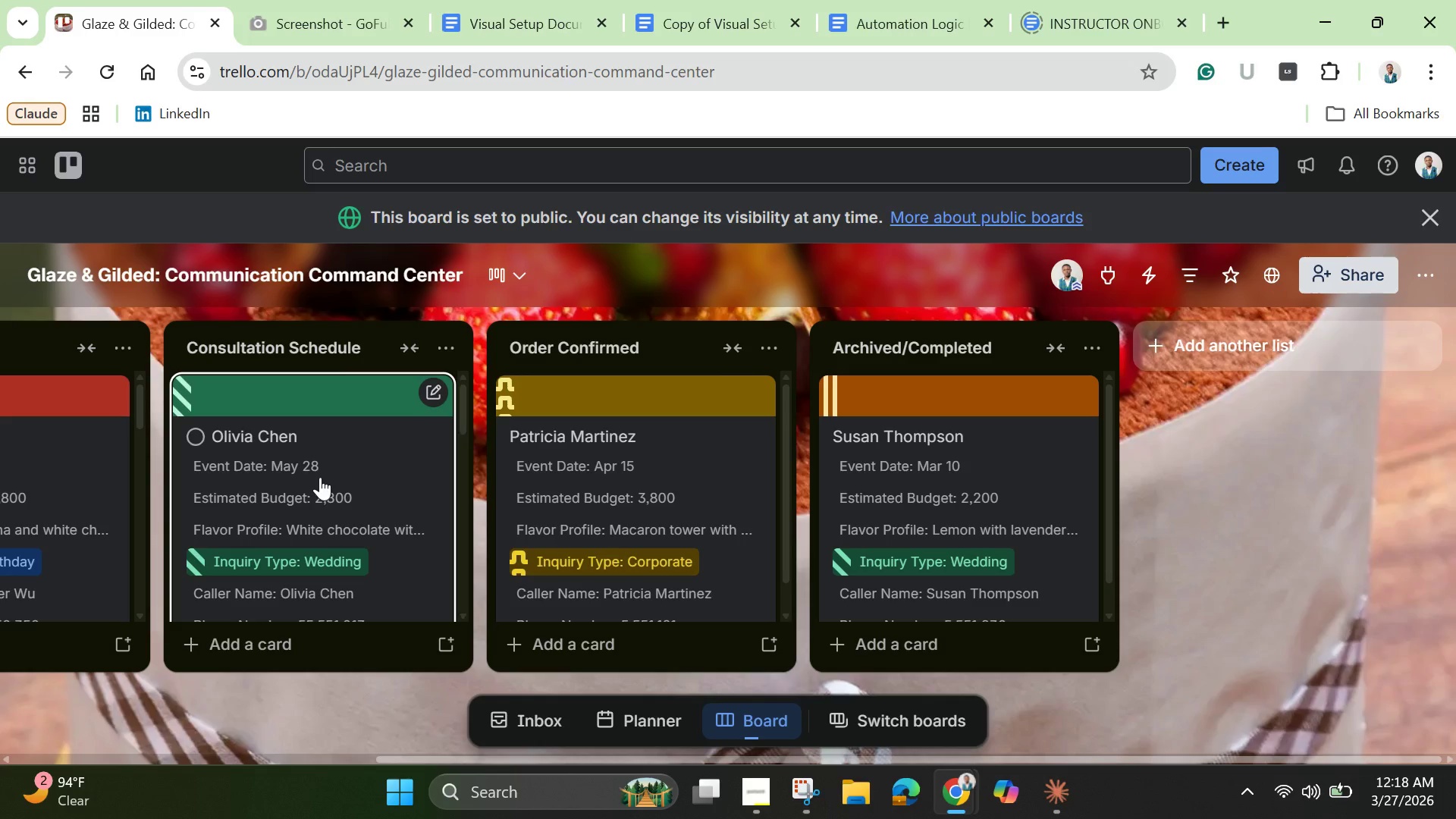 
left_click_drag(start_coordinate=[320, 477], to_coordinate=[676, 472])
 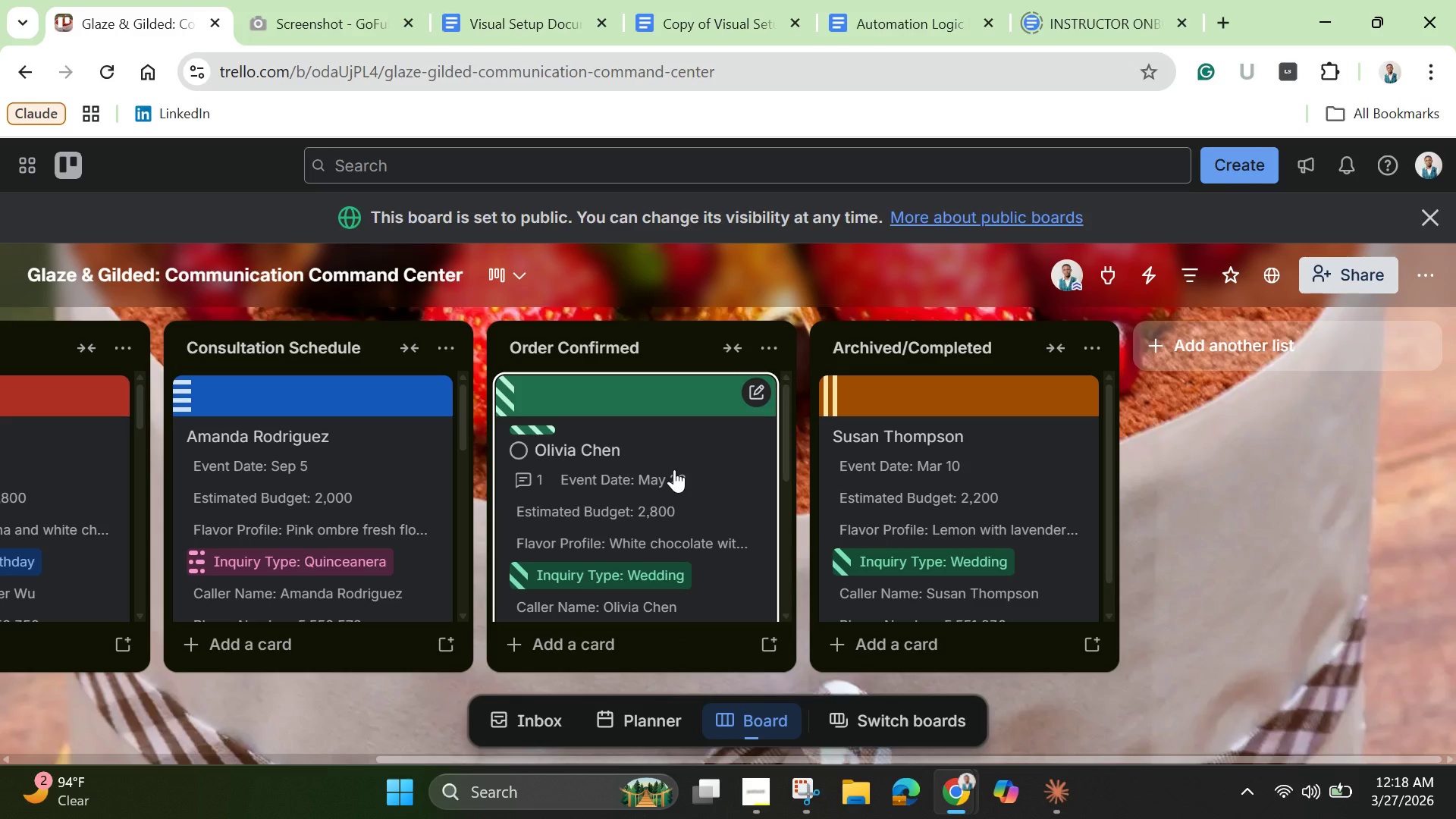 
wait(7.2)
 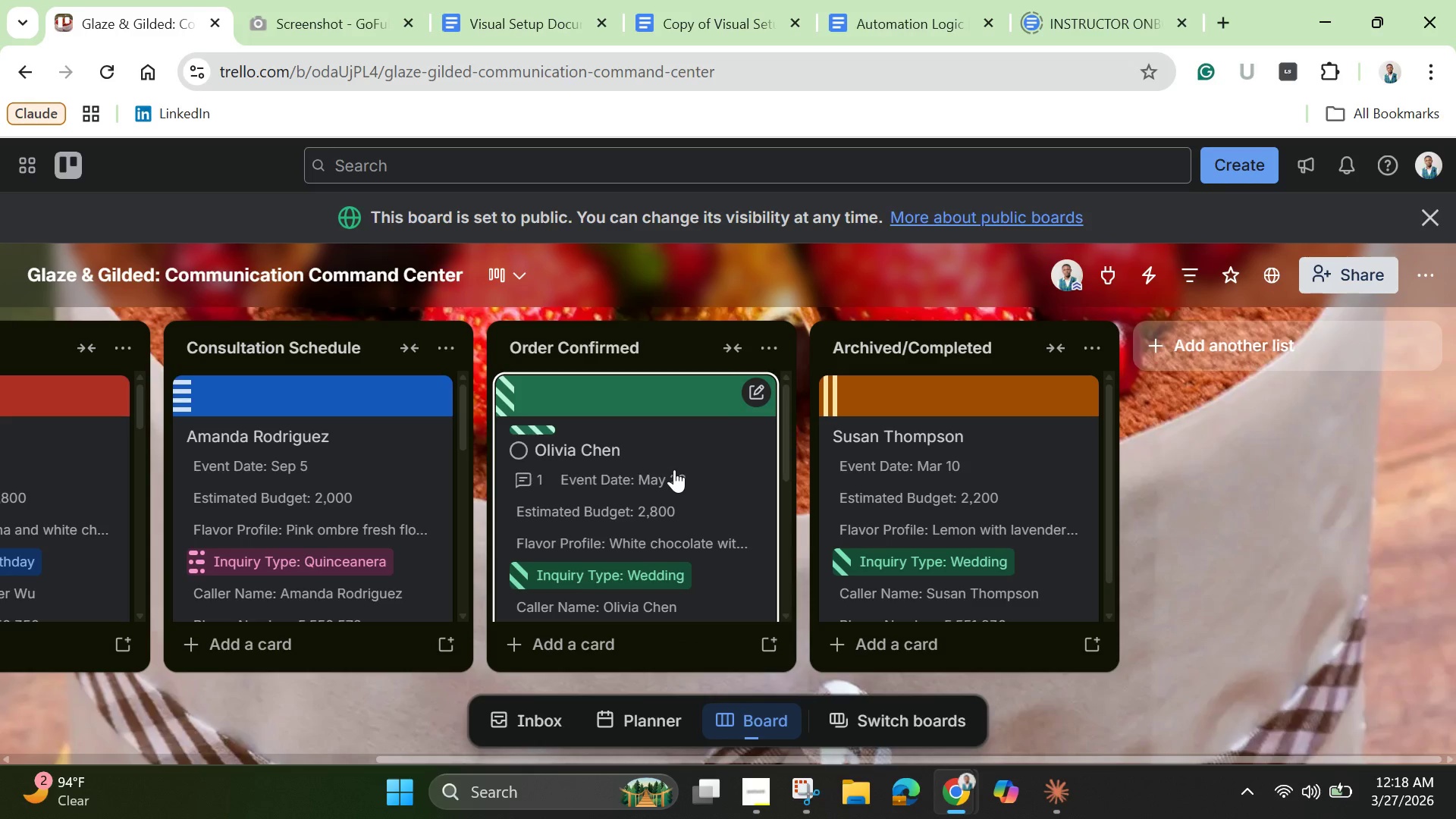 
left_click([674, 469])
 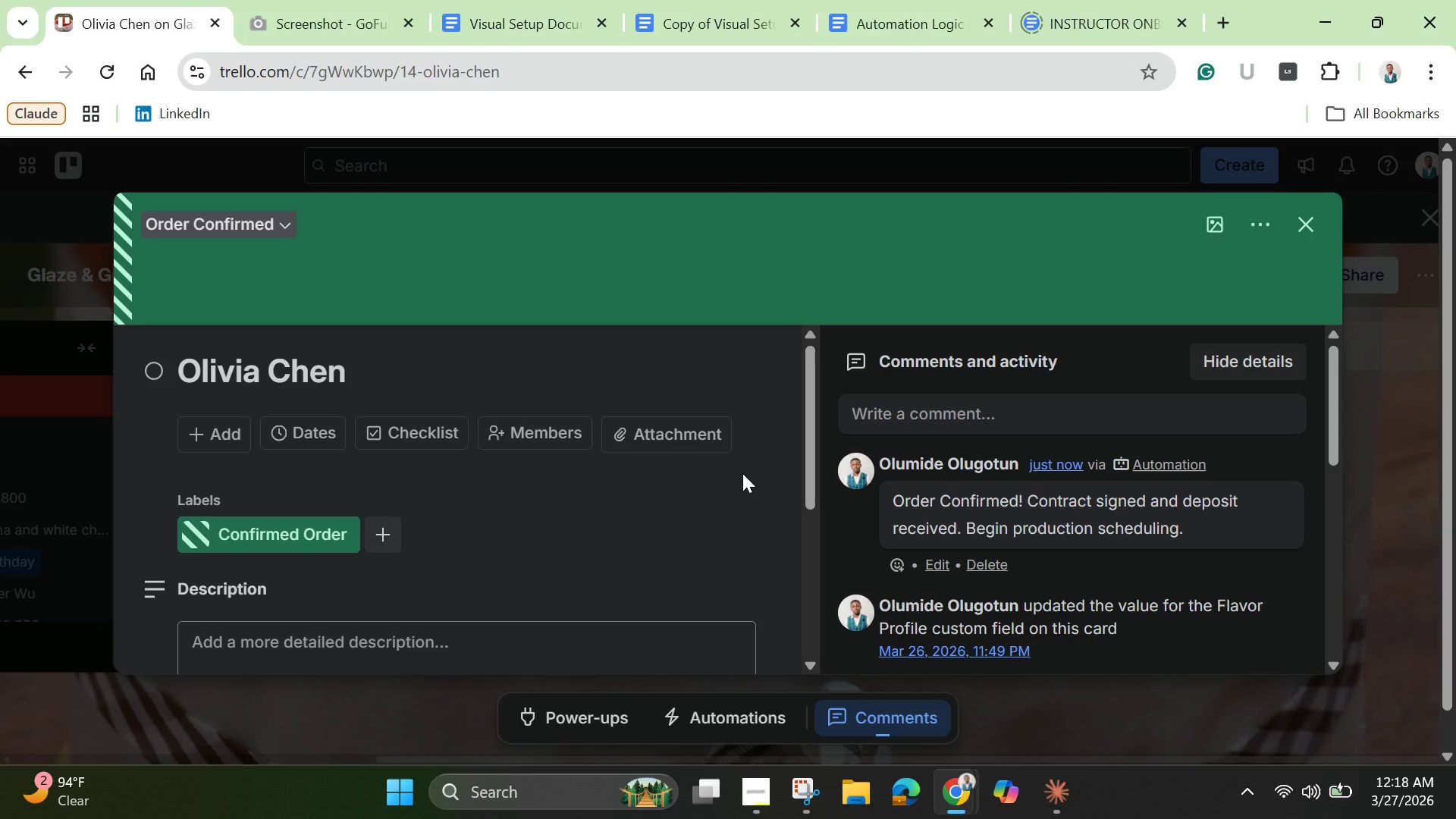 
wait(10.28)
 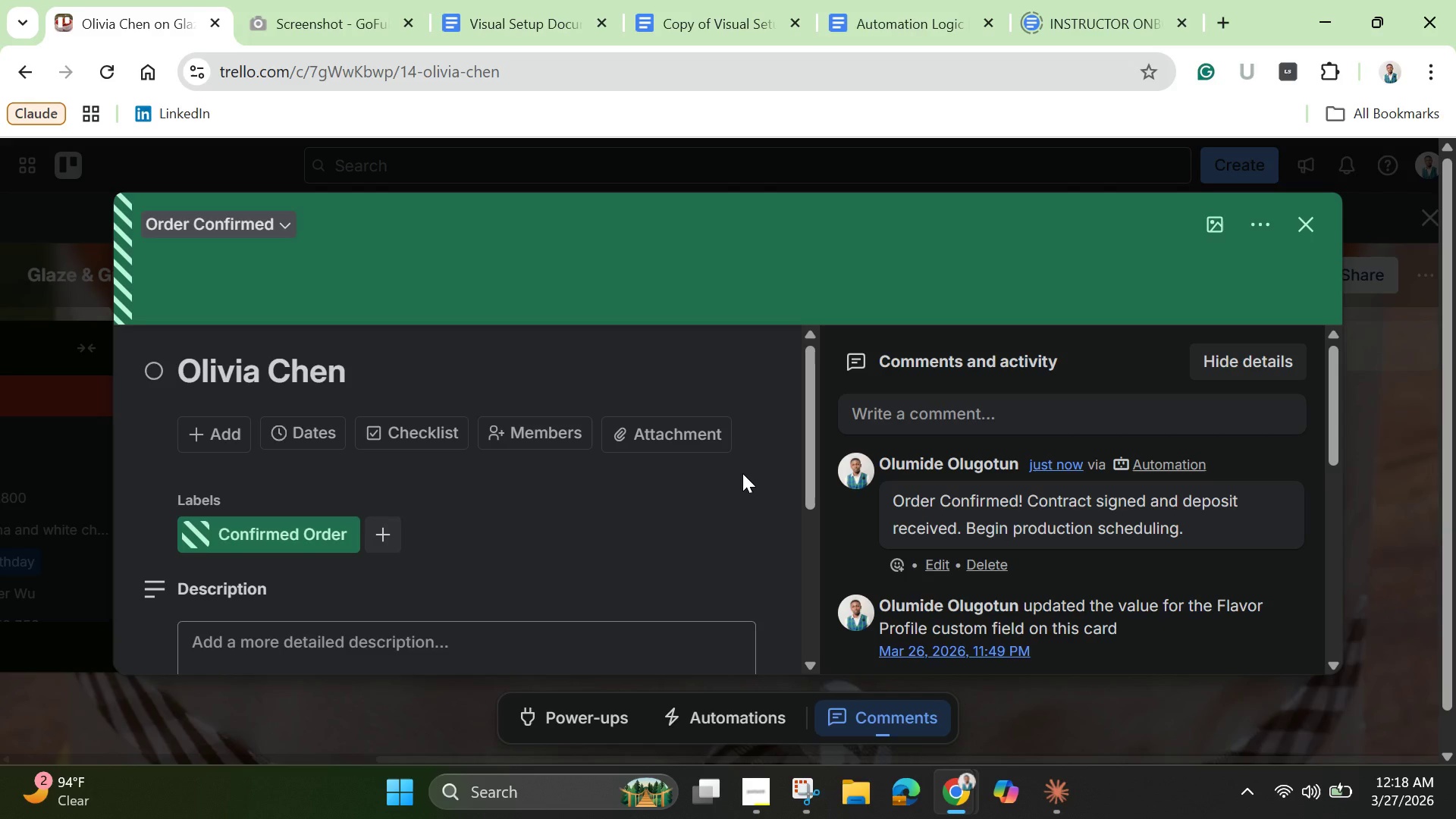 
left_click([797, 784])
 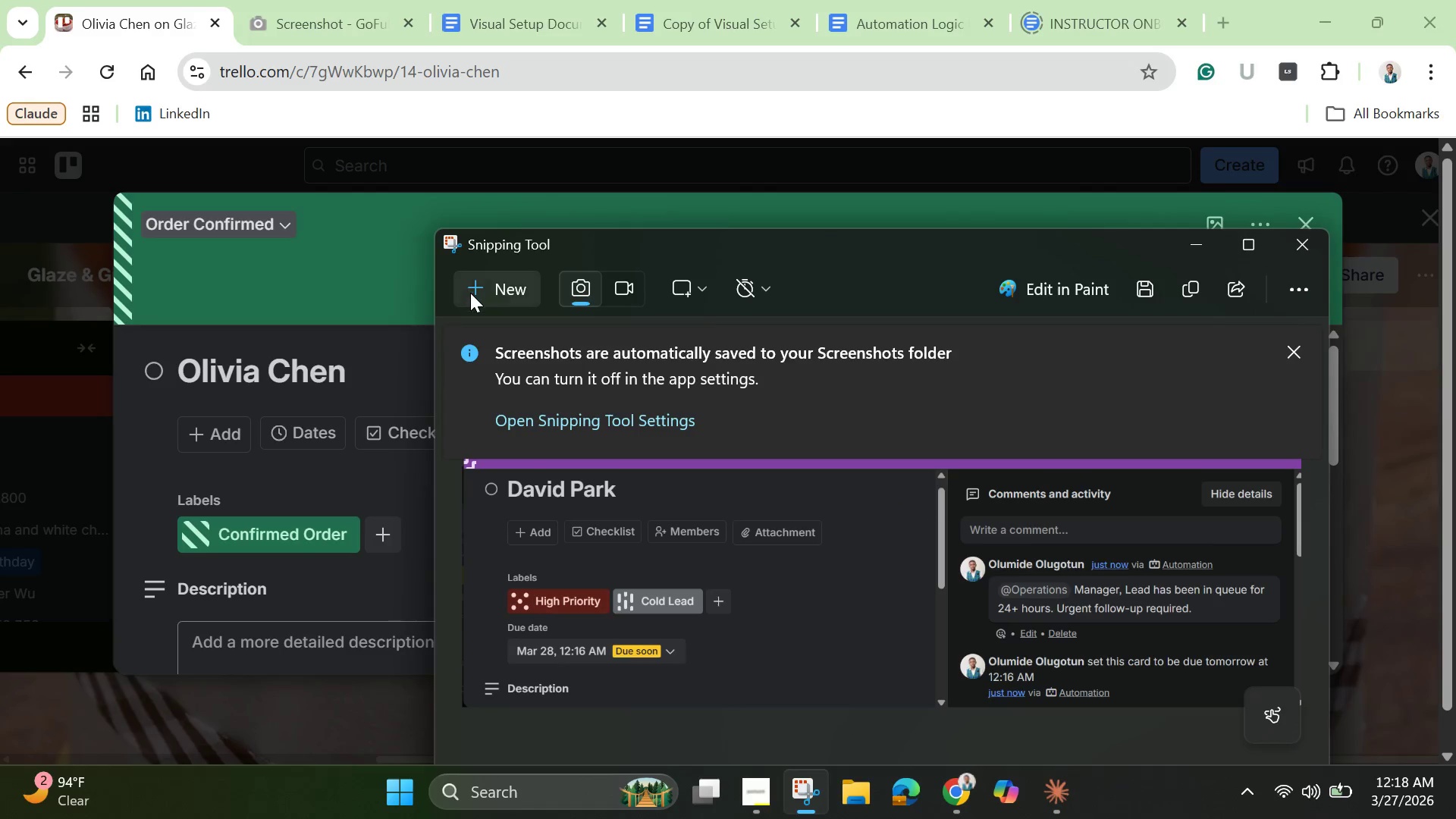 
left_click([475, 293])
 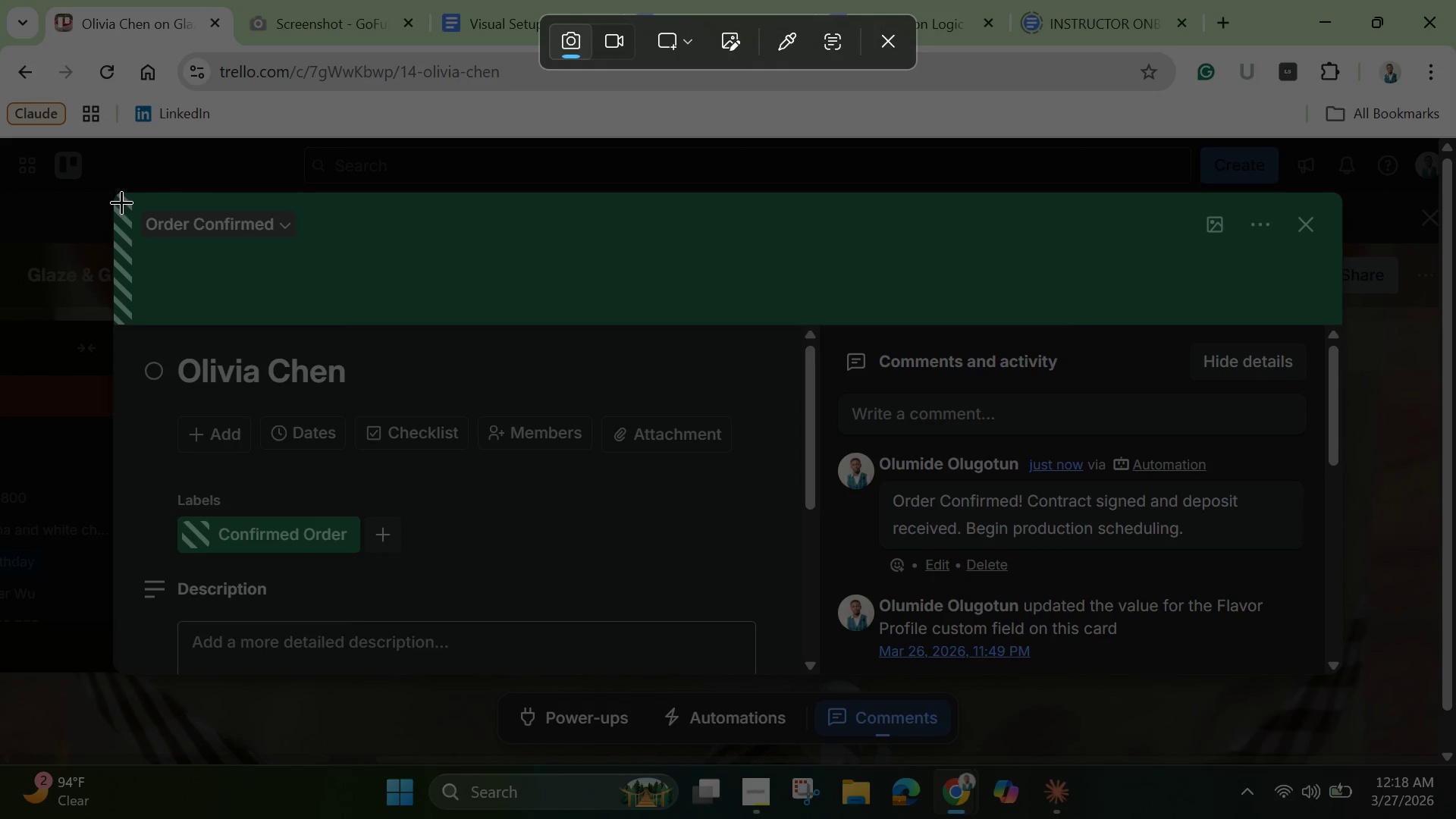 
left_click_drag(start_coordinate=[121, 198], to_coordinate=[1335, 682])
 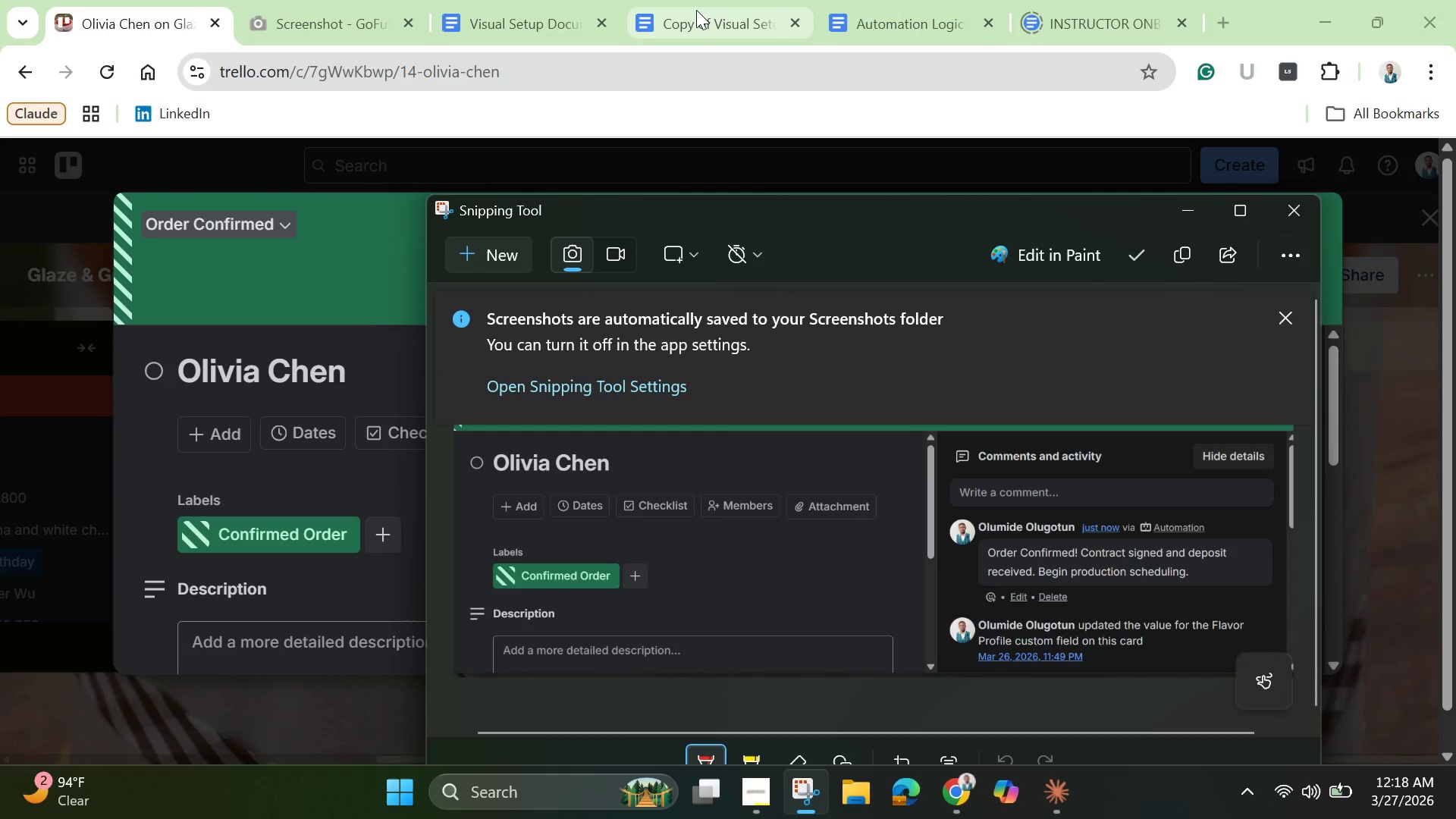 
left_click([696, 10])
 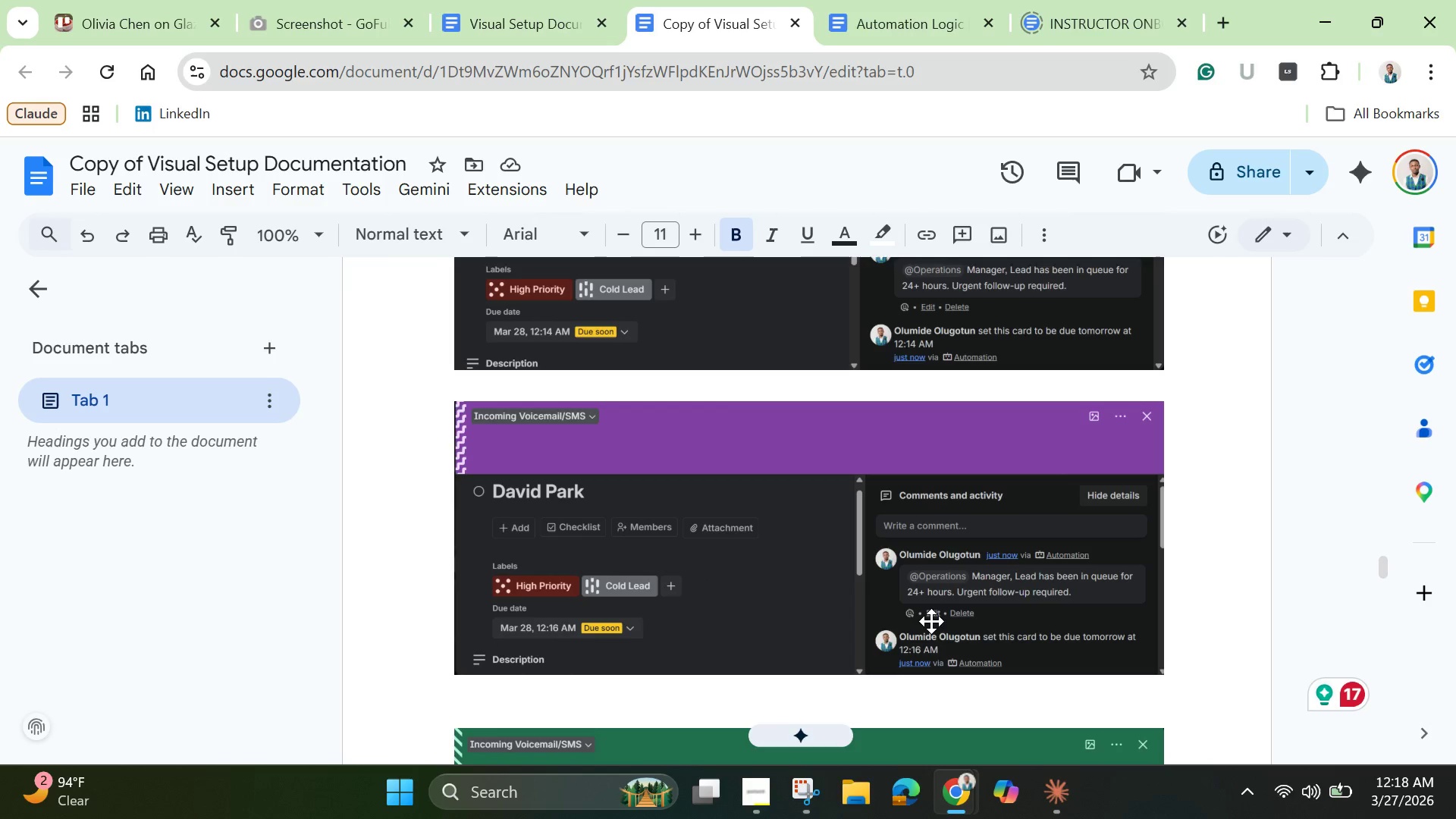 
key(Enter)
 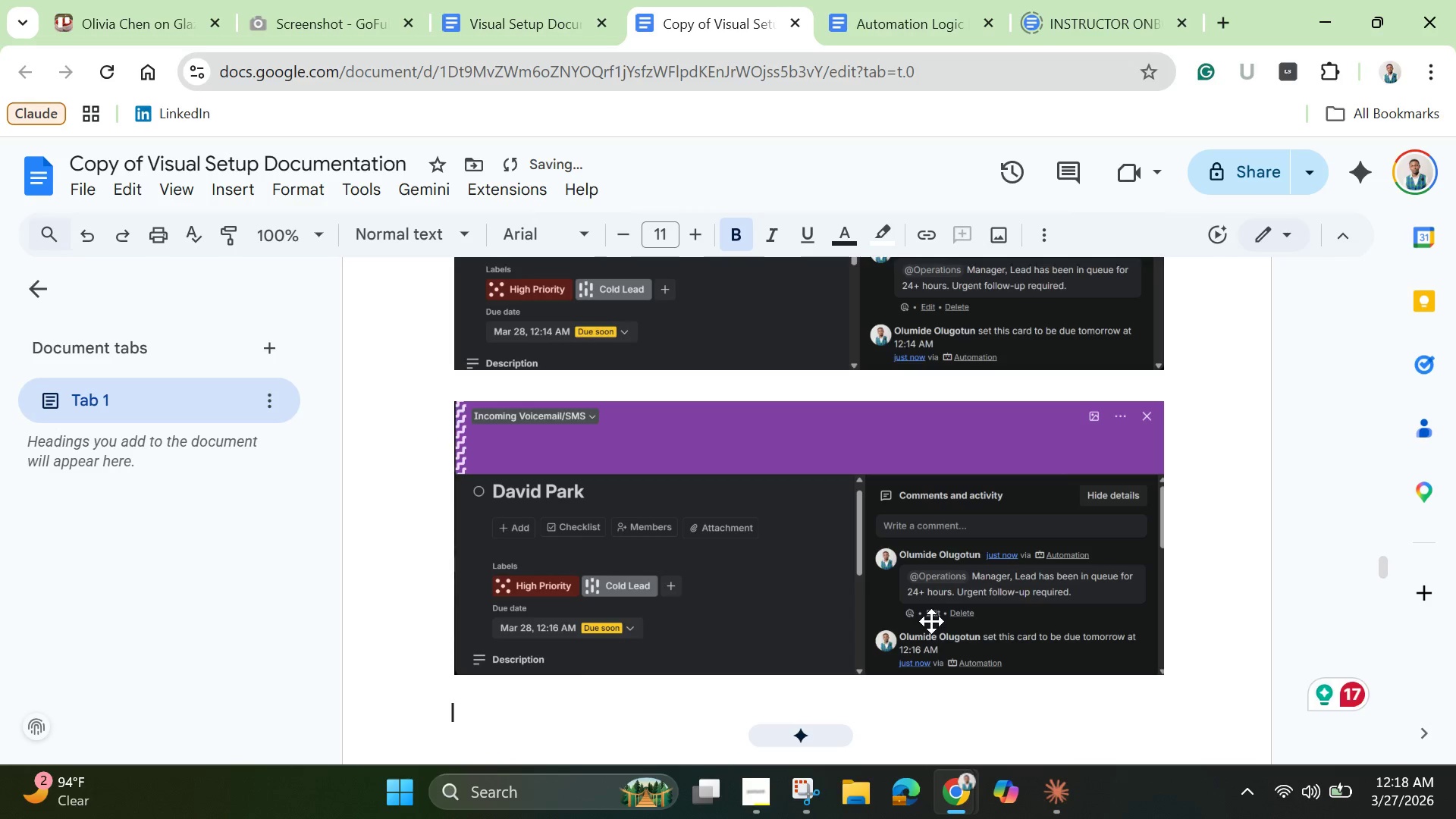 
key(Enter)
 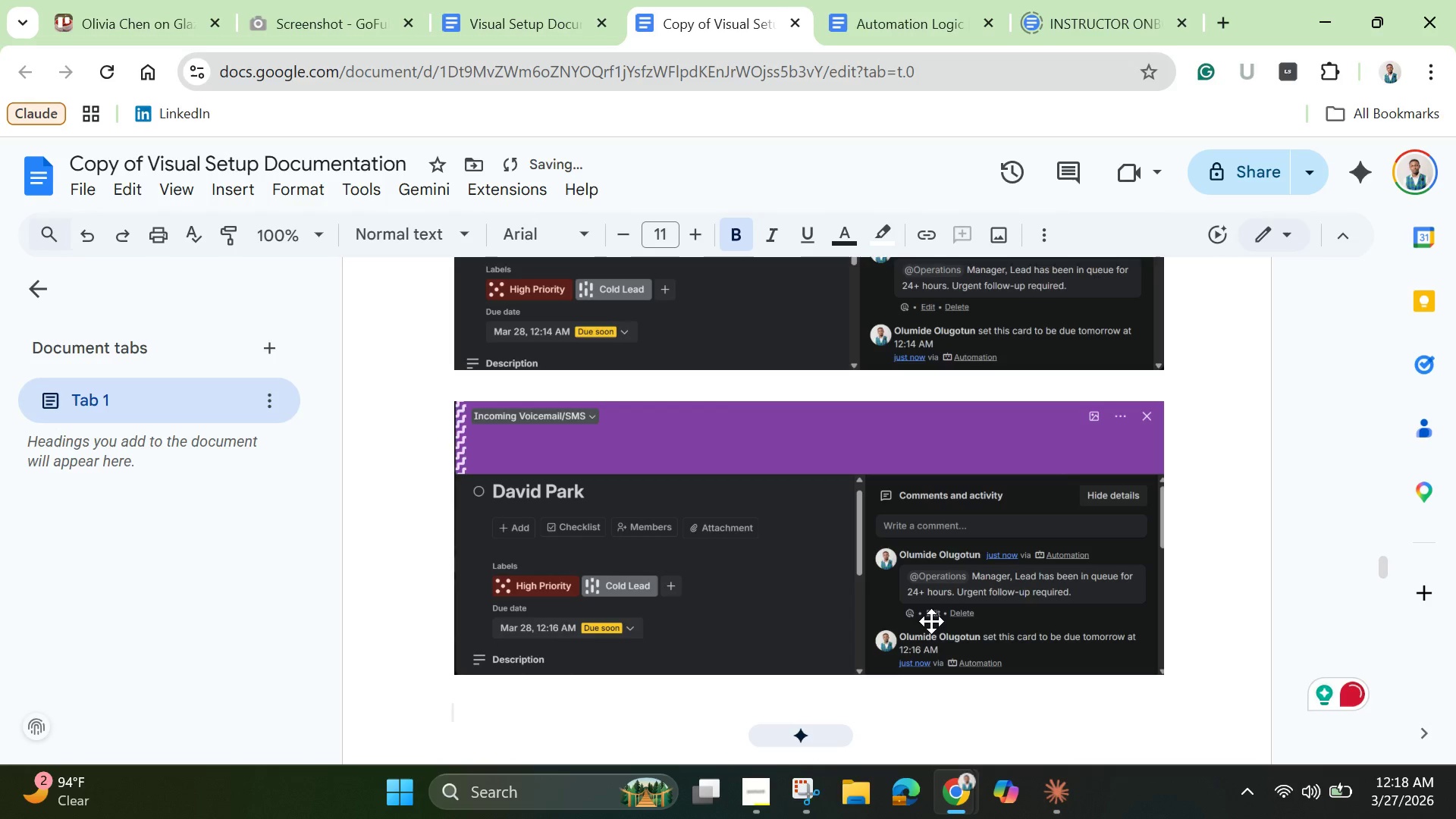 
key(Control+V)
 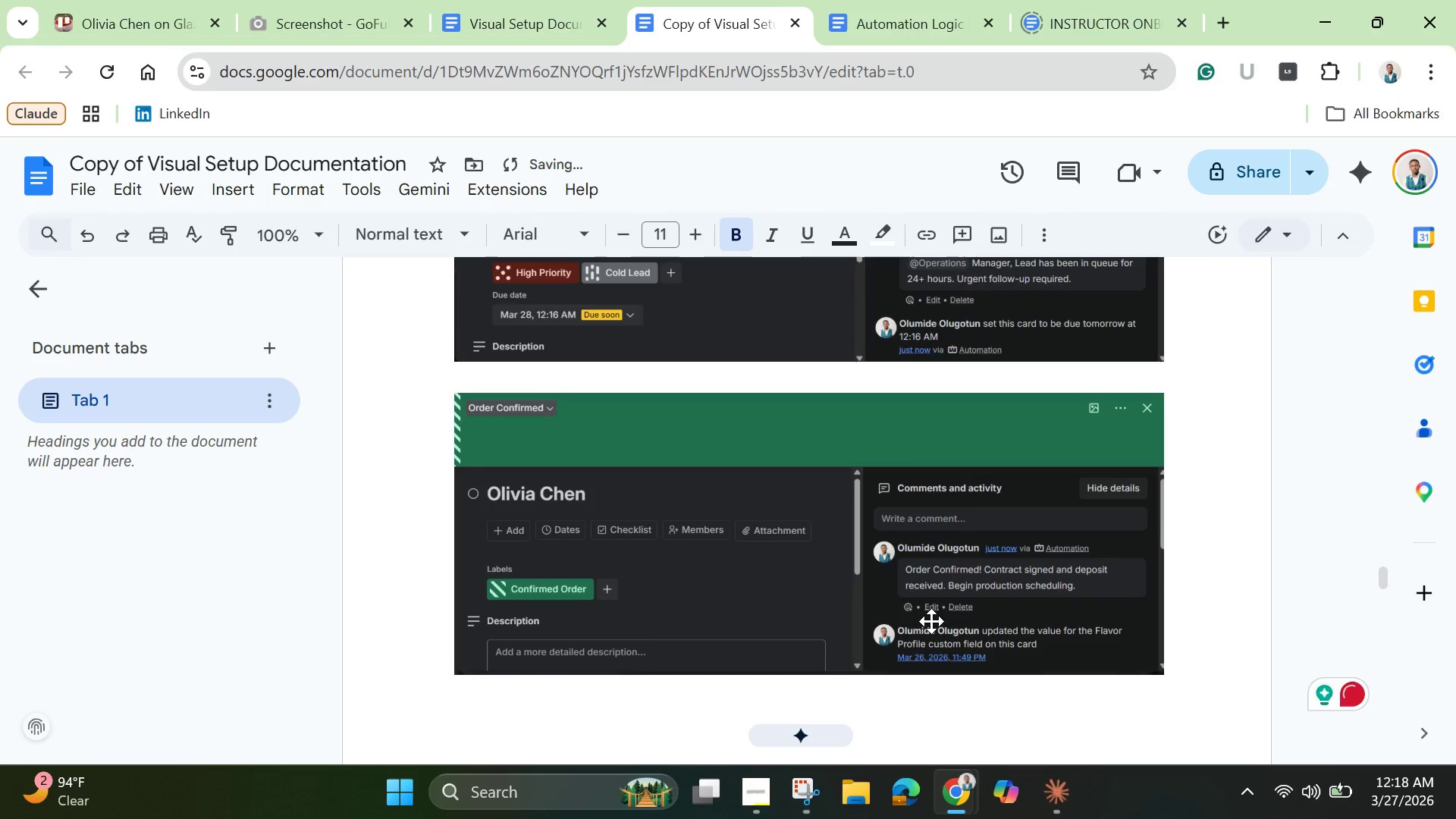 
key(Enter)
 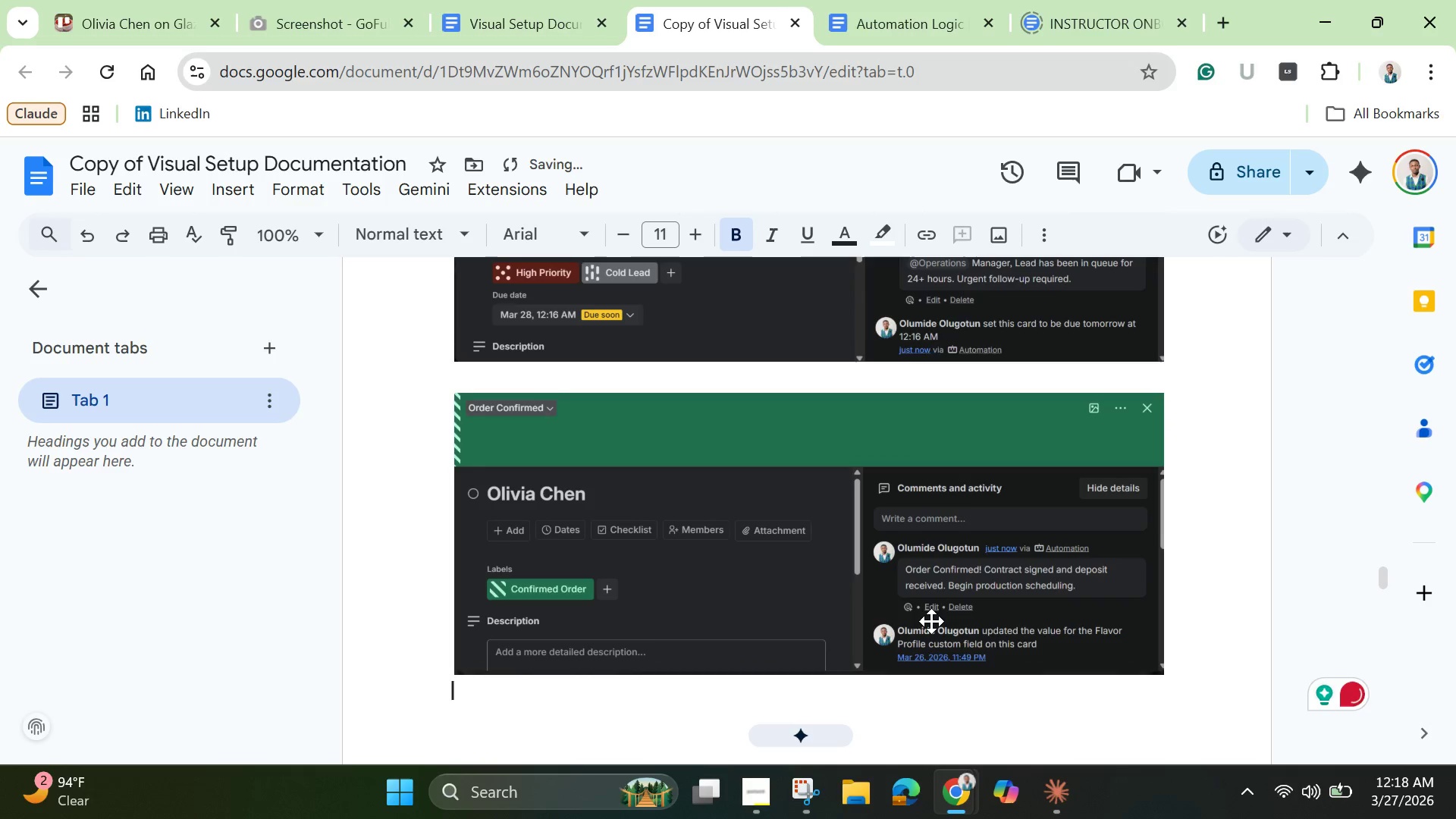 
key(Enter)
 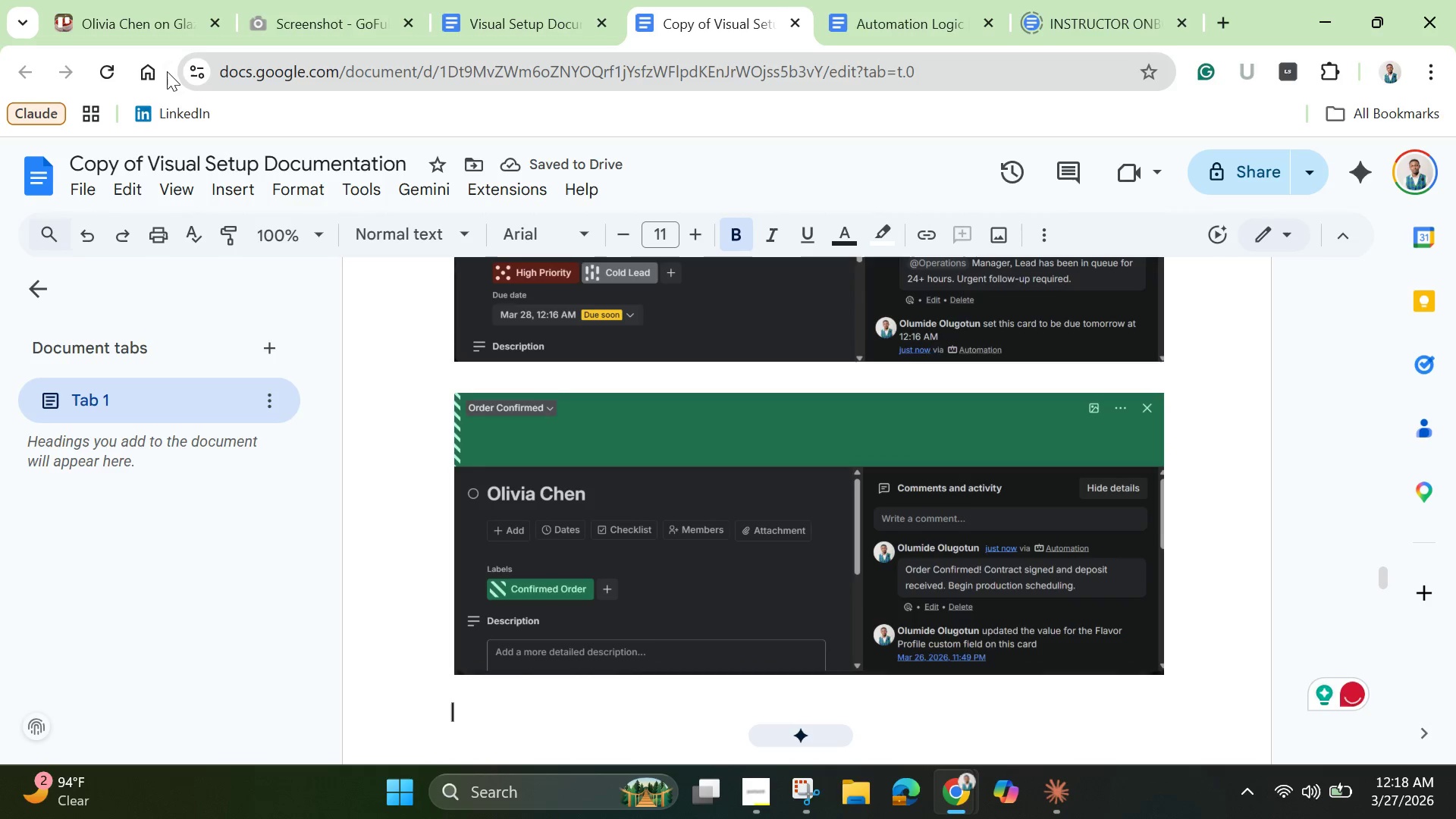 
left_click([142, 27])
 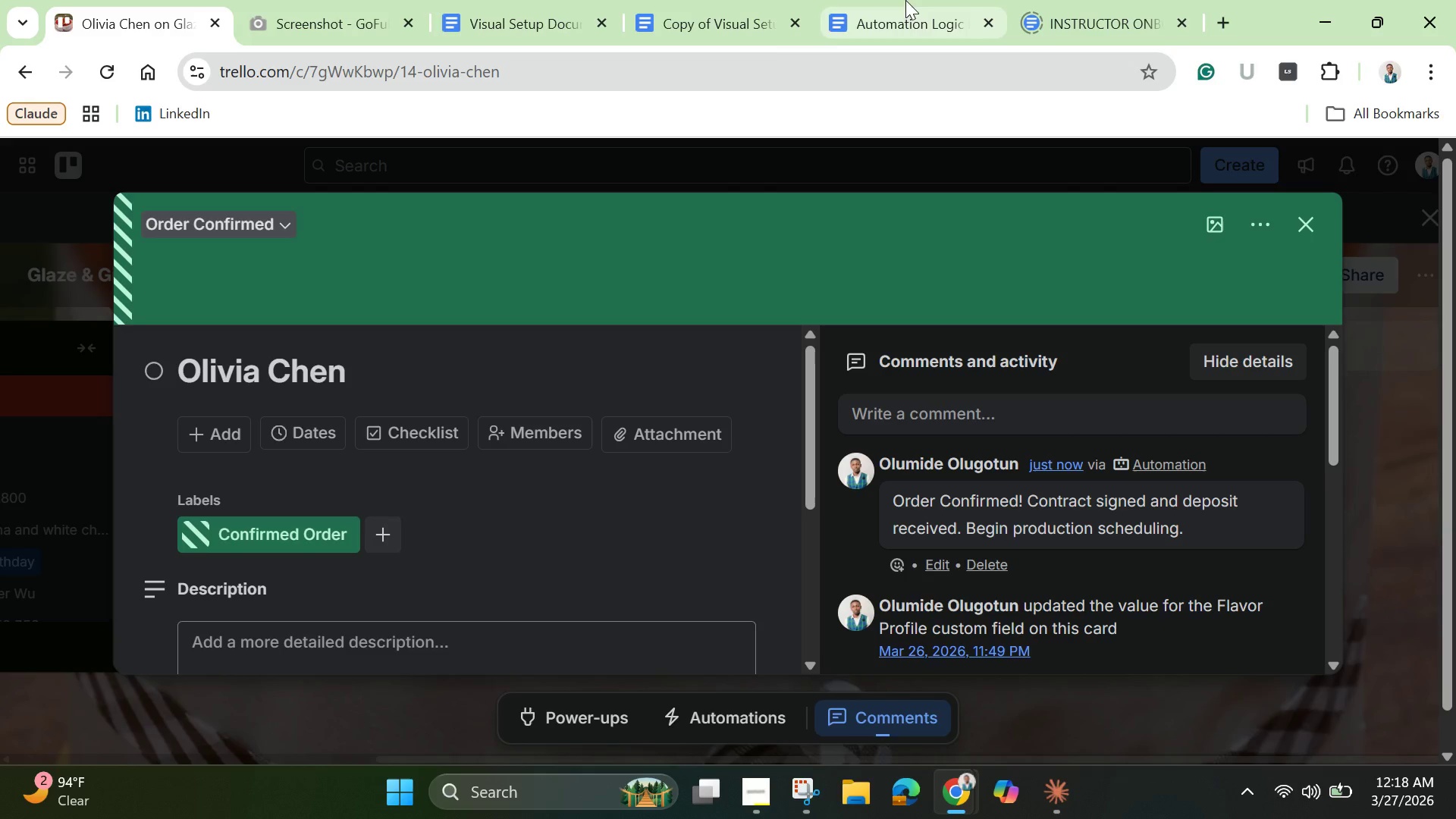 
wait(6.74)
 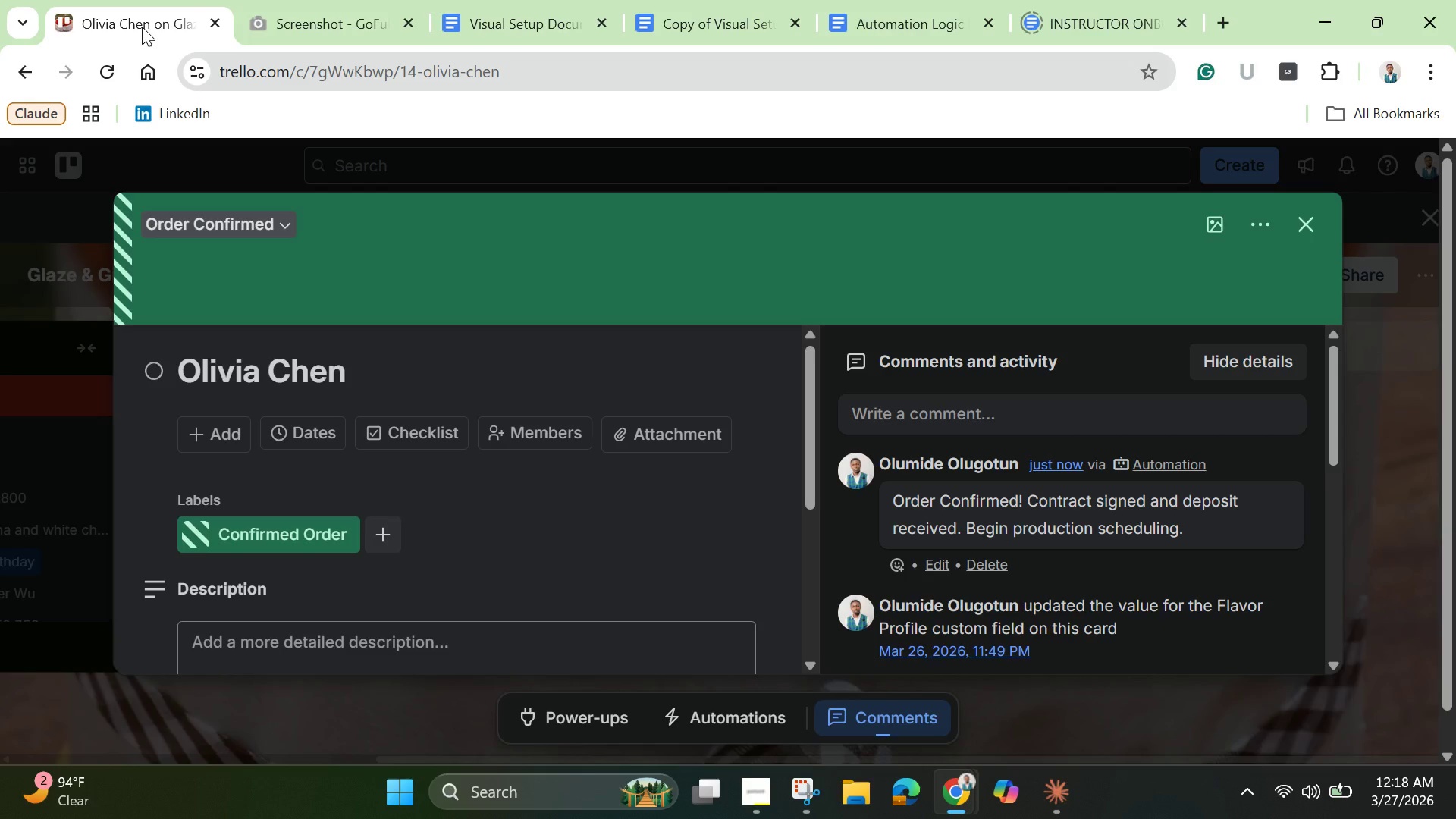 
left_click([1310, 224])
 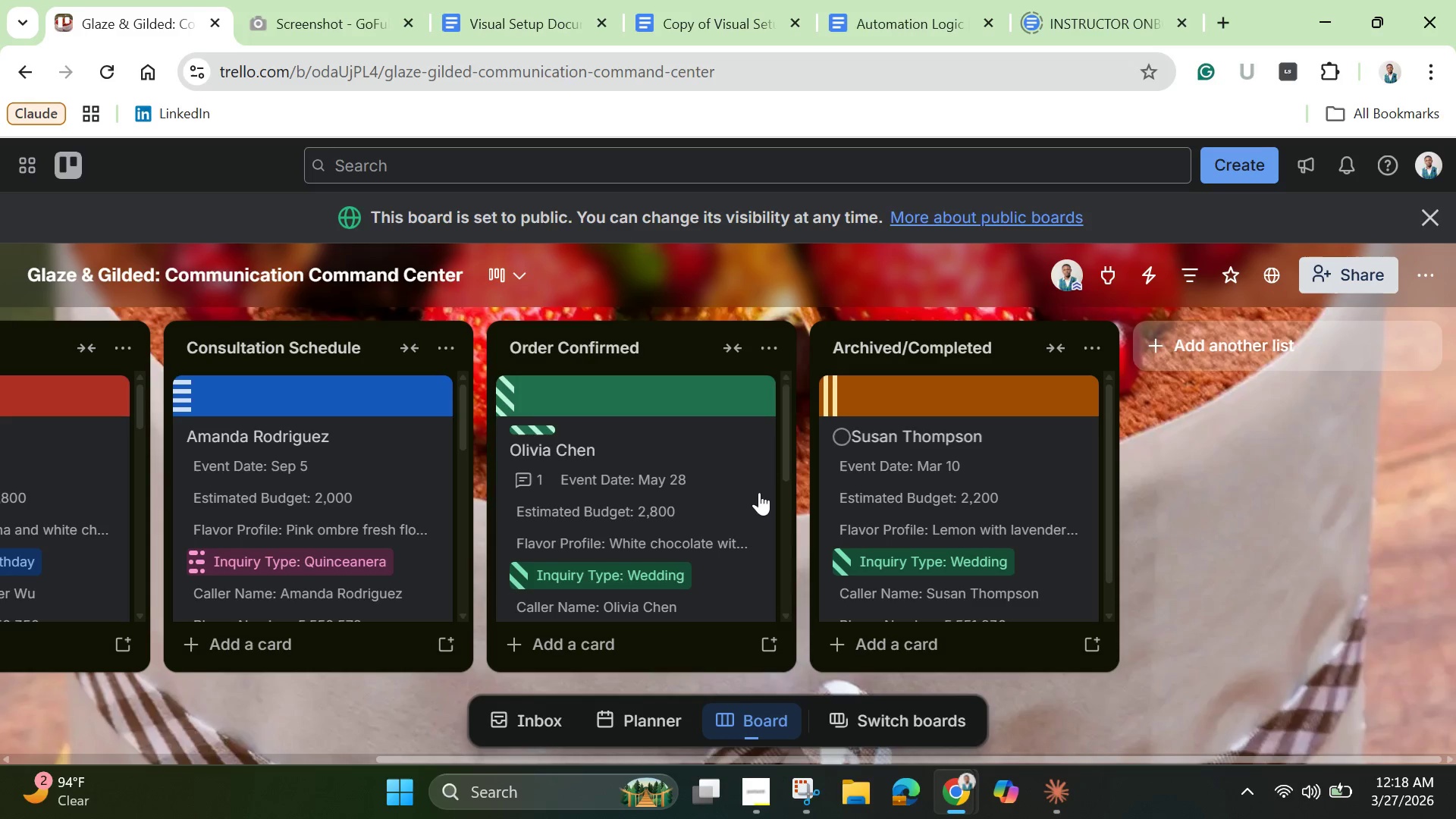 
scroll: coordinate [750, 491], scroll_direction: down, amount: 4.0
 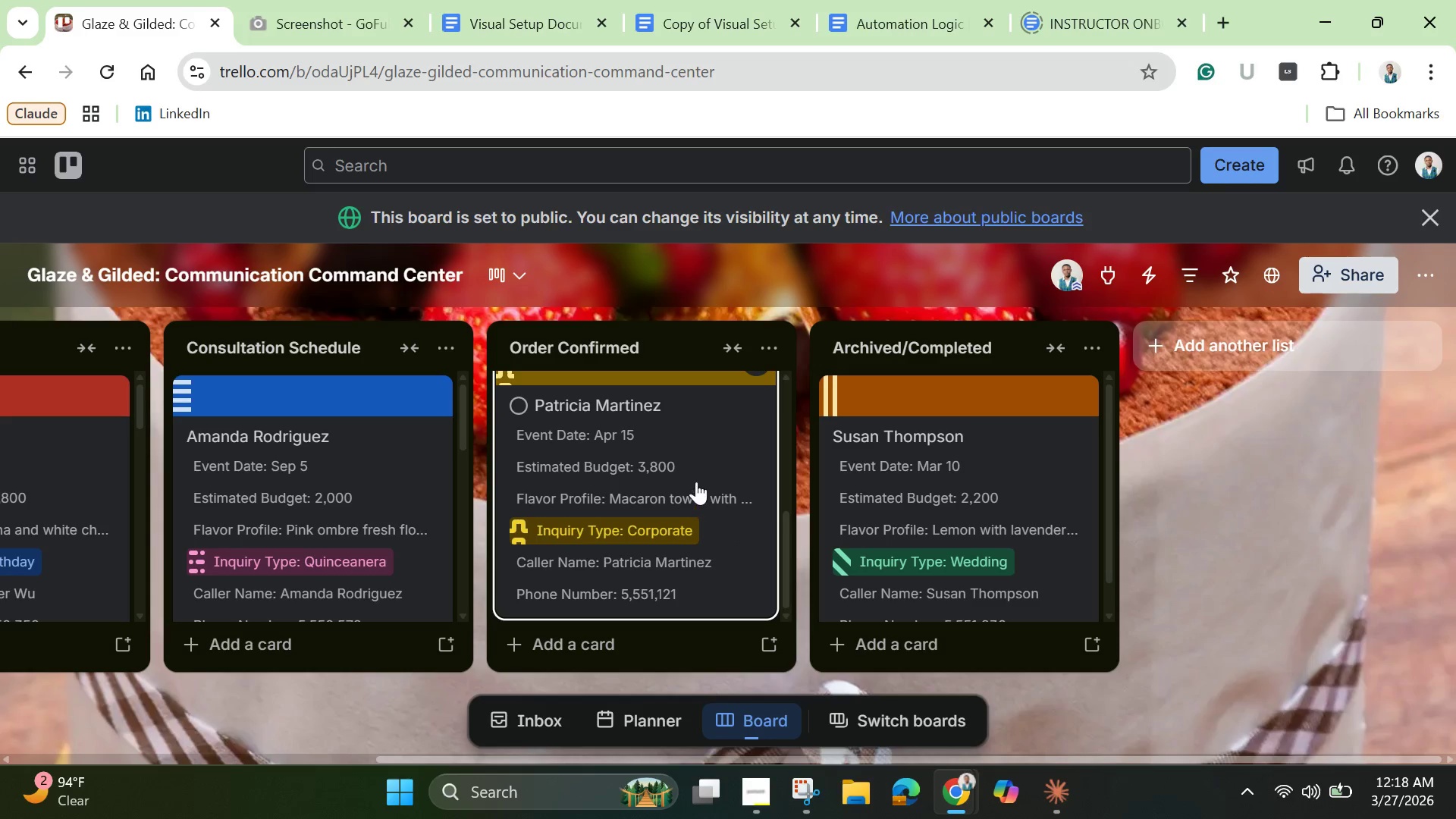 
left_click_drag(start_coordinate=[695, 482], to_coordinate=[378, 474])
 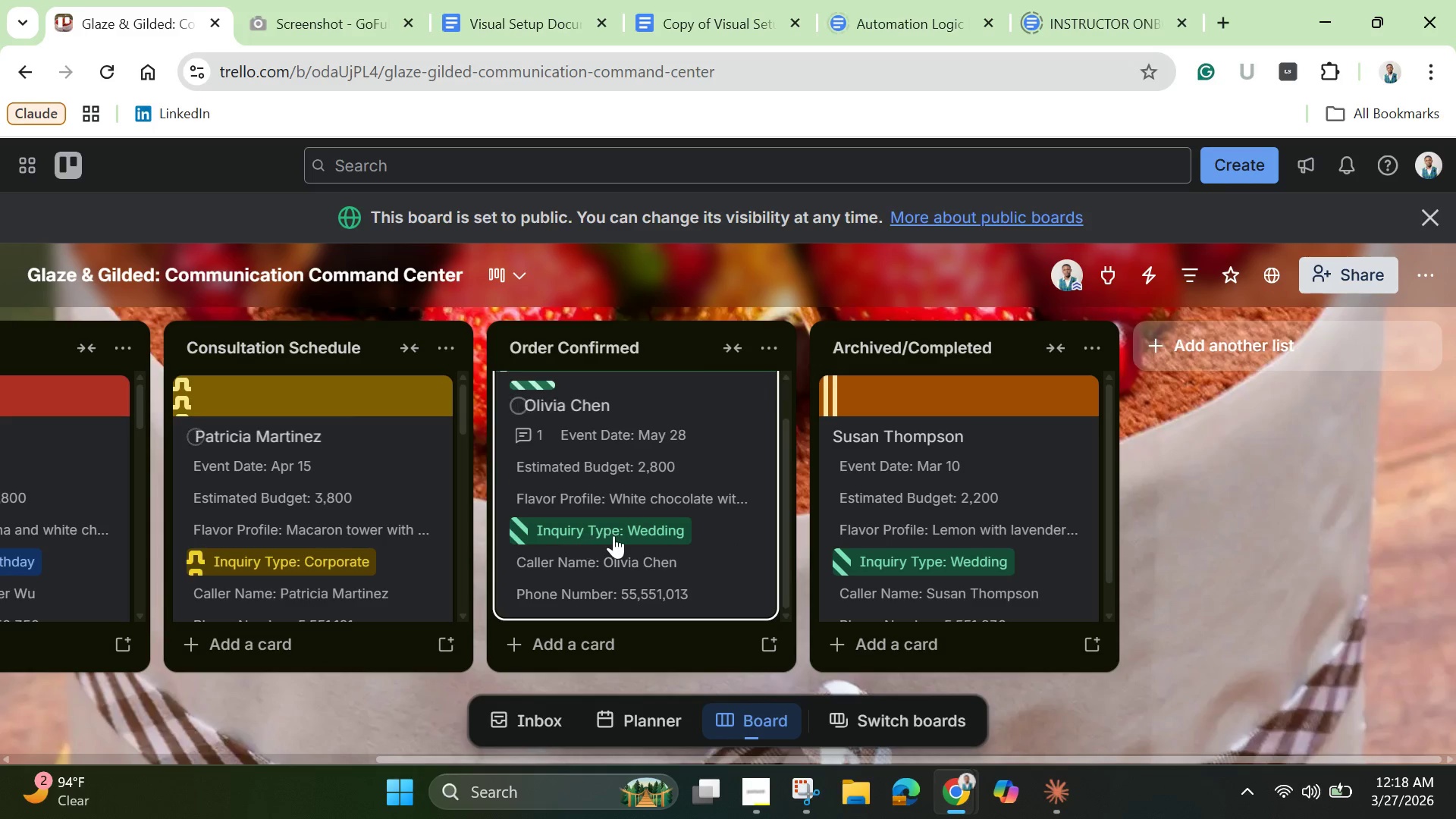 
scroll: coordinate [615, 540], scroll_direction: down, amount: 2.0
 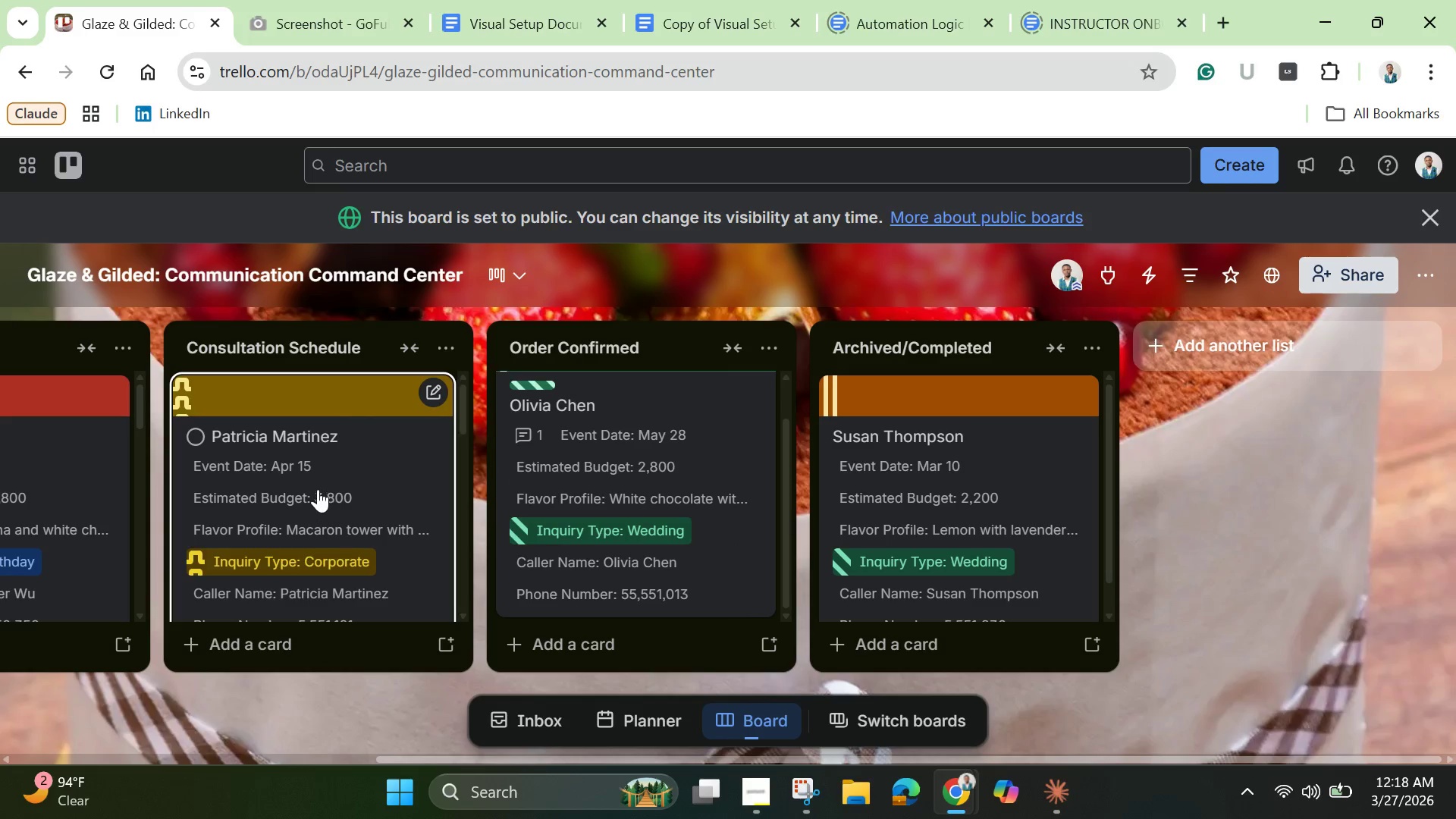 
left_click([318, 488])
 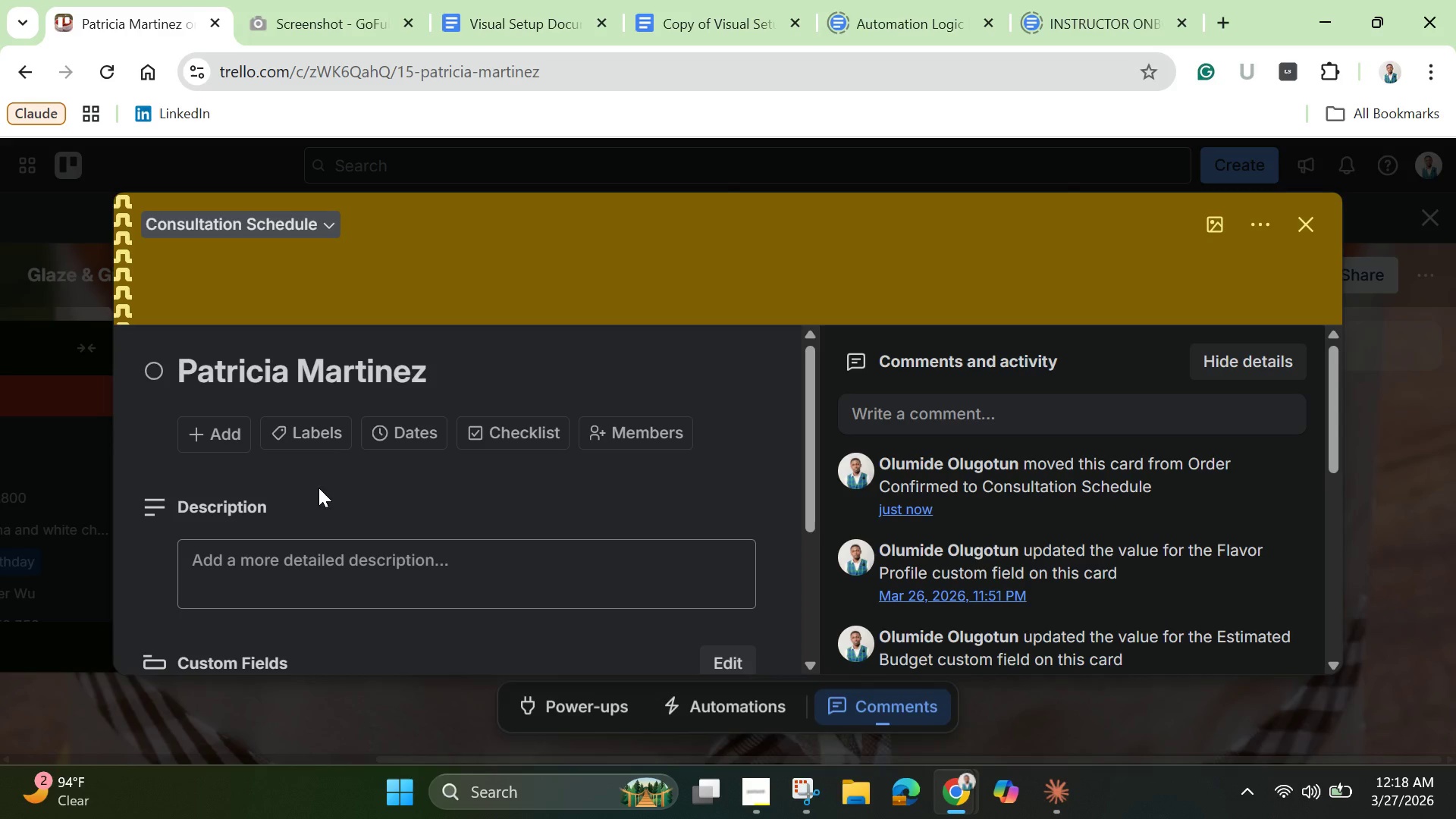 
scroll: coordinate [340, 516], scroll_direction: down, amount: 5.0
 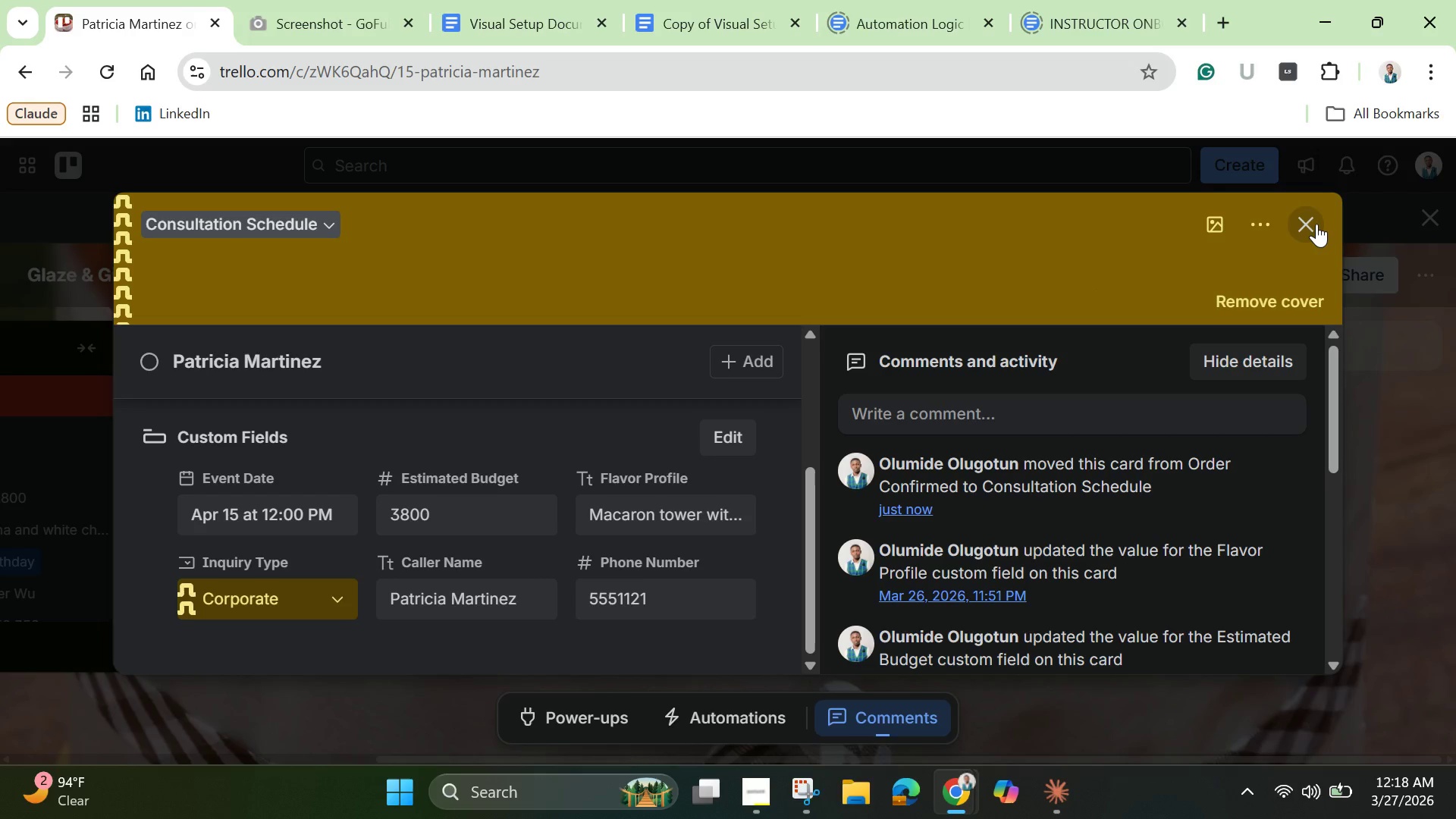 
left_click([1316, 222])
 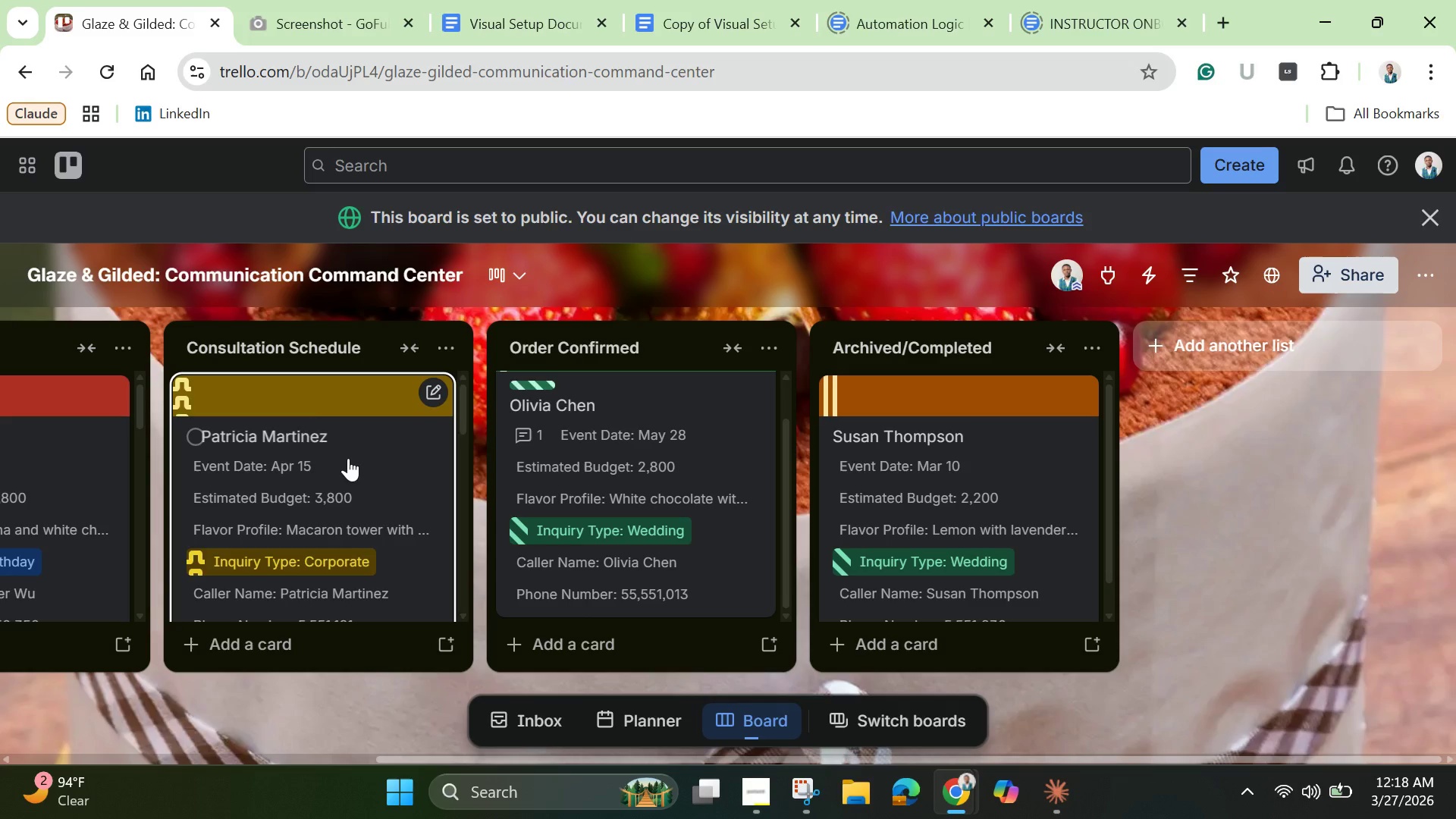 
left_click_drag(start_coordinate=[337, 462], to_coordinate=[622, 462])
 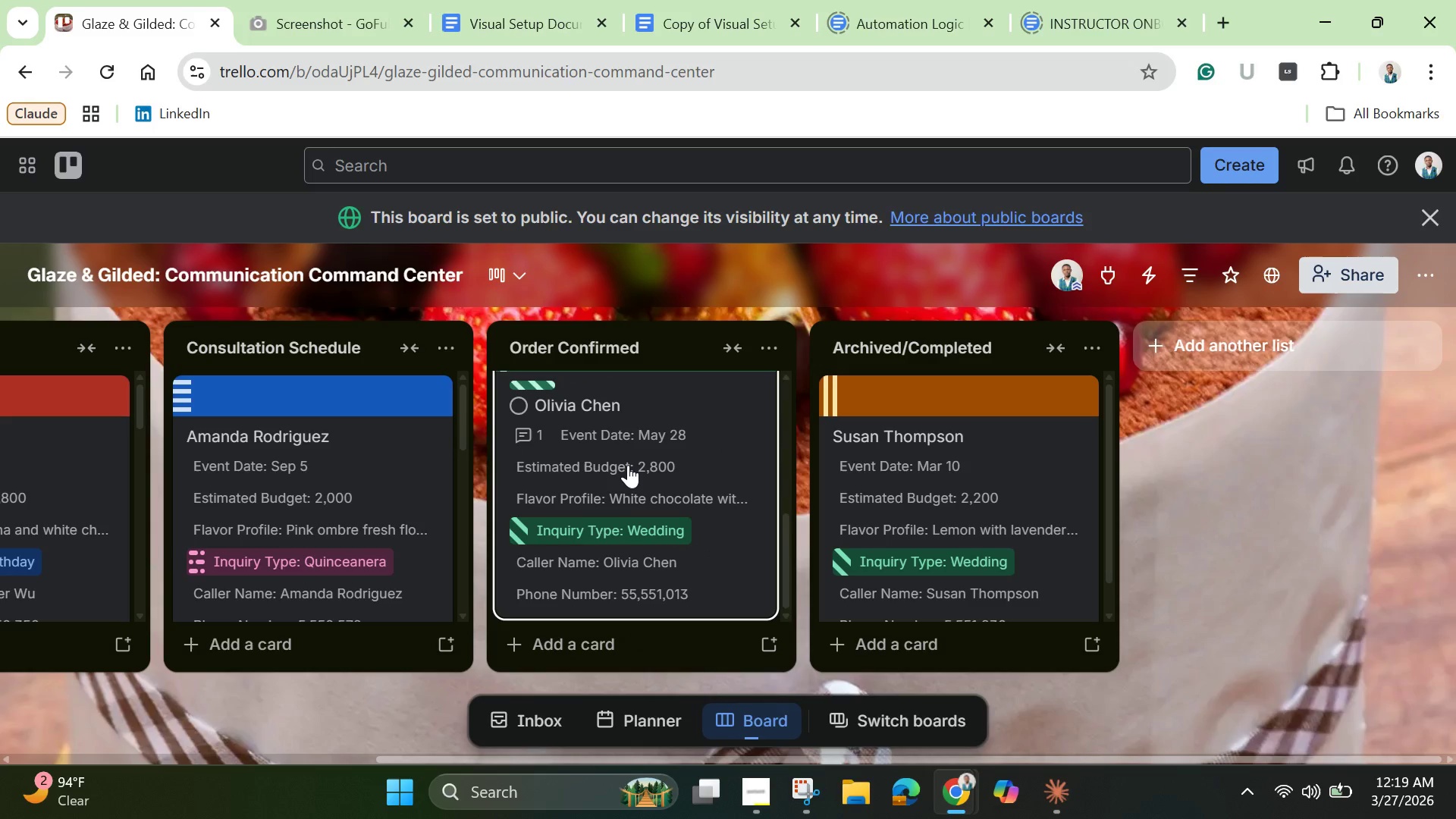 
scroll: coordinate [628, 464], scroll_direction: up, amount: 5.0
 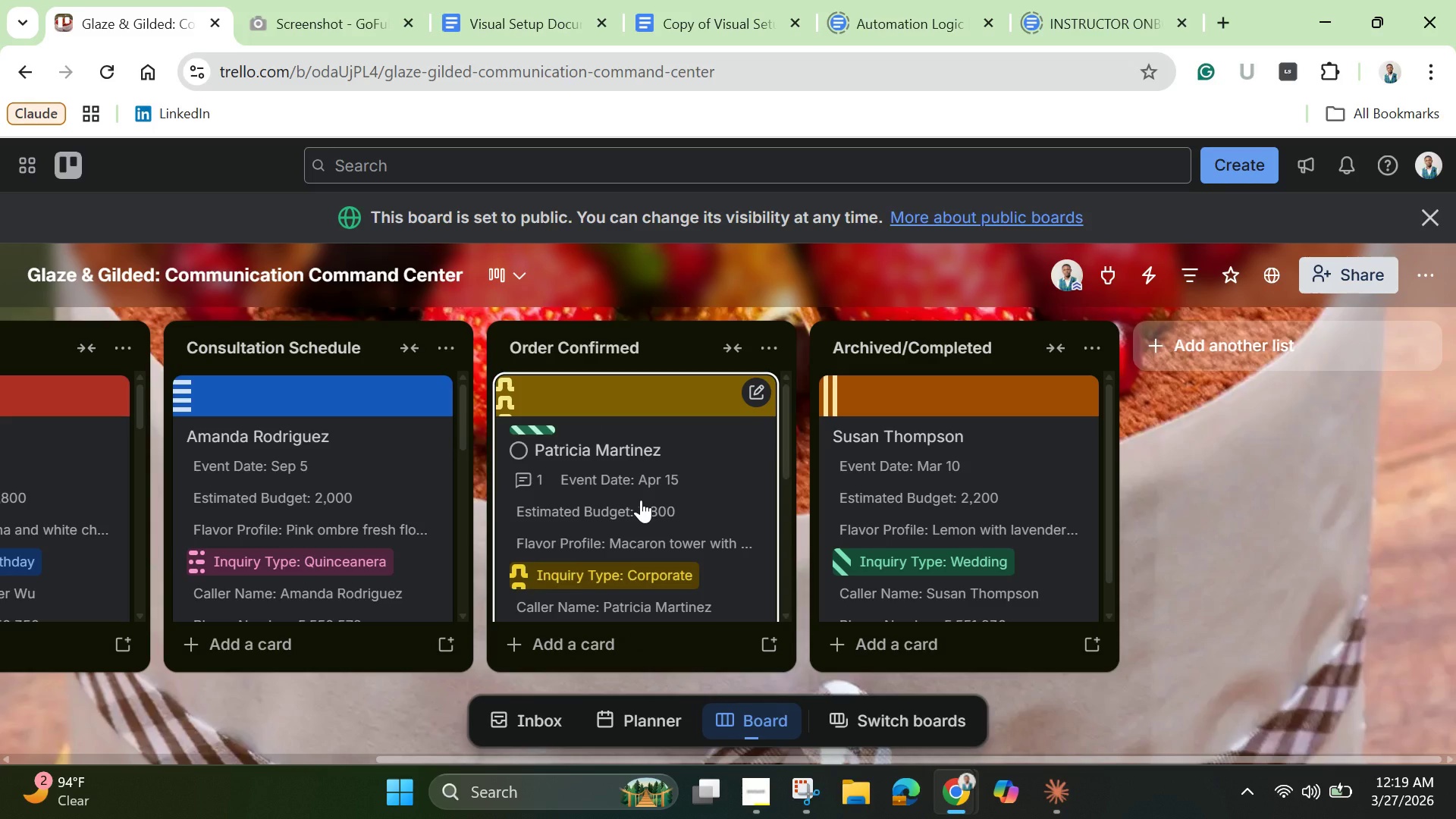 
left_click([641, 500])
 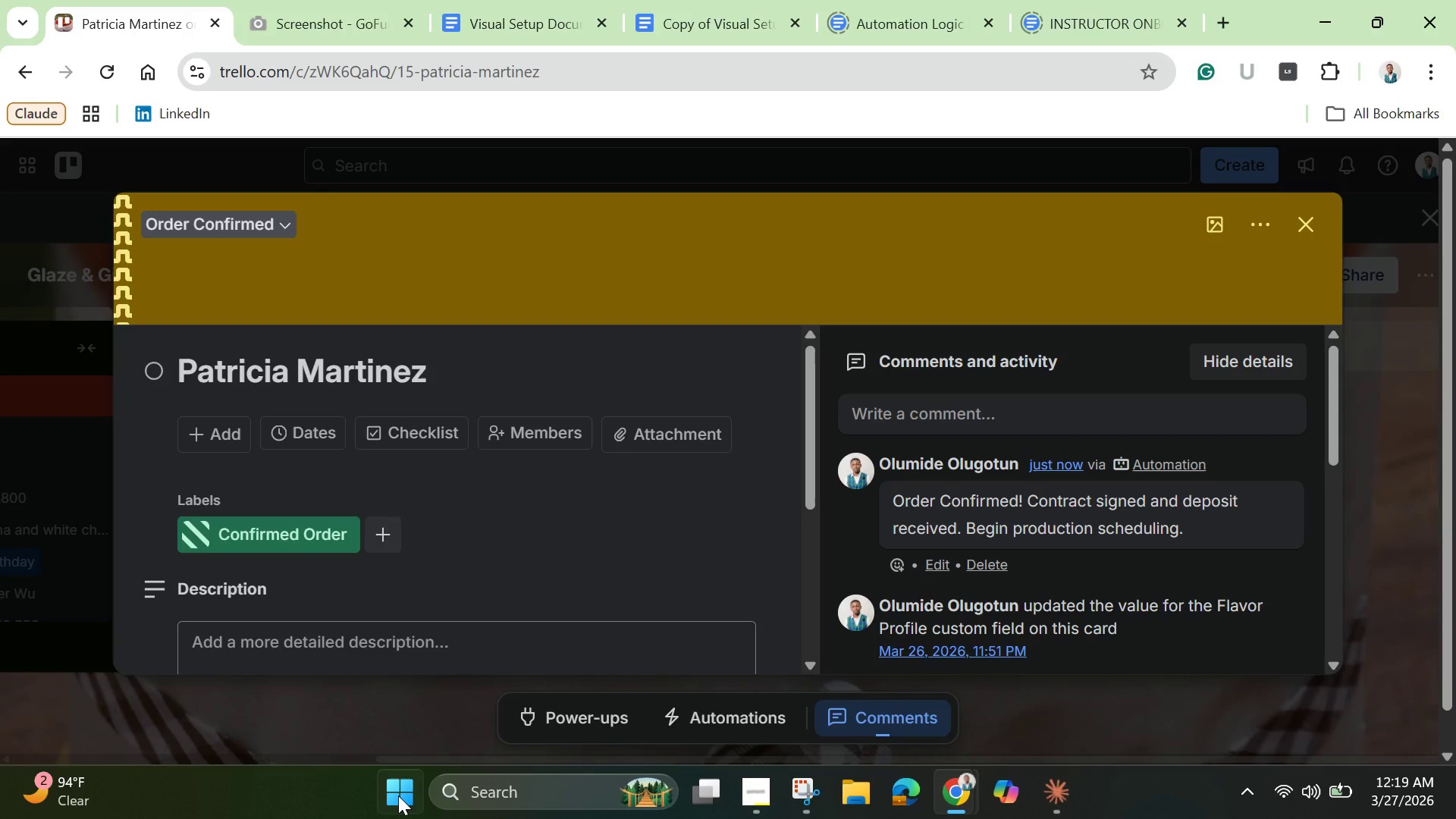 
wait(7.16)
 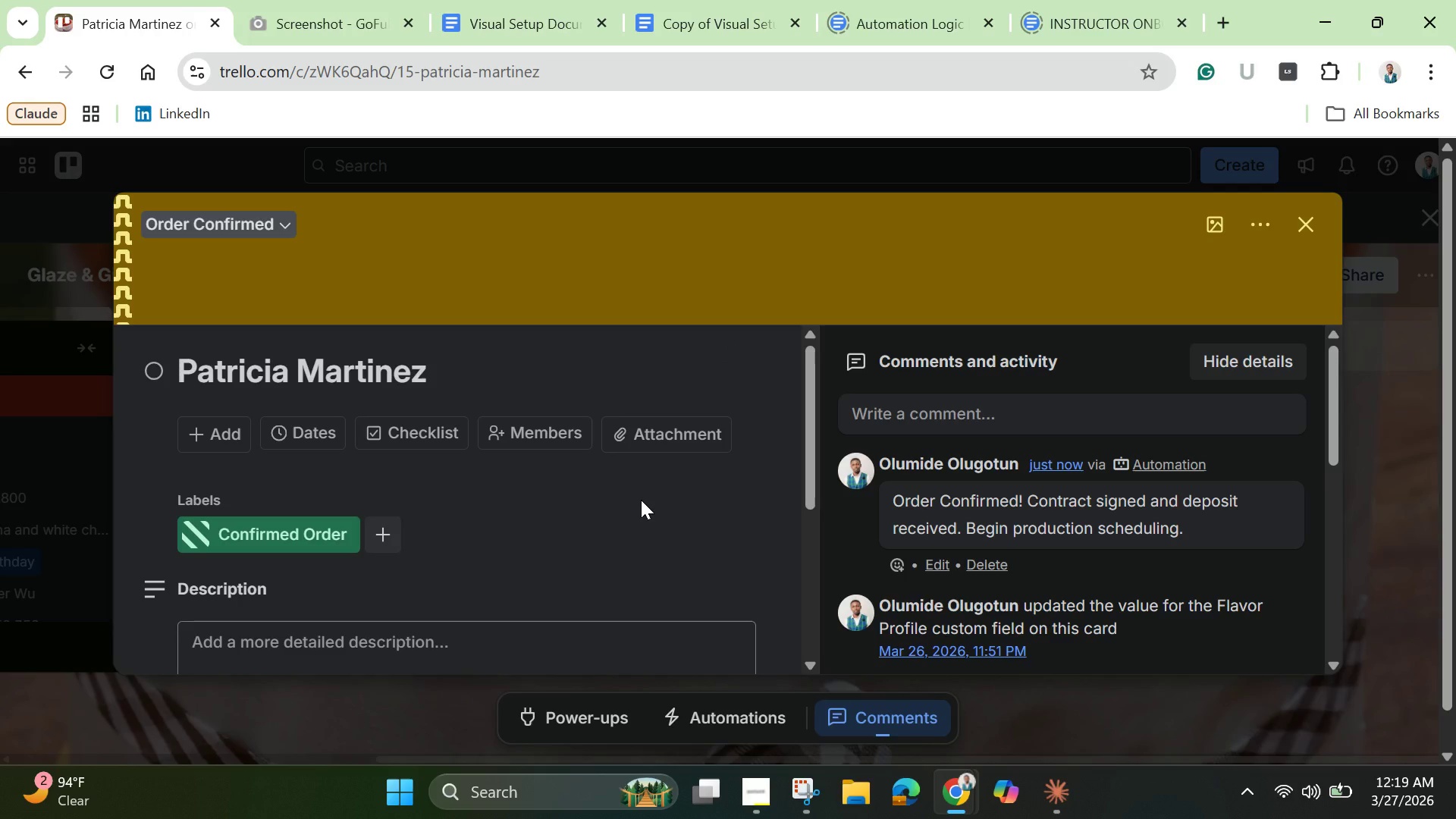 
left_click([802, 789])
 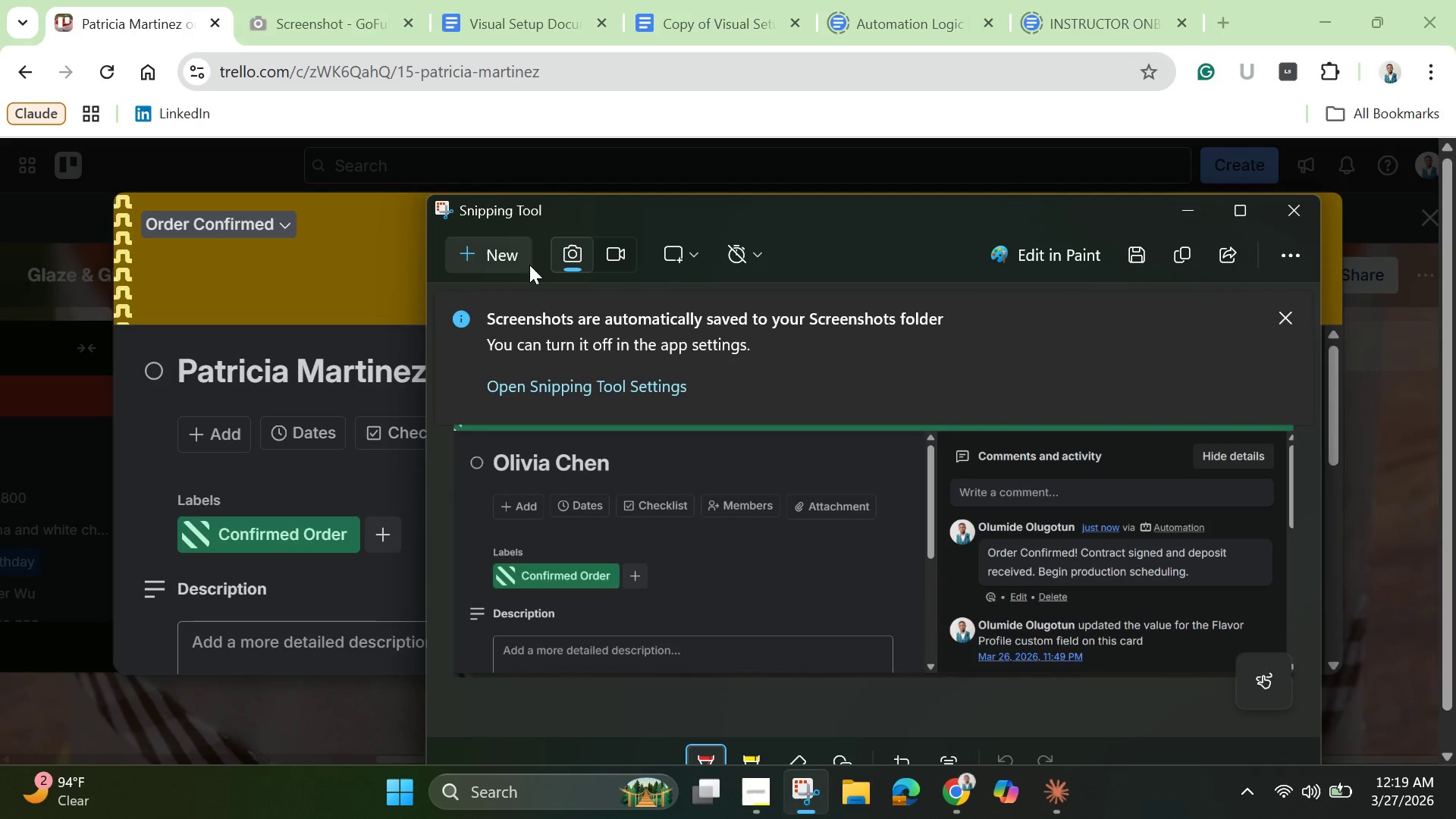 
left_click([513, 256])
 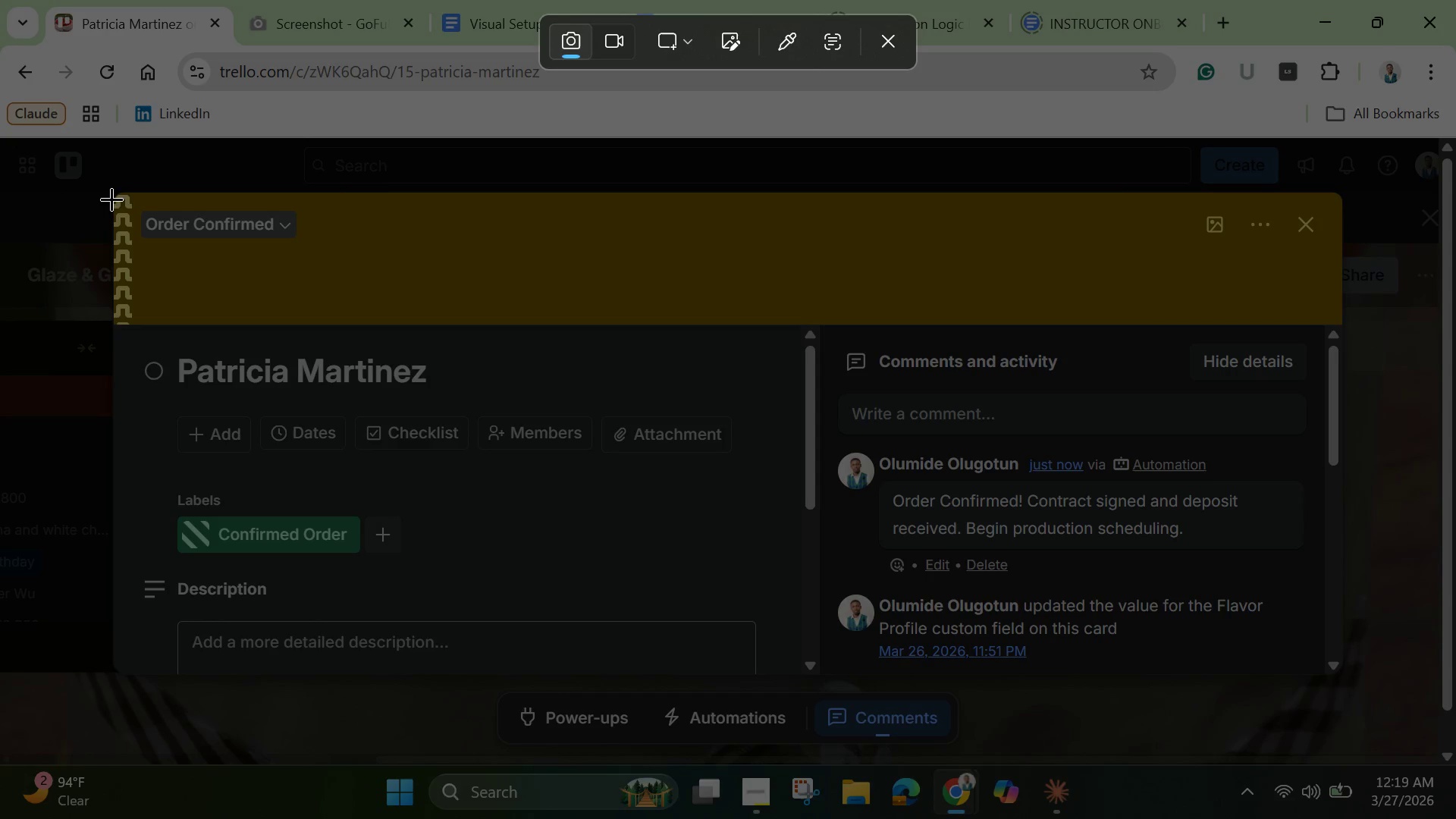 
left_click_drag(start_coordinate=[117, 196], to_coordinate=[1347, 682])
 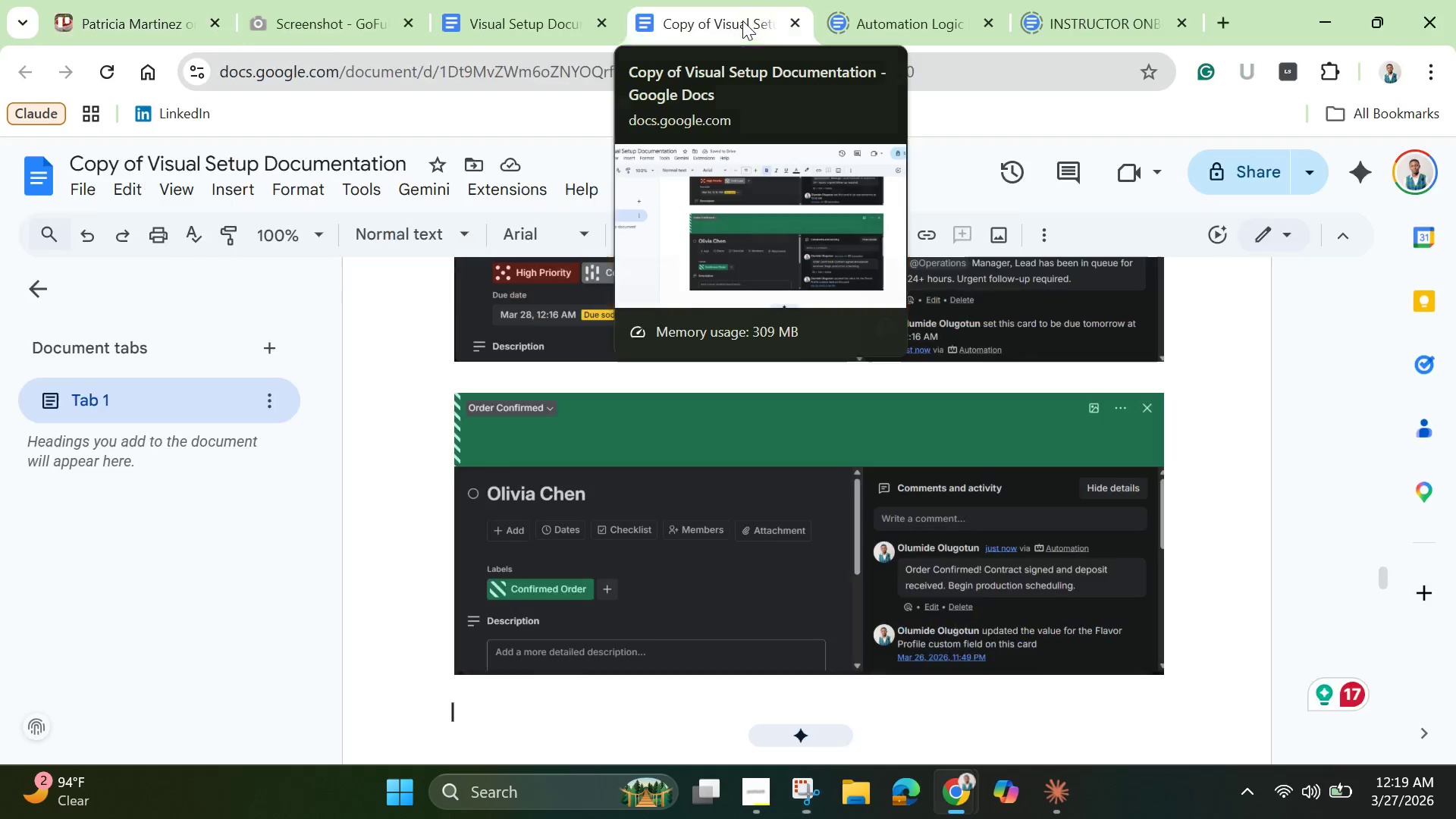 
wait(7.11)
 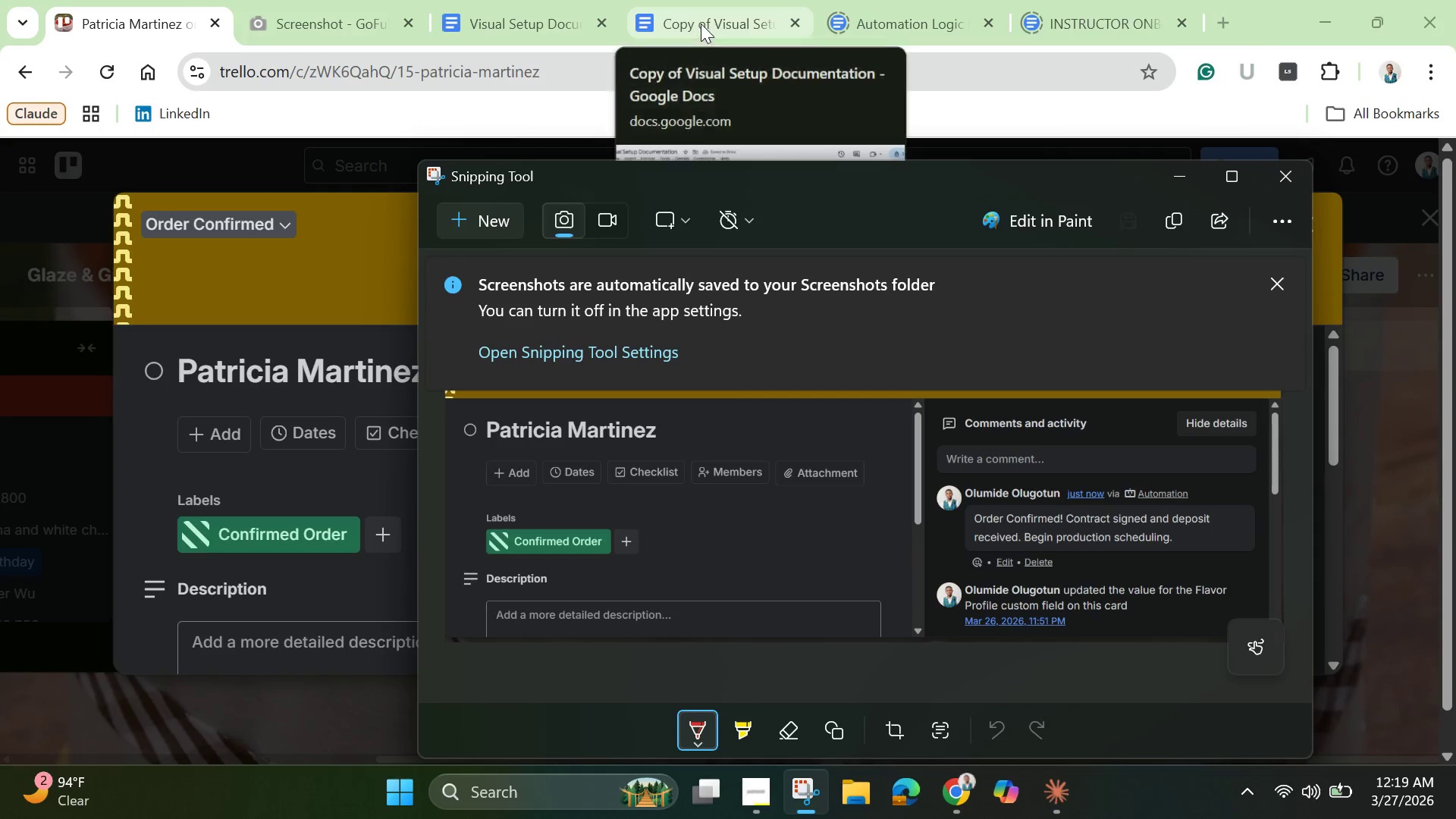 
key(Control+V)
 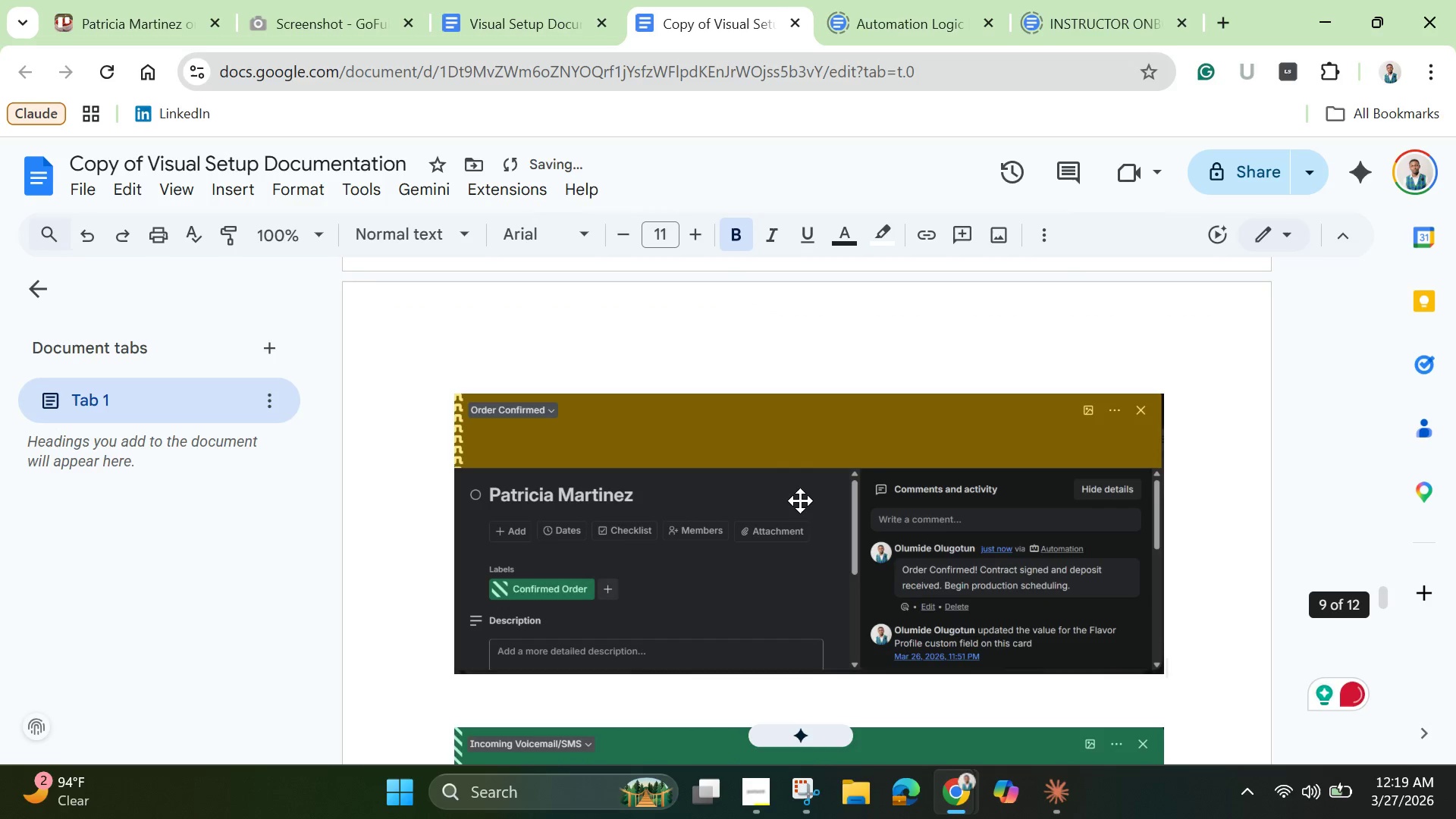 
key(Enter)
 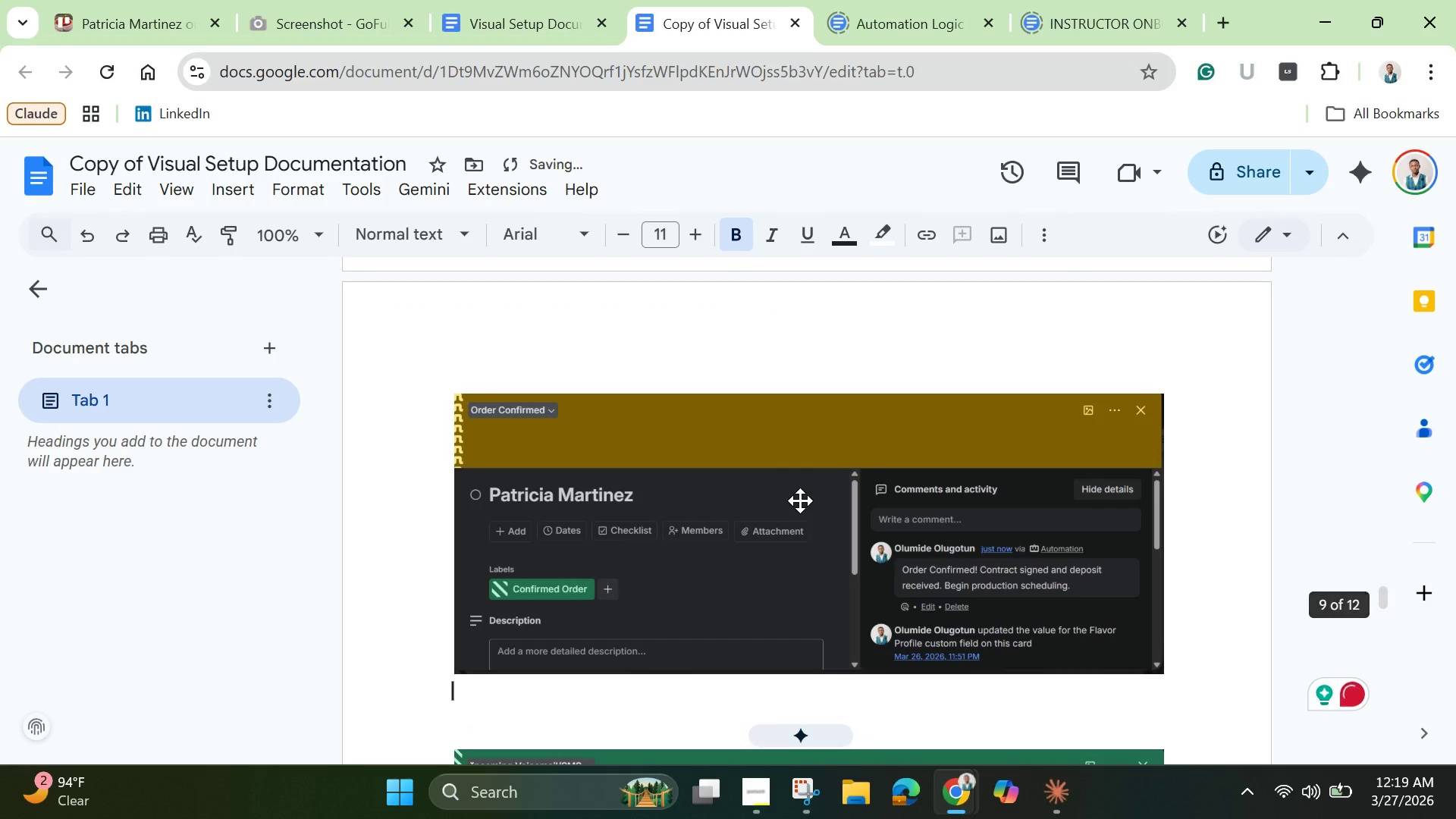 
key(Enter)
 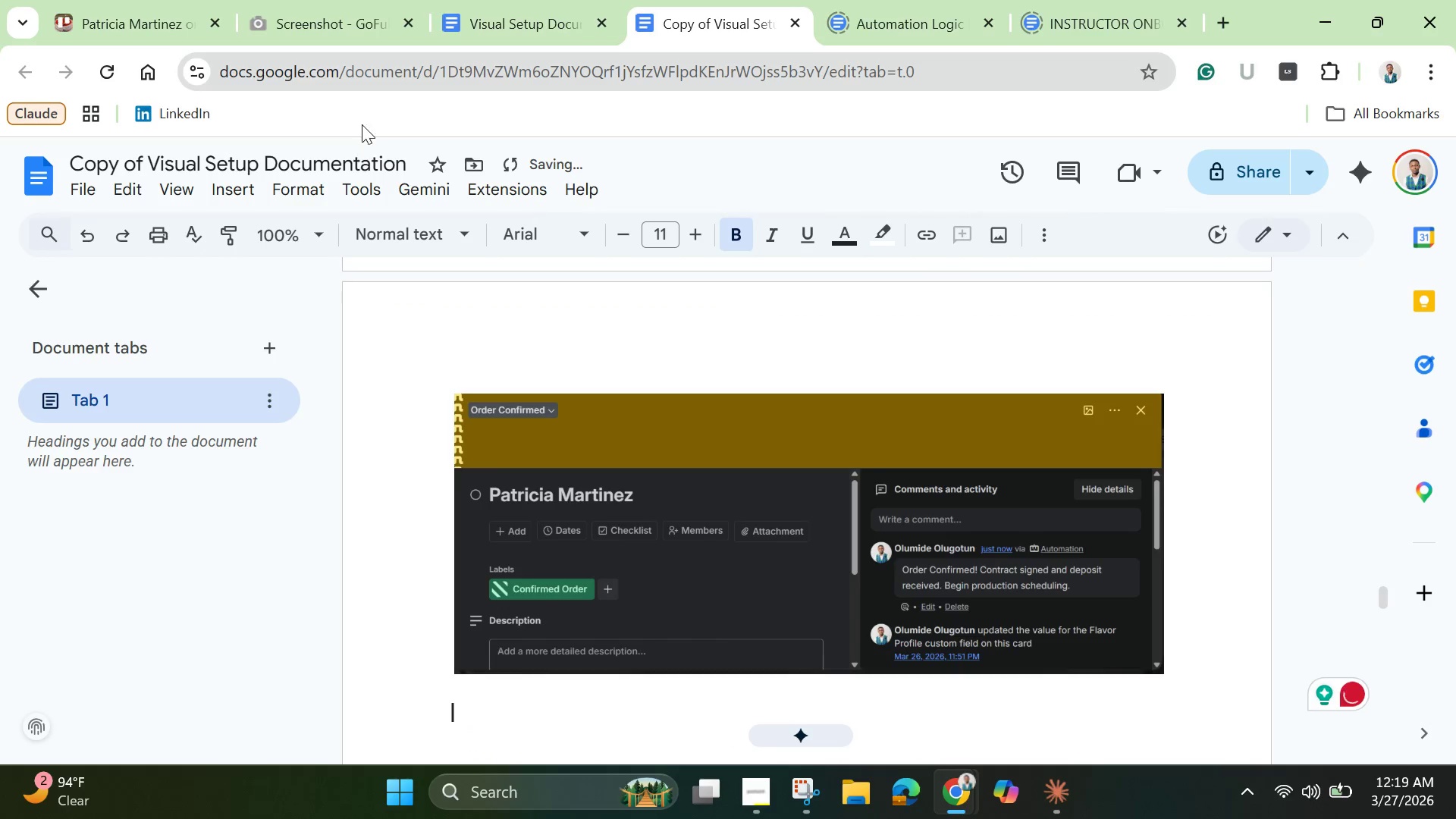 
left_click([95, 12])
 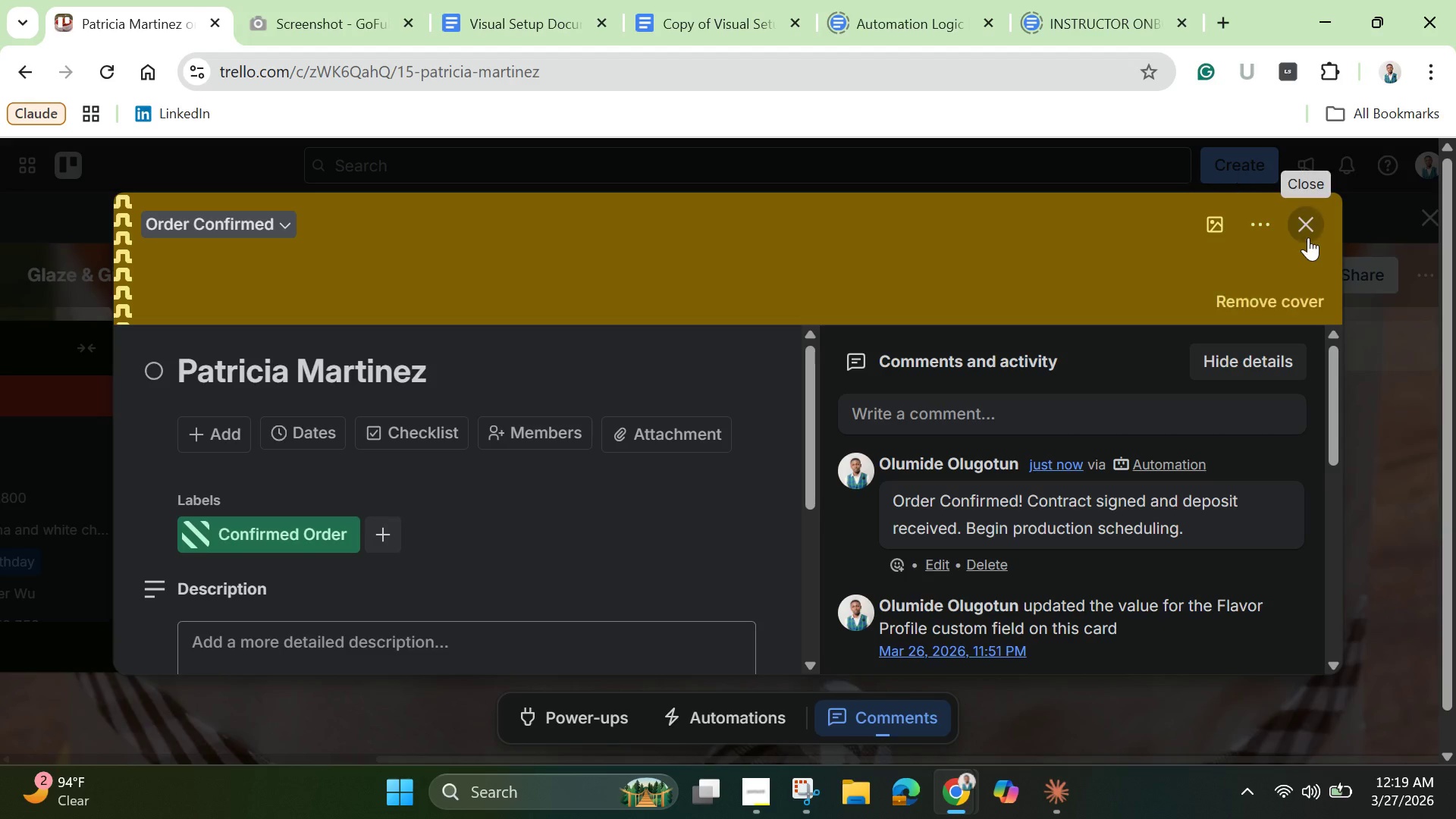 
left_click([1312, 231])
 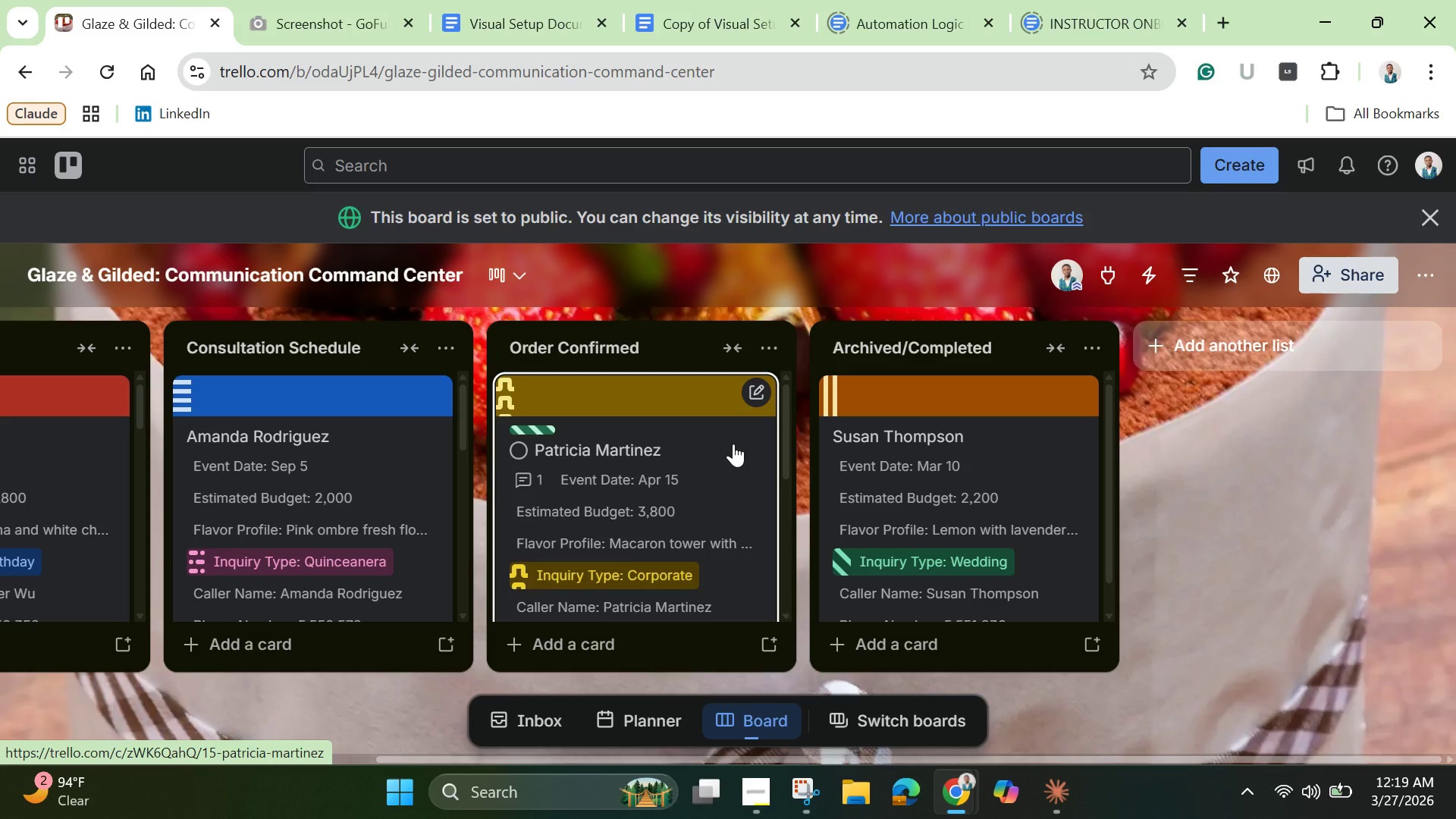 
wait(10.72)
 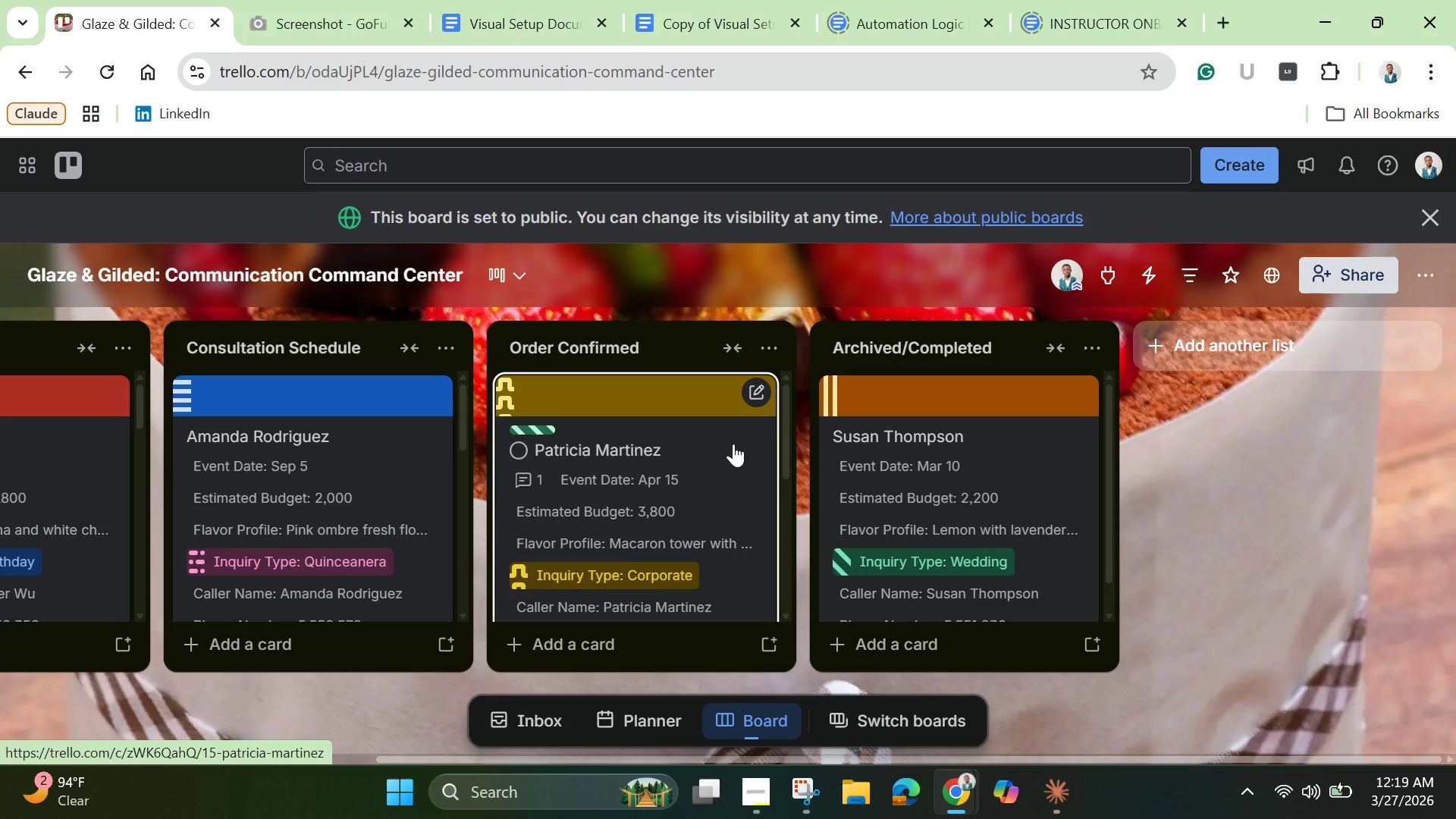 
left_click_drag(start_coordinate=[504, 760], to_coordinate=[286, 726])
 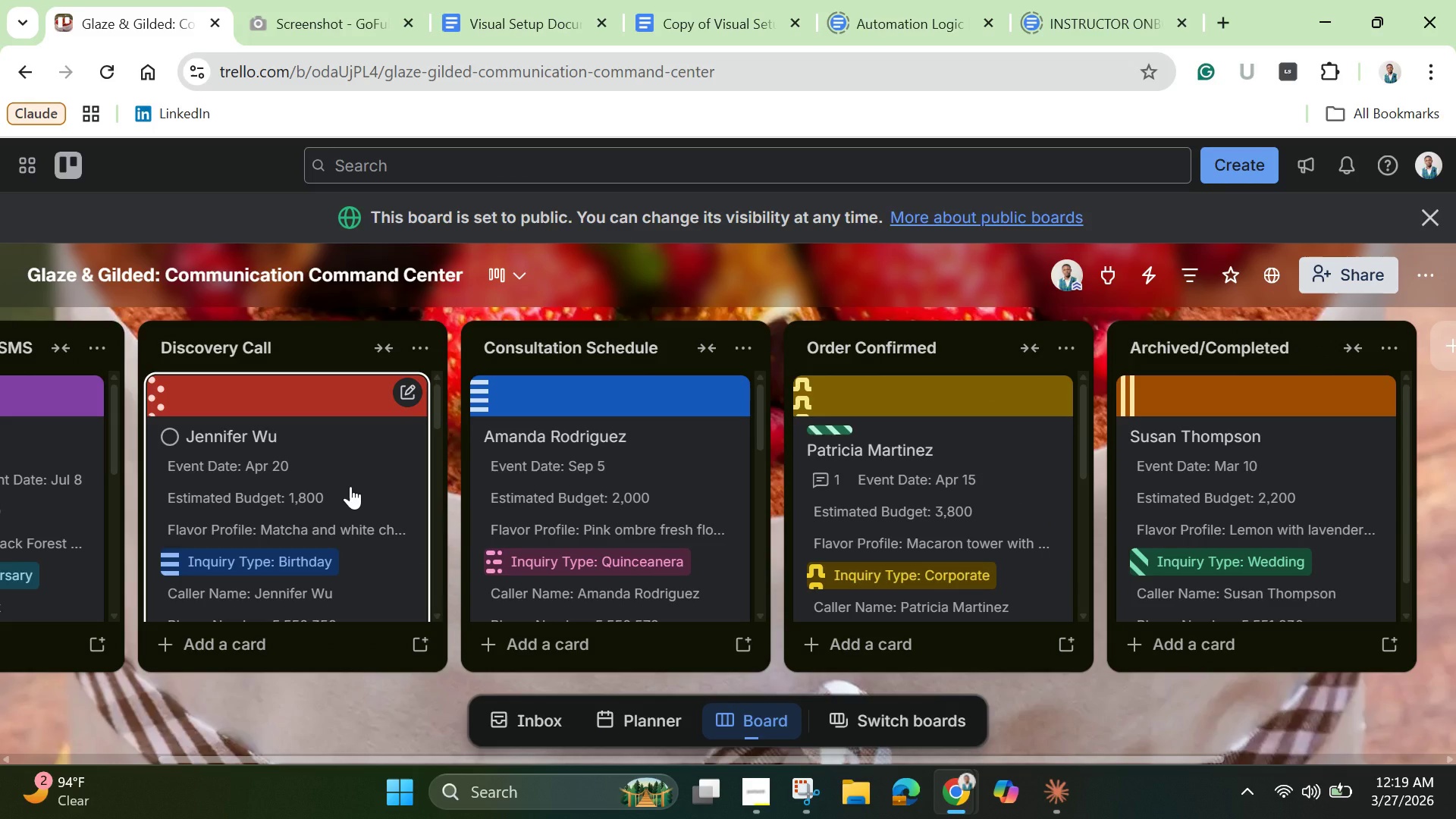 
wait(7.47)
 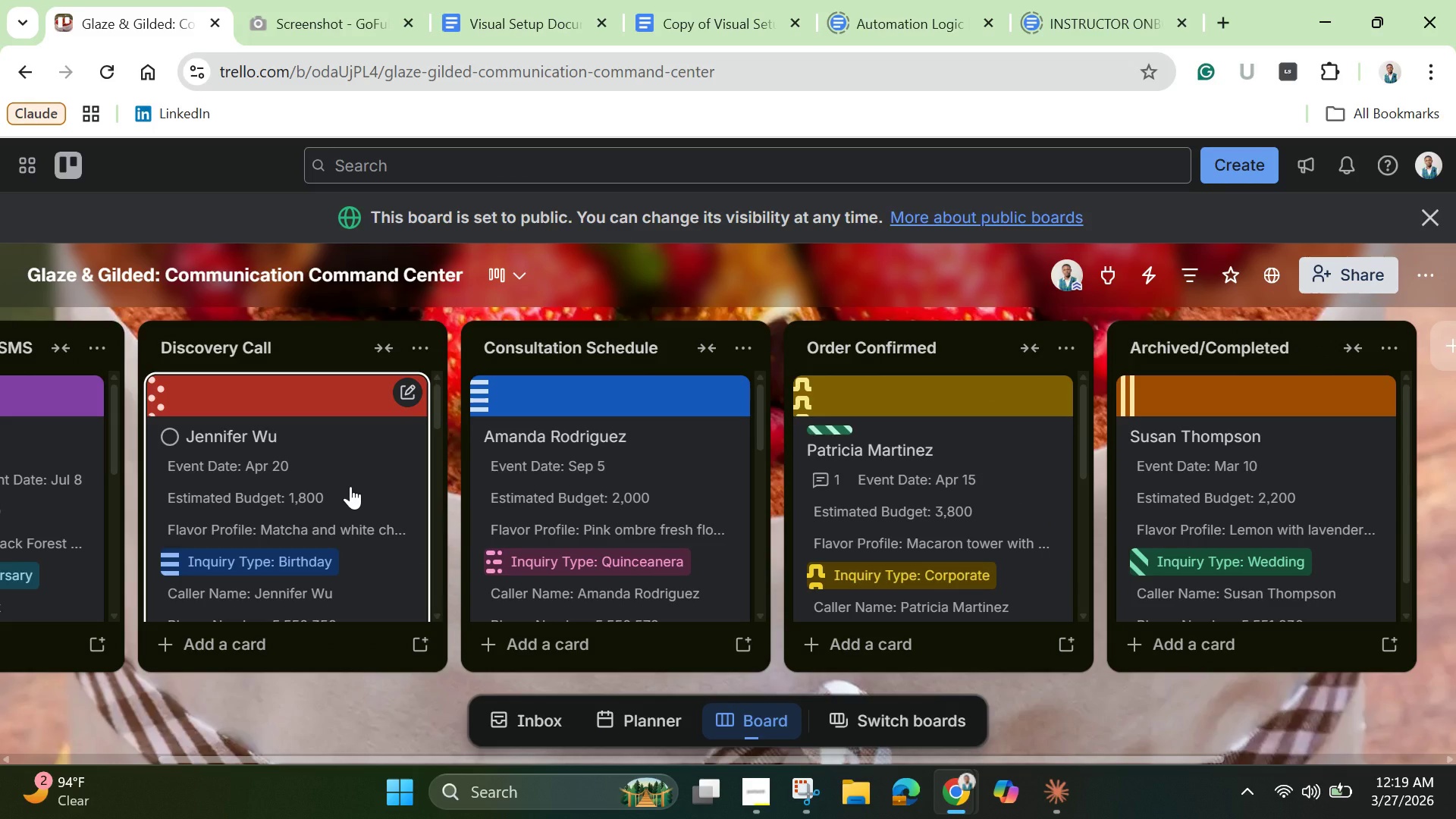 
scroll: coordinate [346, 493], scroll_direction: down, amount: 11.0
 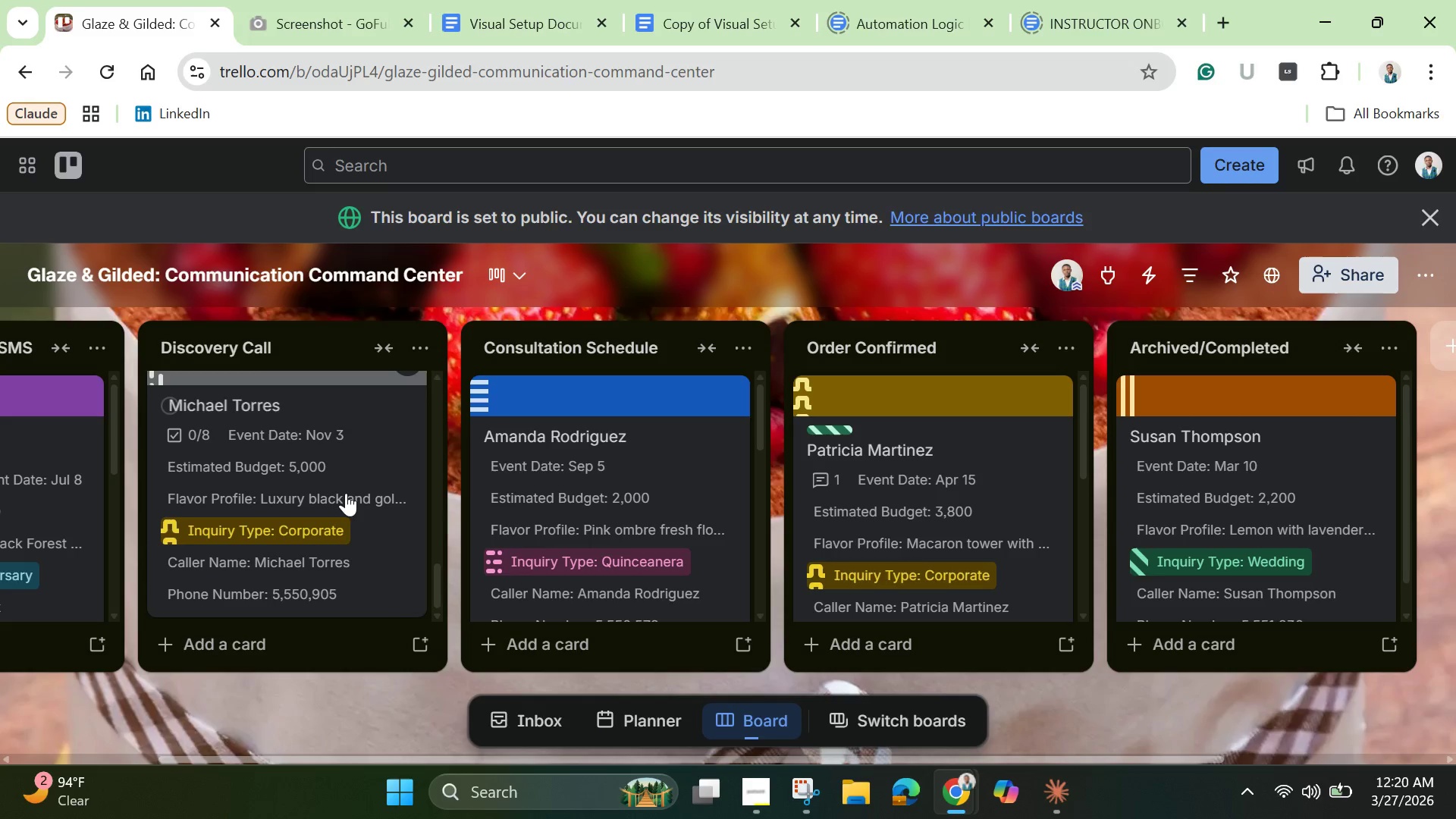 
scroll: coordinate [346, 493], scroll_direction: up, amount: 2.0
 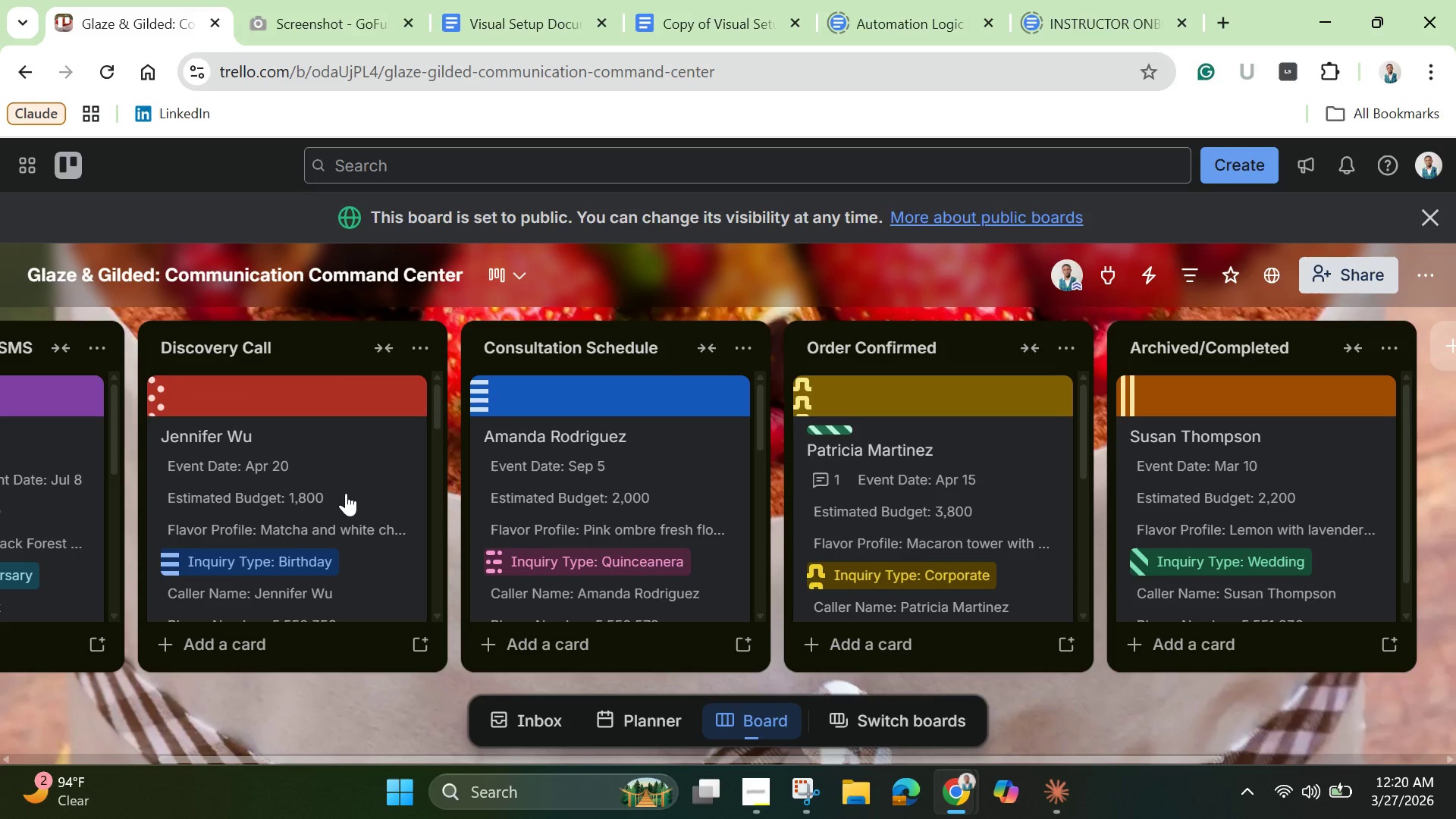 
scroll: coordinate [344, 494], scroll_direction: down, amount: 5.0
 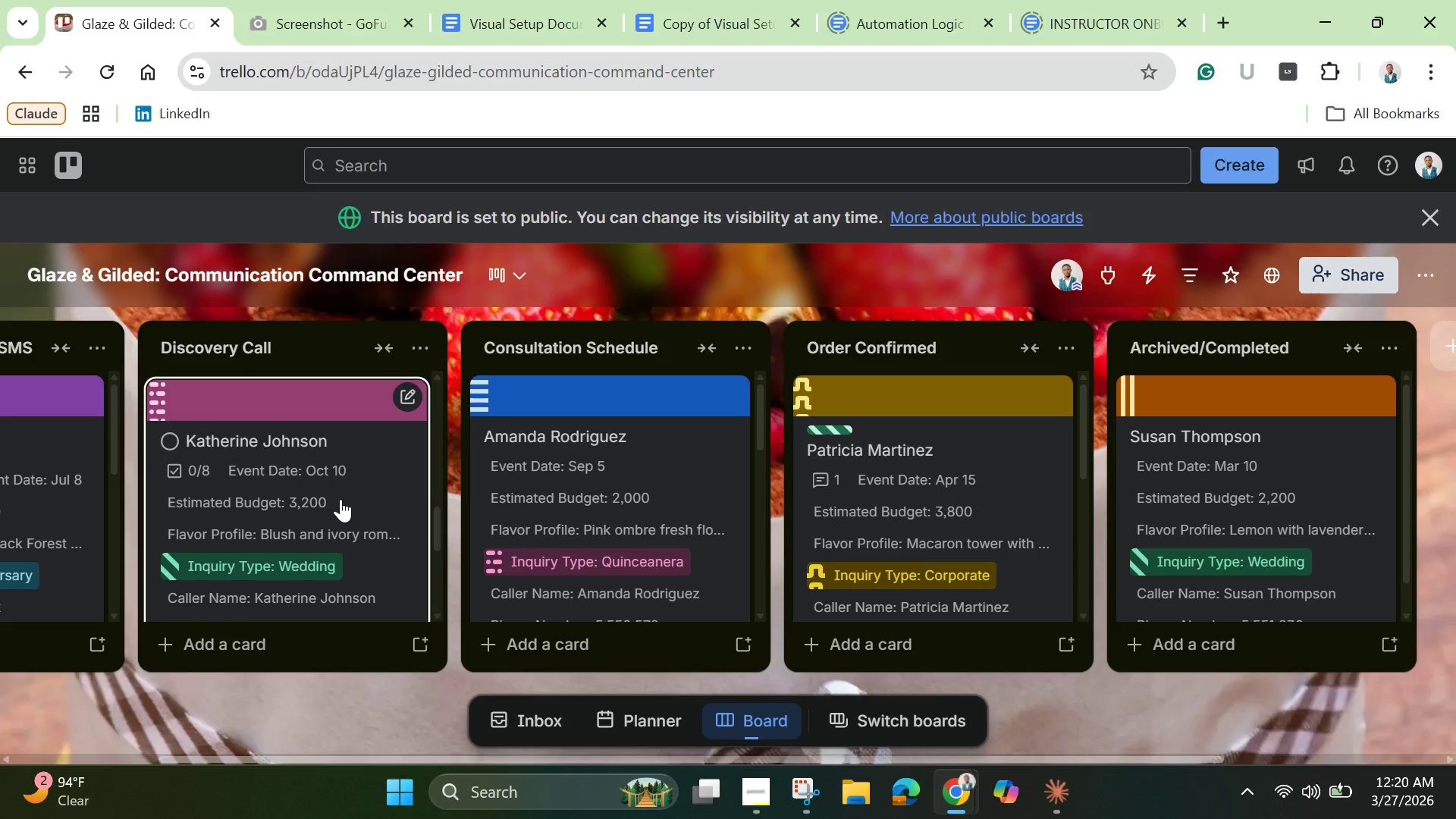 
left_click([336, 504])
 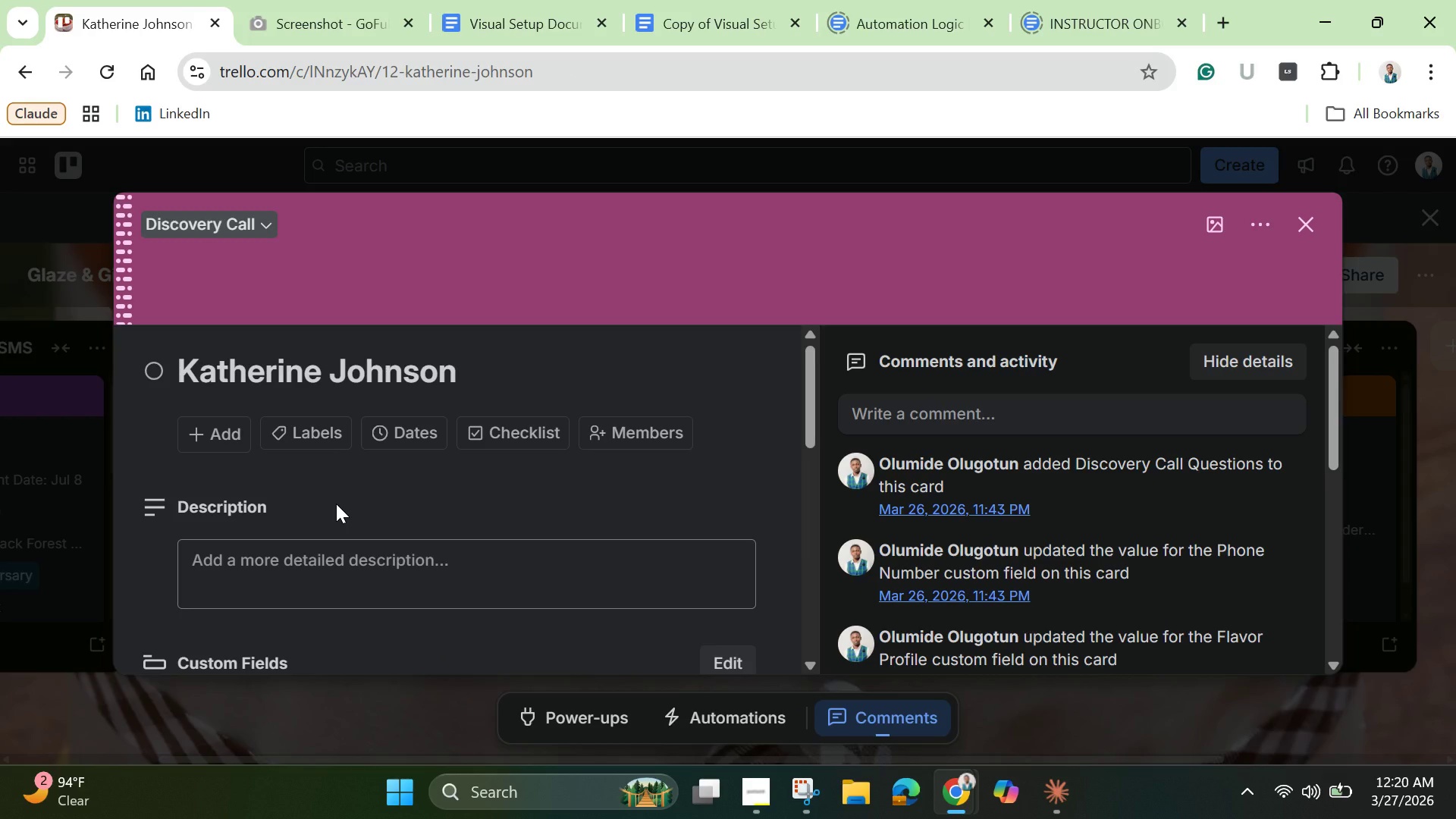 
wait(6.05)
 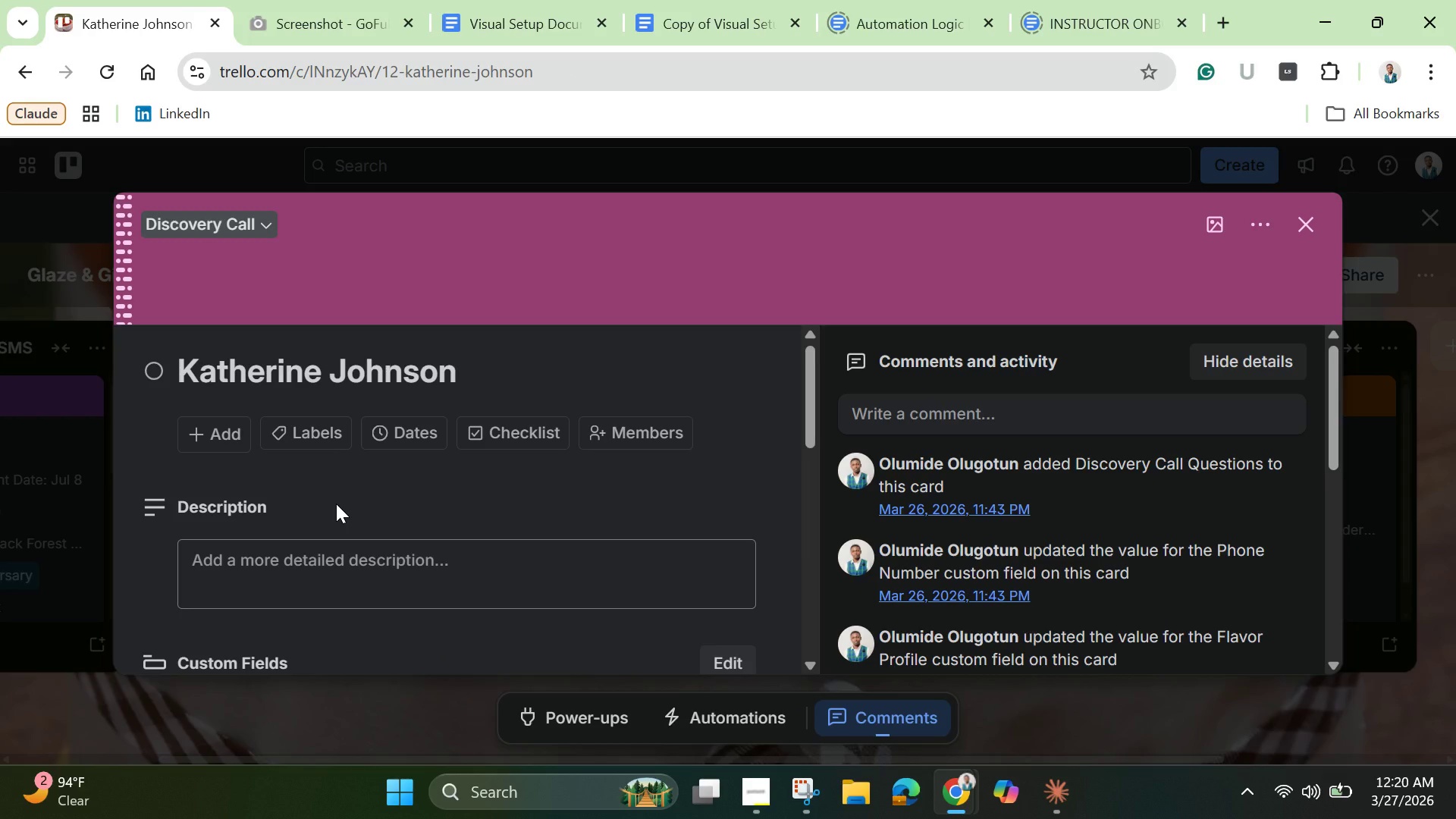 
scroll: coordinate [334, 504], scroll_direction: down, amount: 5.0
 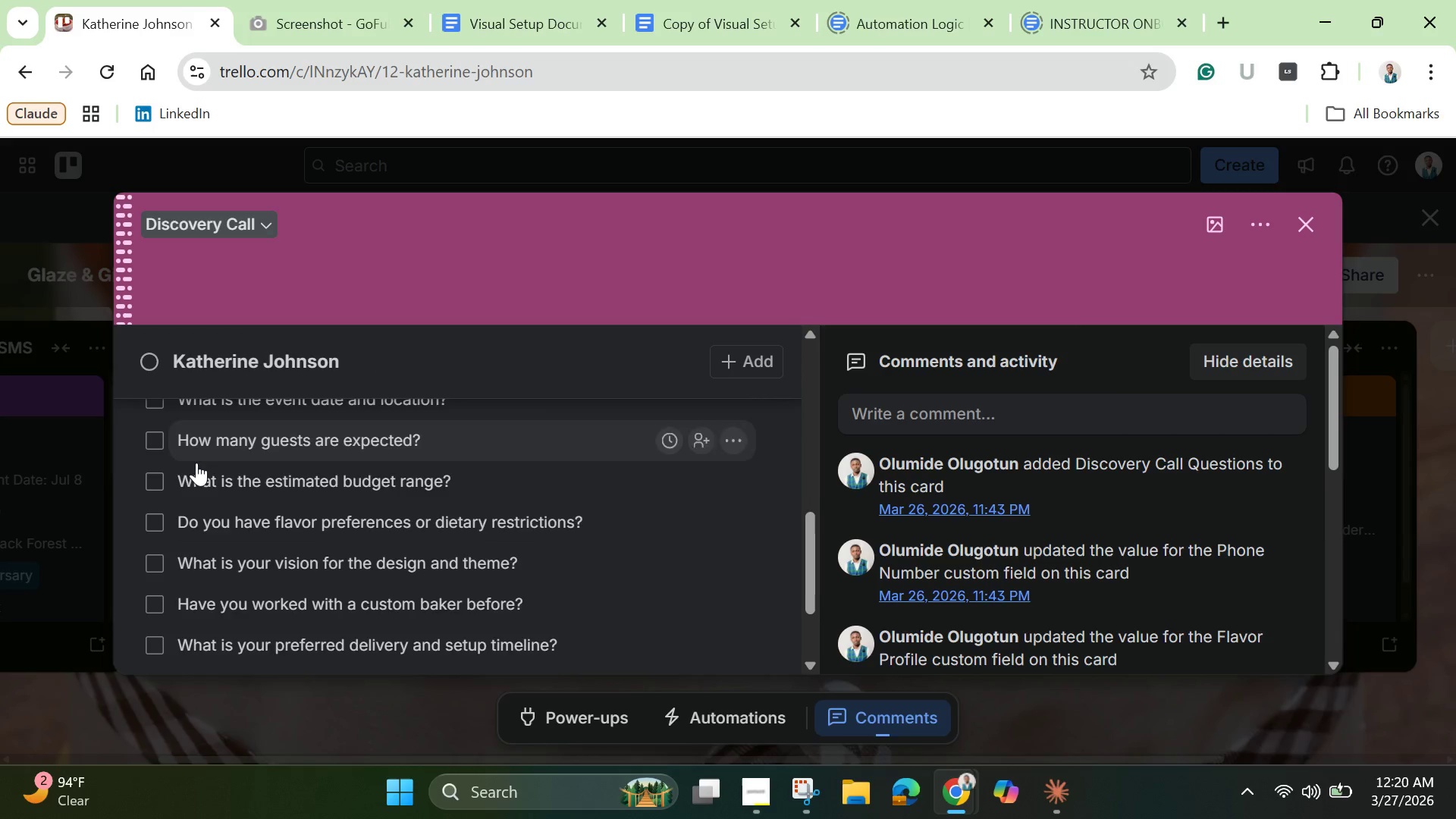 
scroll: coordinate [199, 466], scroll_direction: up, amount: 3.0
 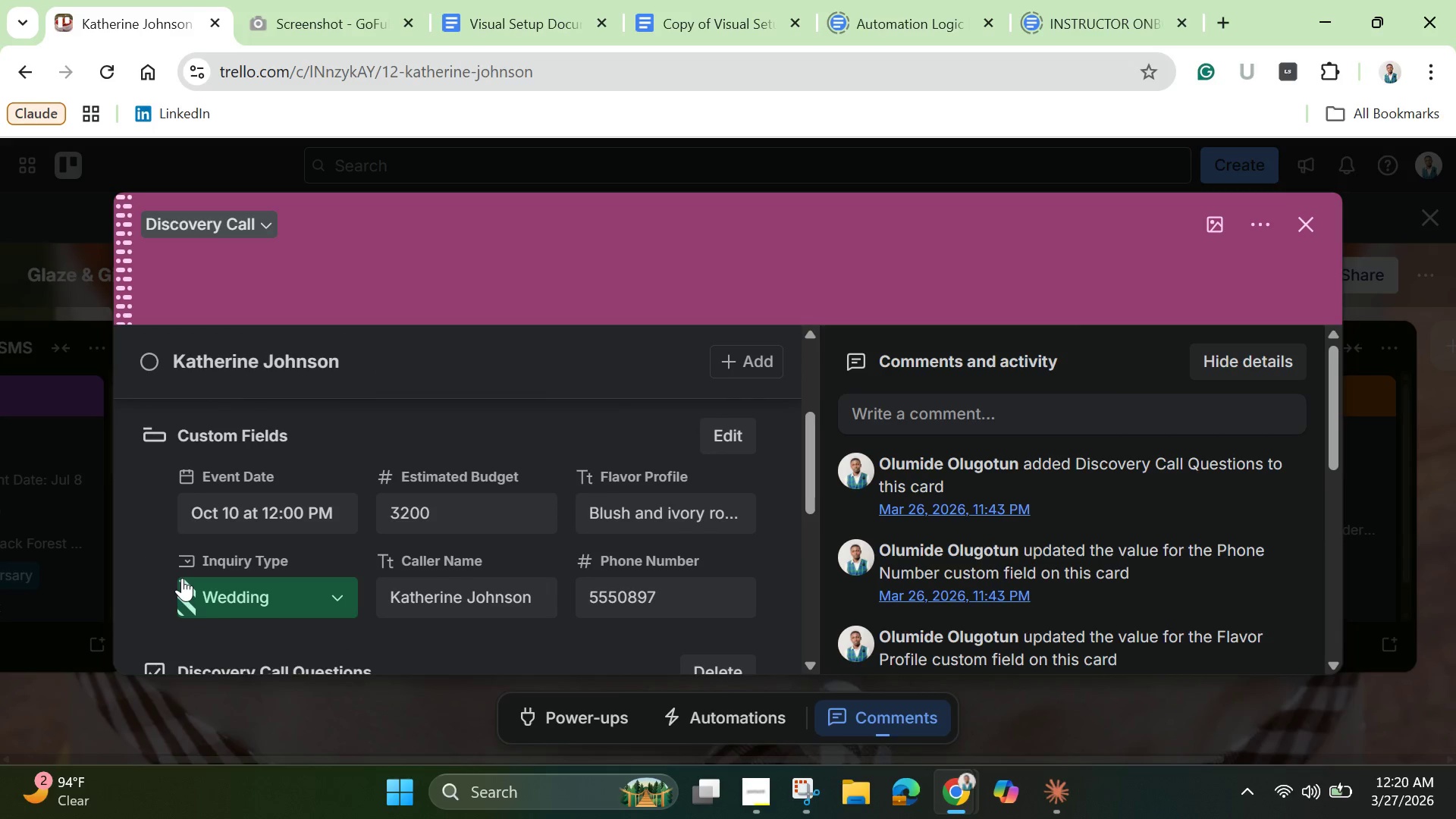 
scroll: coordinate [193, 610], scroll_direction: down, amount: 2.0
 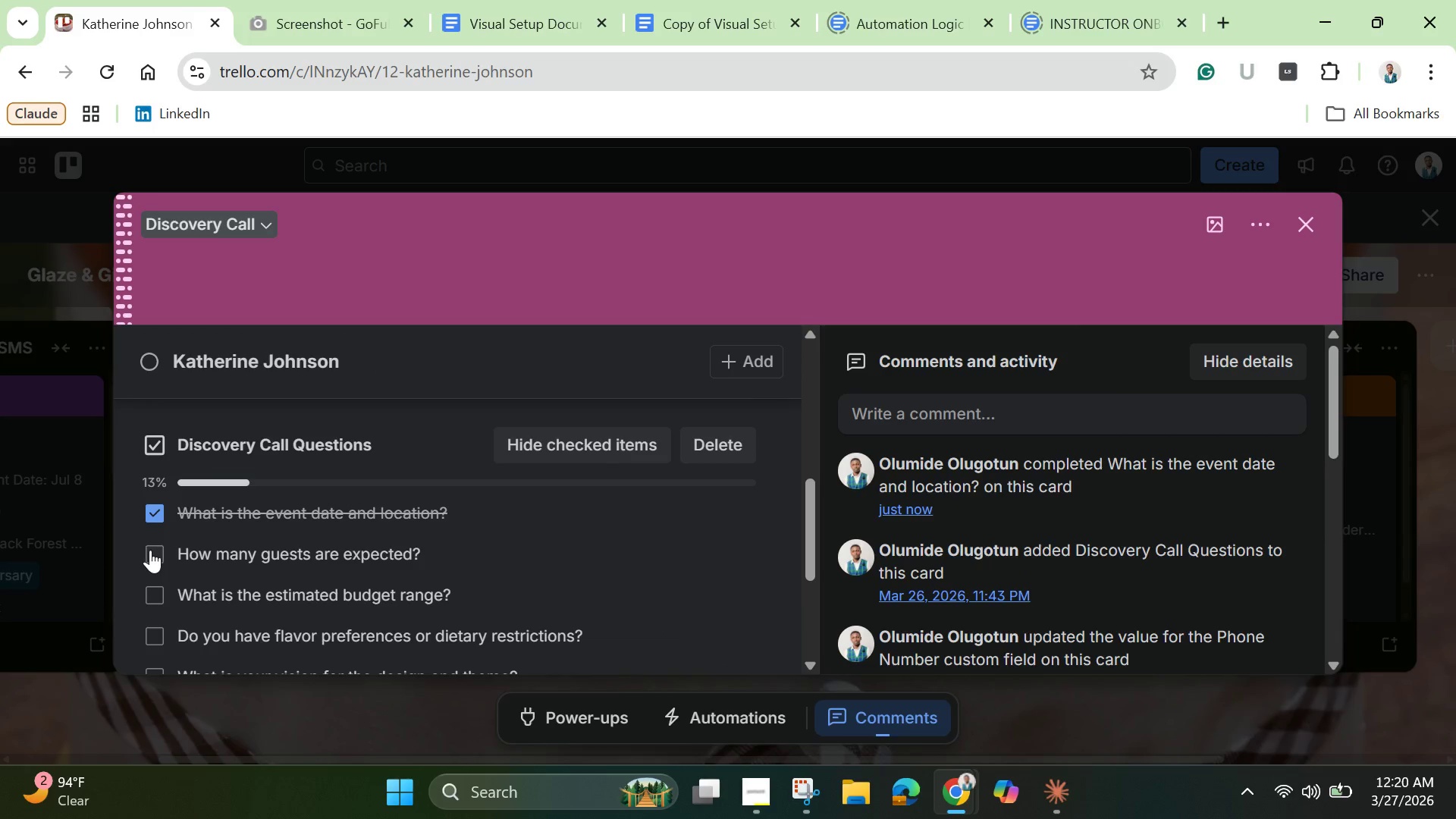 
left_click([150, 550])
 